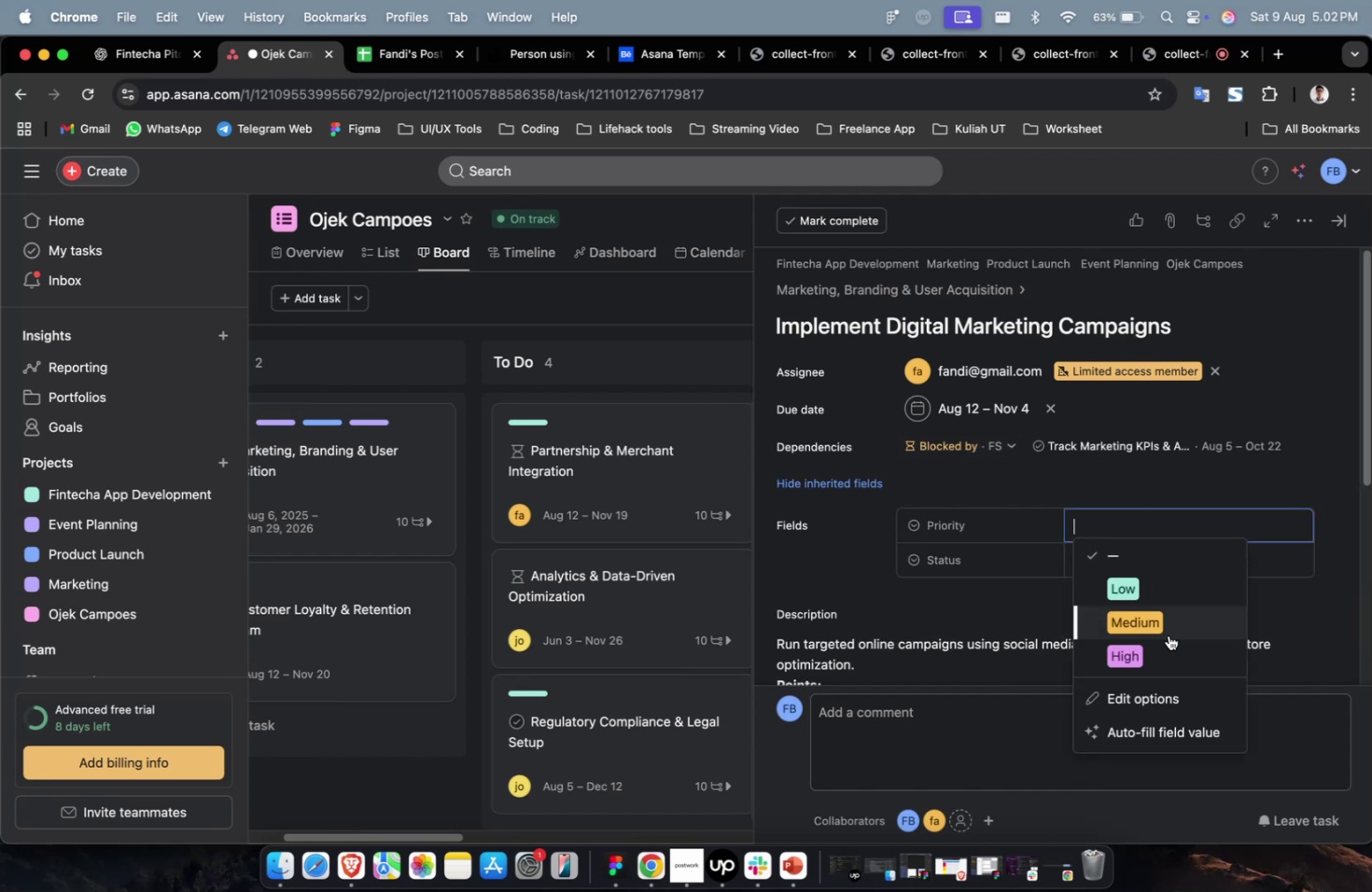 
triple_click([1169, 653])
 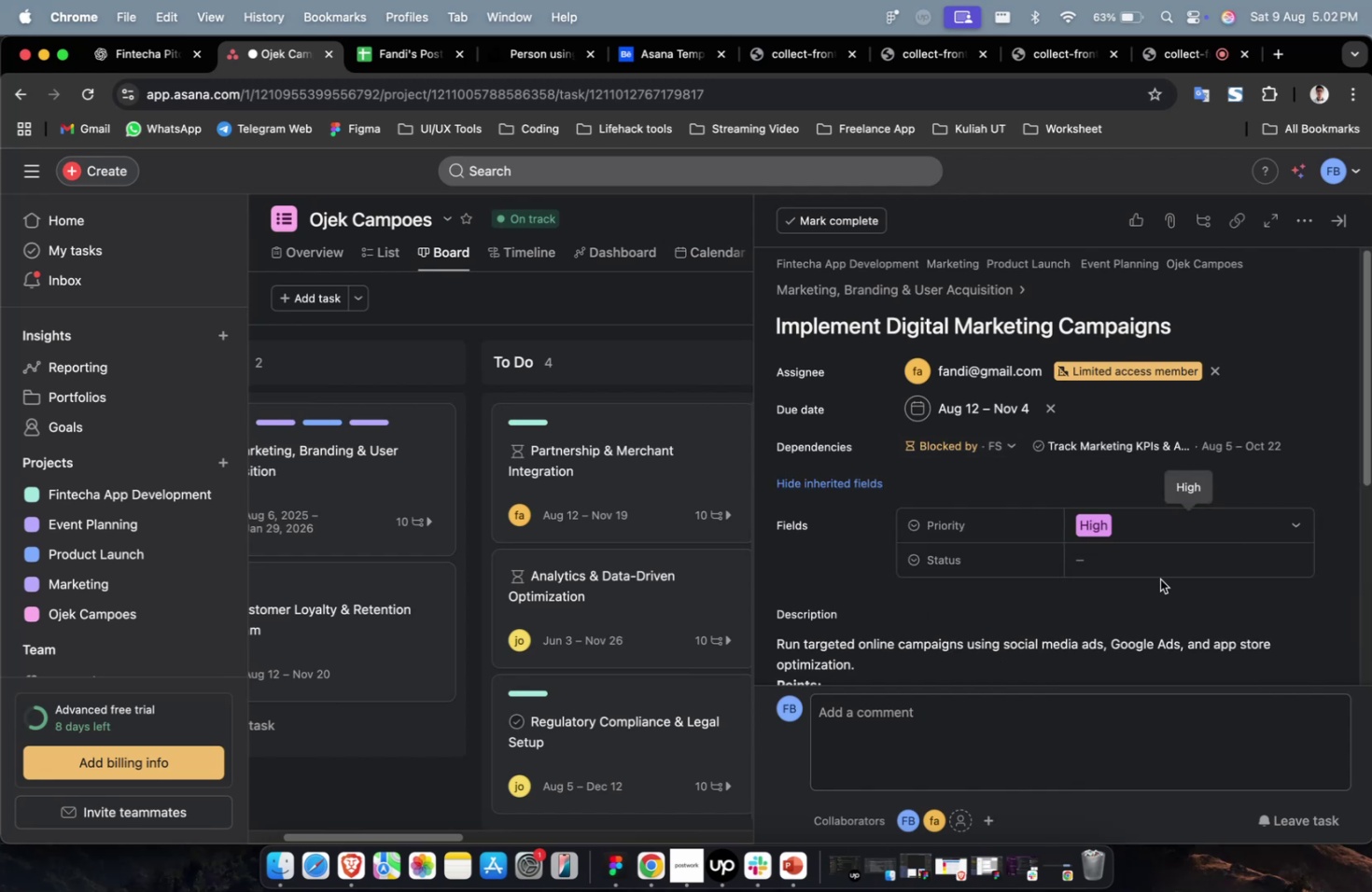 
triple_click([1167, 566])
 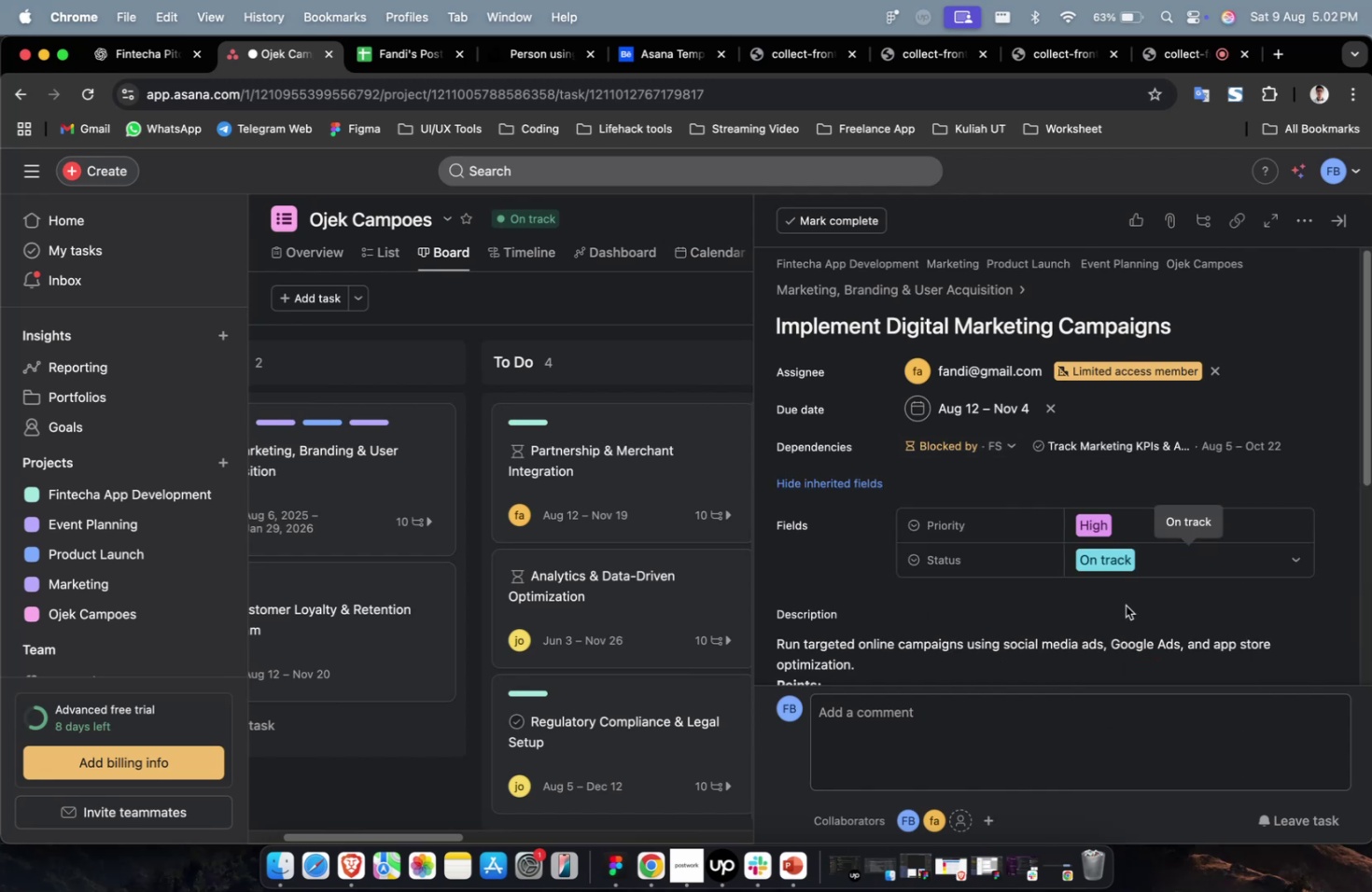 
scroll: coordinate [1122, 604], scroll_direction: down, amount: 33.0
 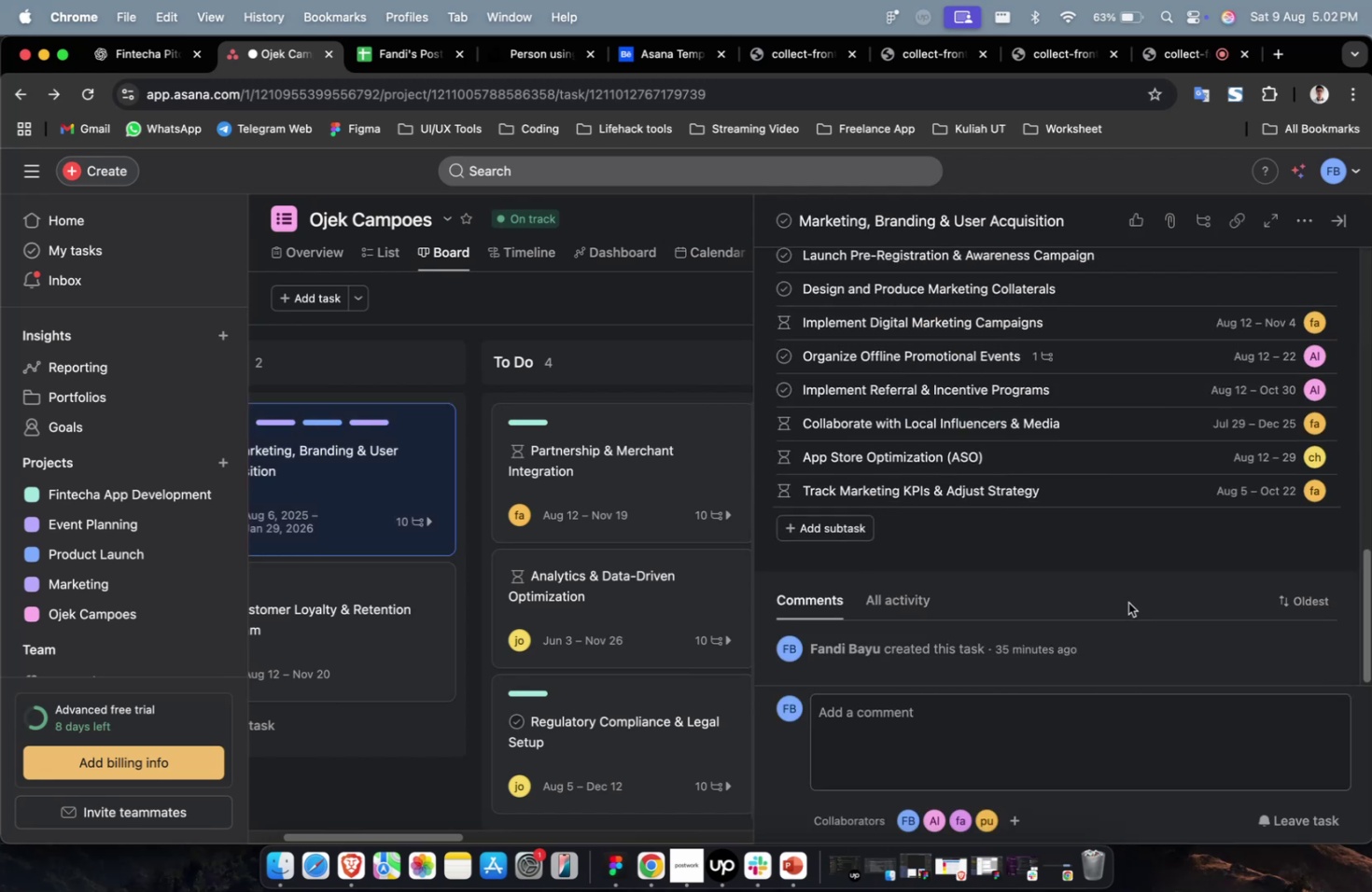 
scroll: coordinate [1127, 602], scroll_direction: up, amount: 9.0
 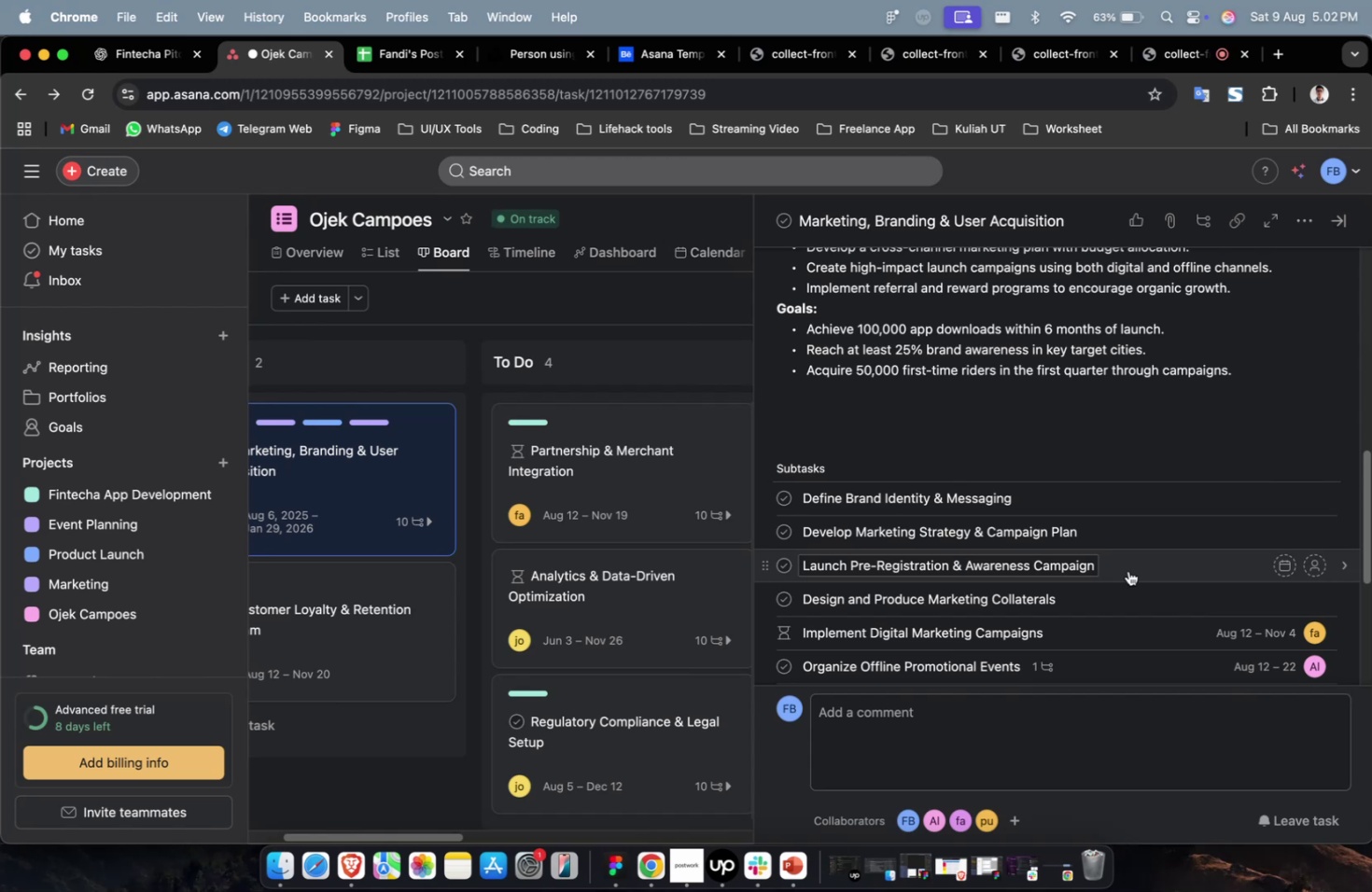 
left_click([1122, 592])
 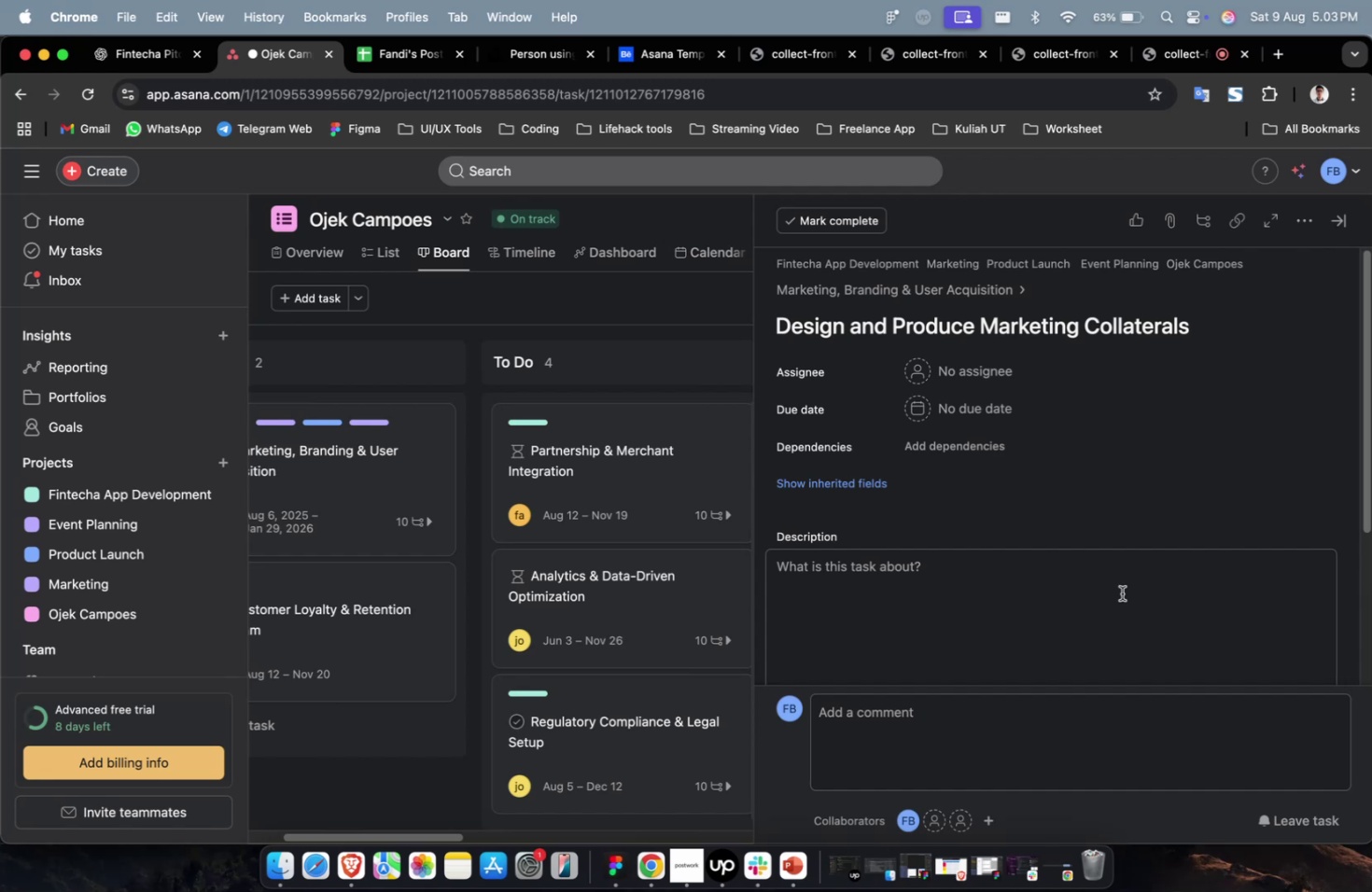 
wait(57.36)
 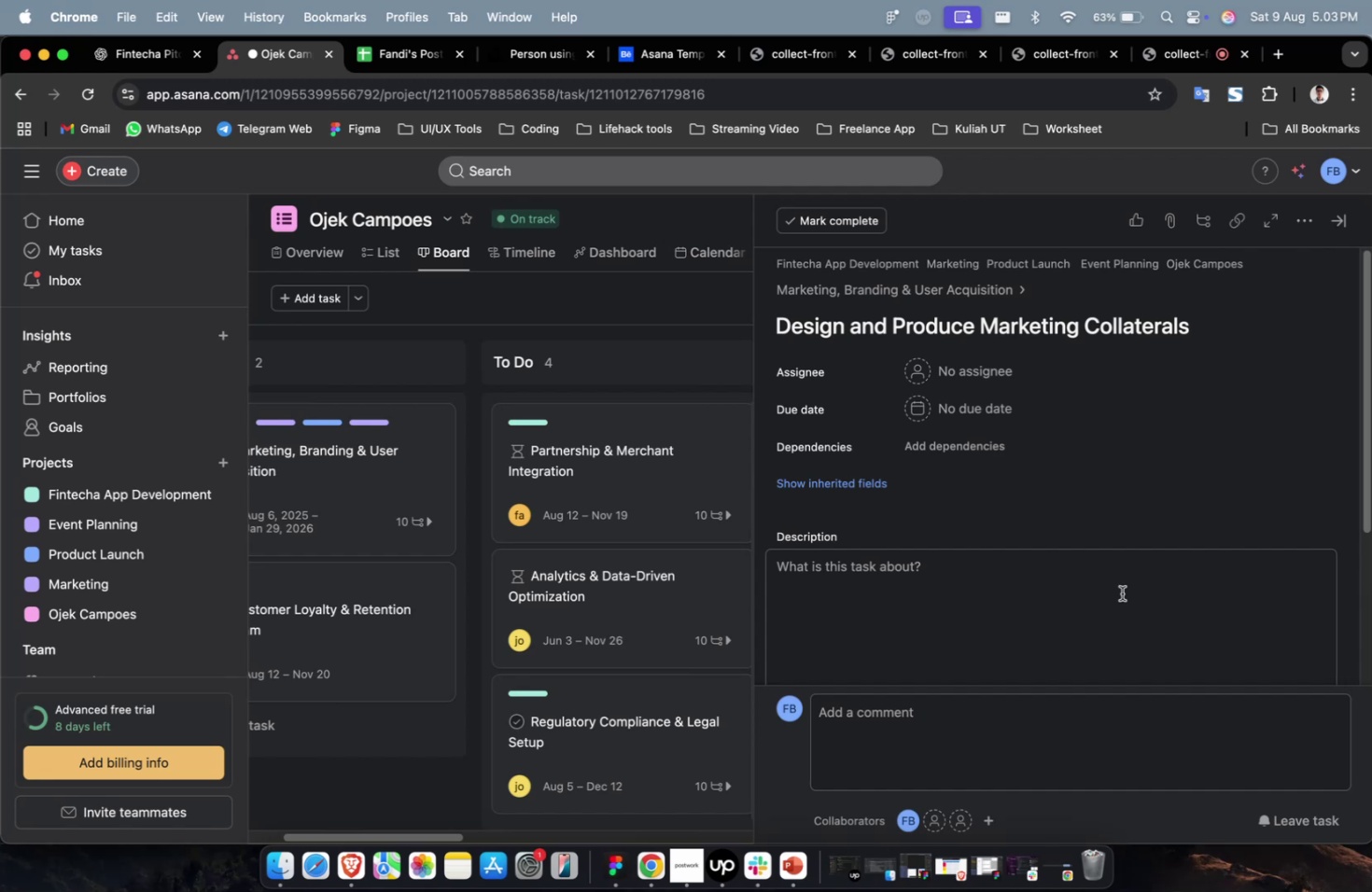 
scroll: coordinate [1089, 873], scroll_direction: up, amount: 6.0
 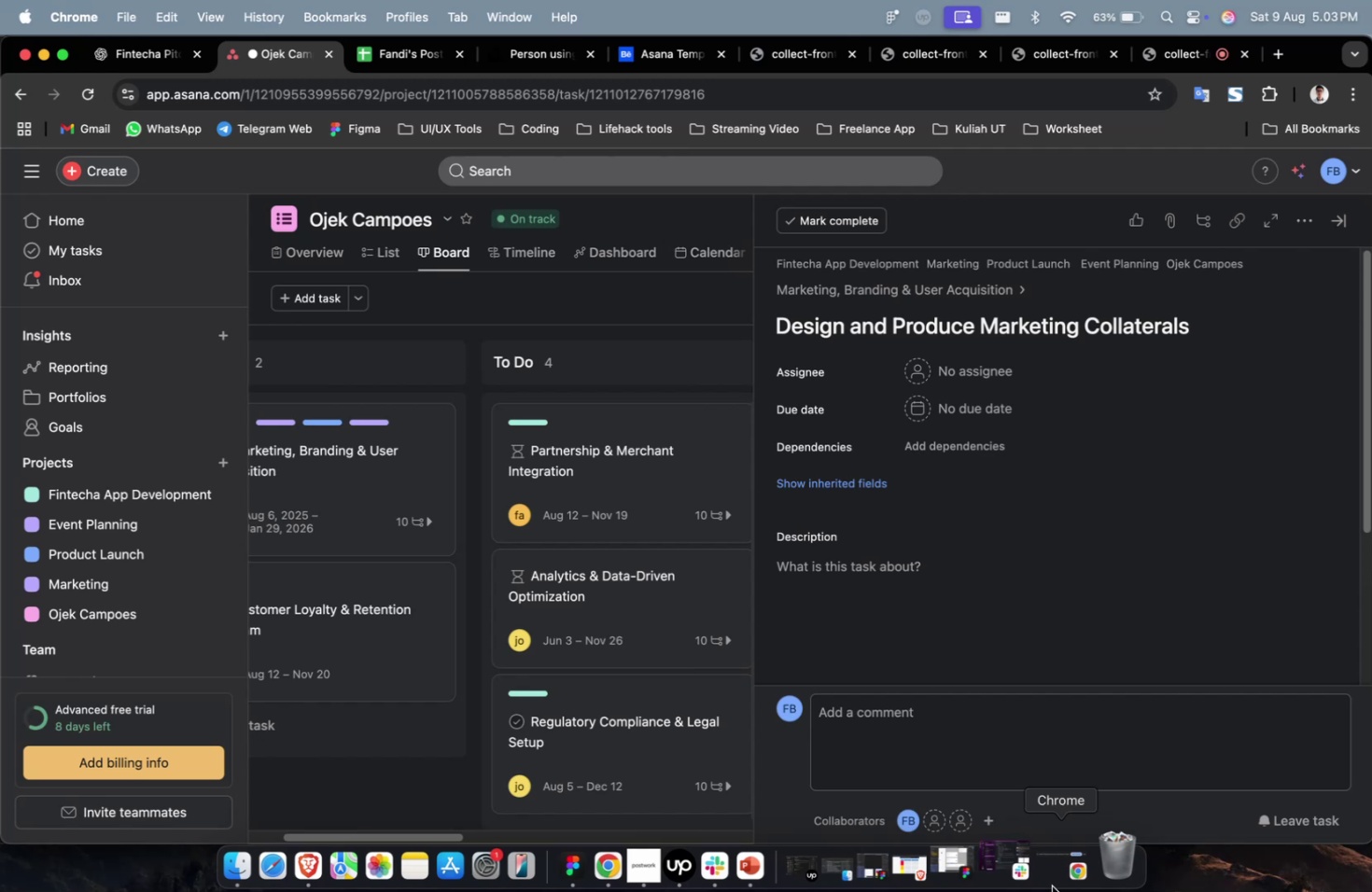 
scroll: coordinate [1051, 885], scroll_direction: down, amount: 2.0
 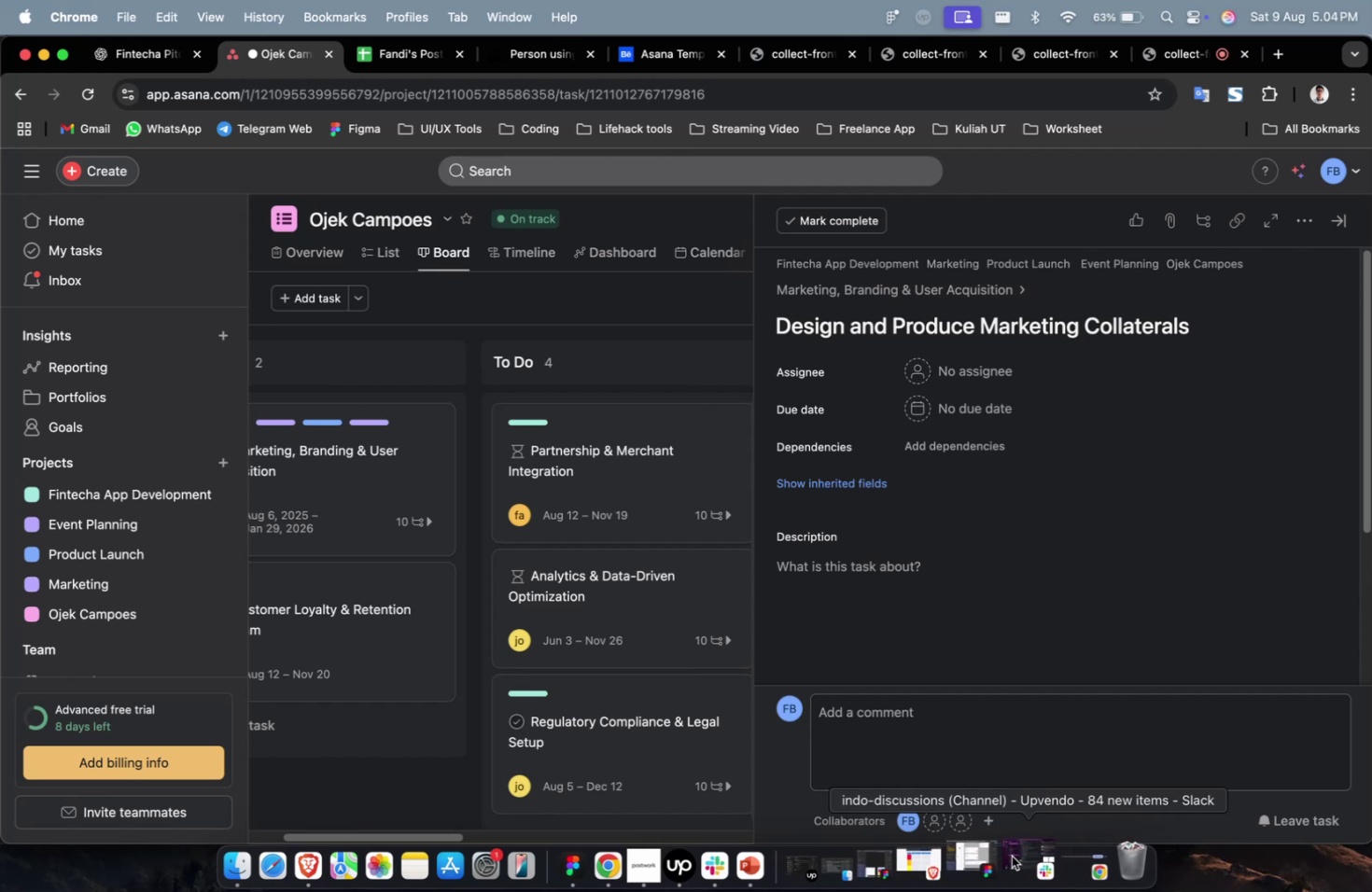 
wait(5.23)
 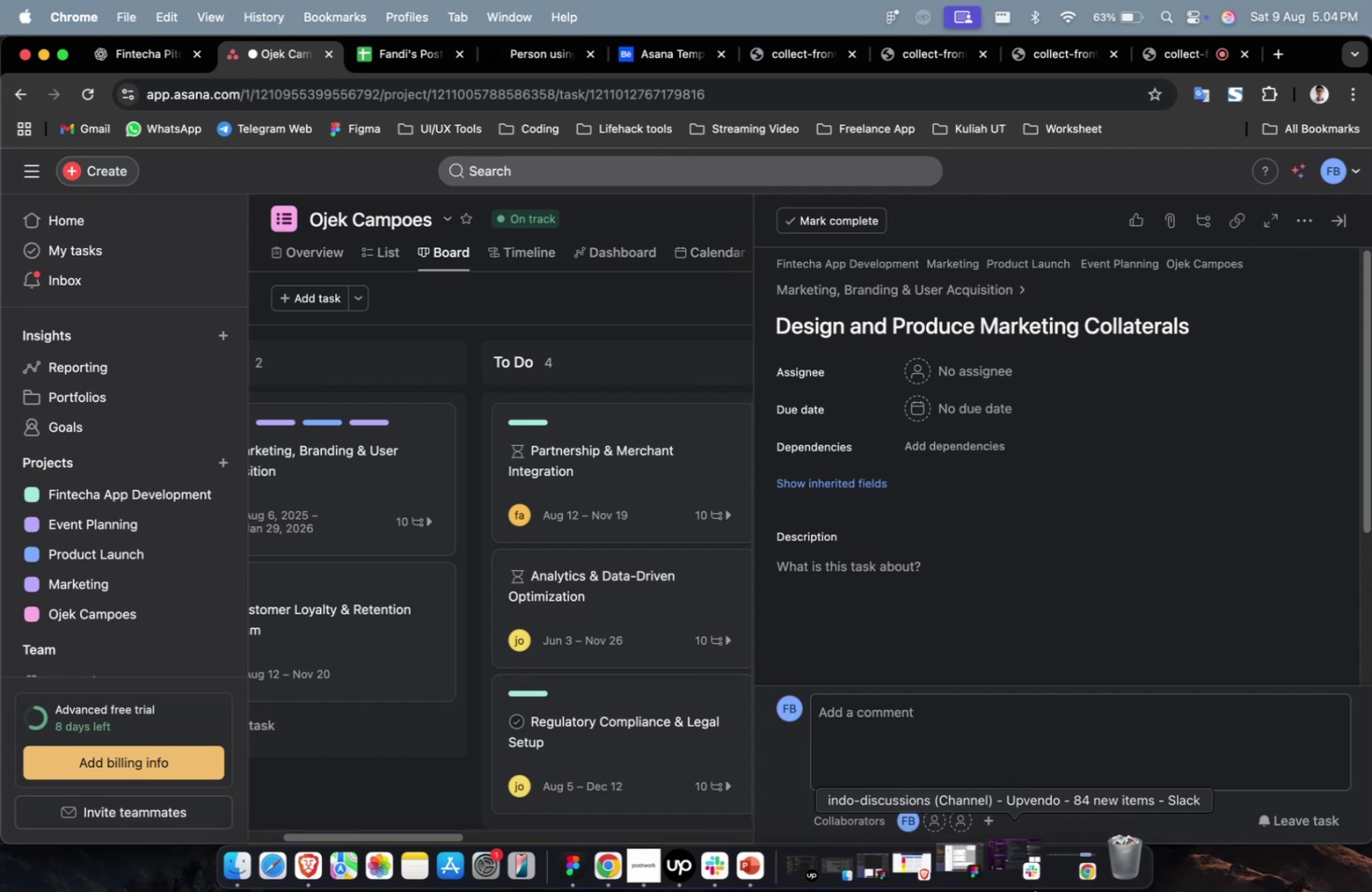 
left_click([982, 374])
 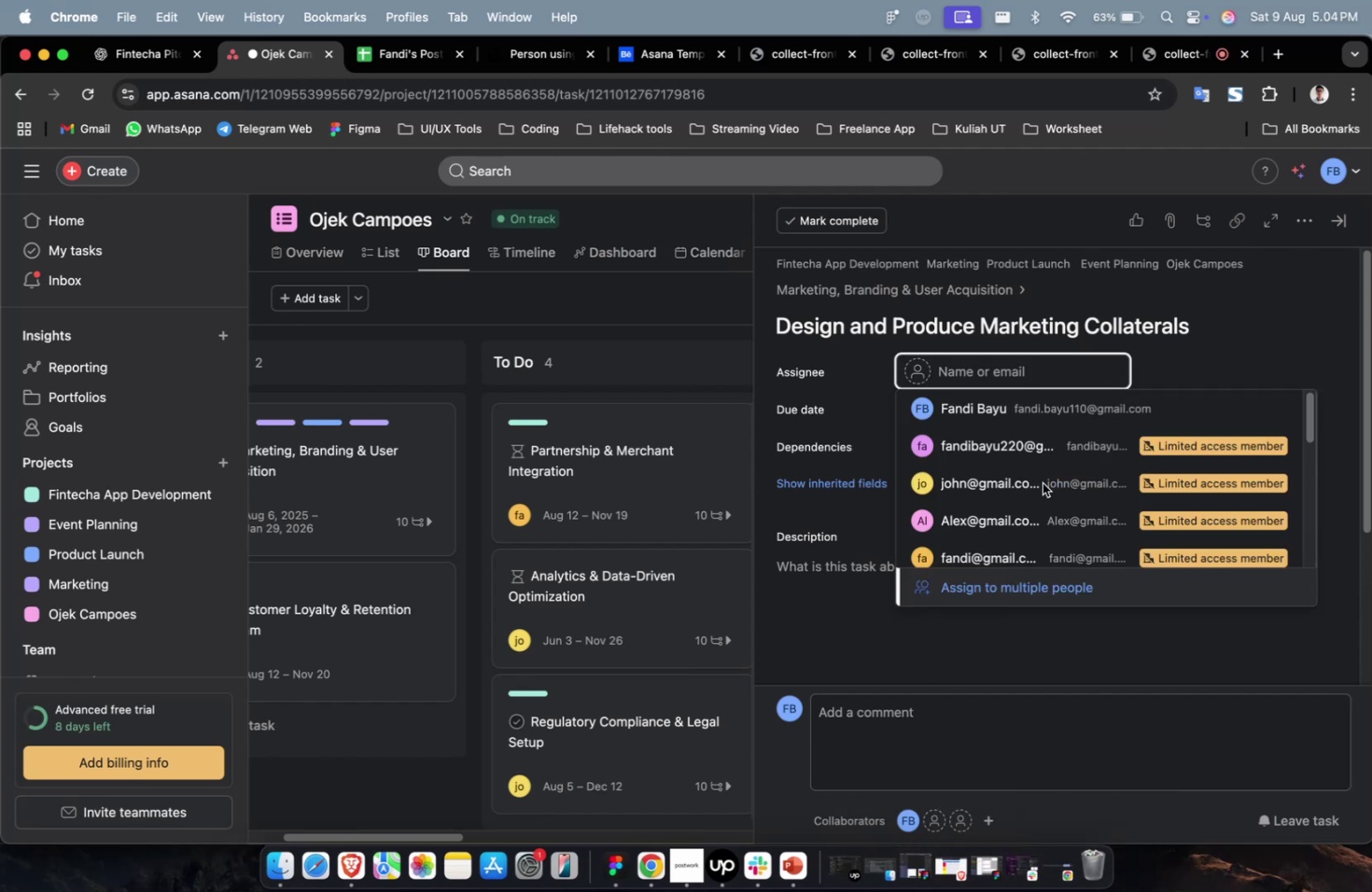 
left_click([1039, 489])
 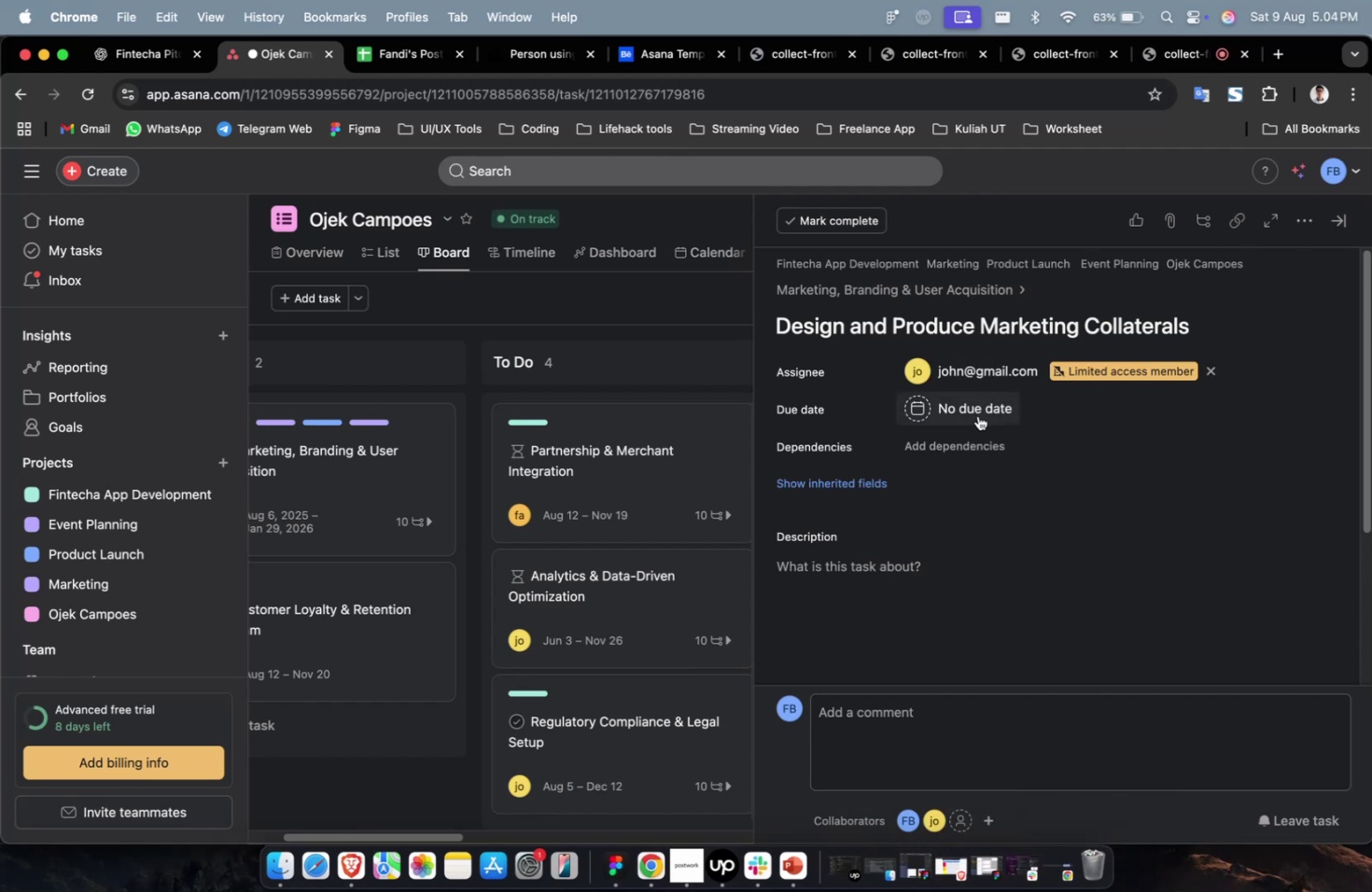 
double_click([977, 412])
 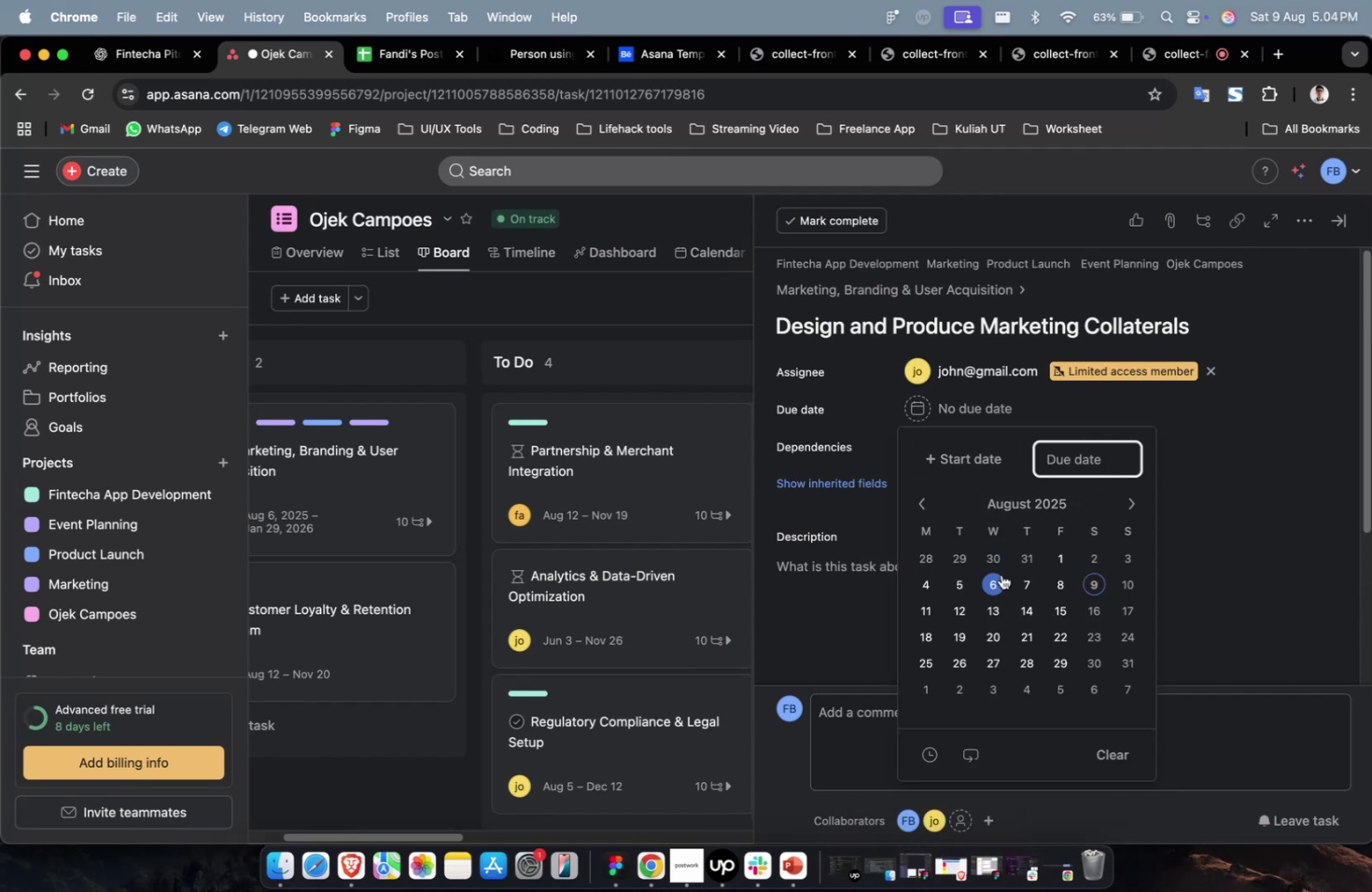 
left_click([1001, 575])
 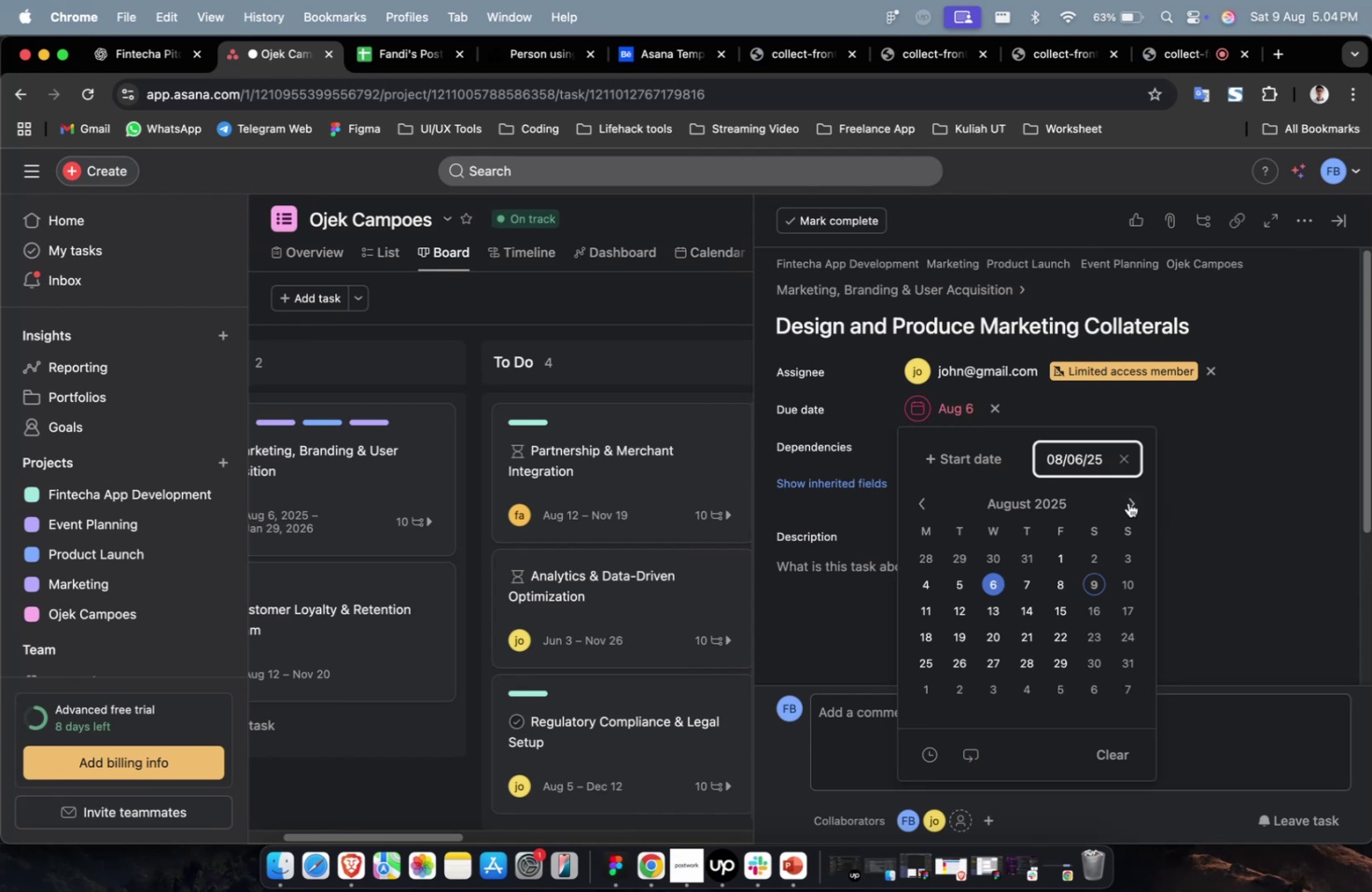 
double_click([1126, 501])
 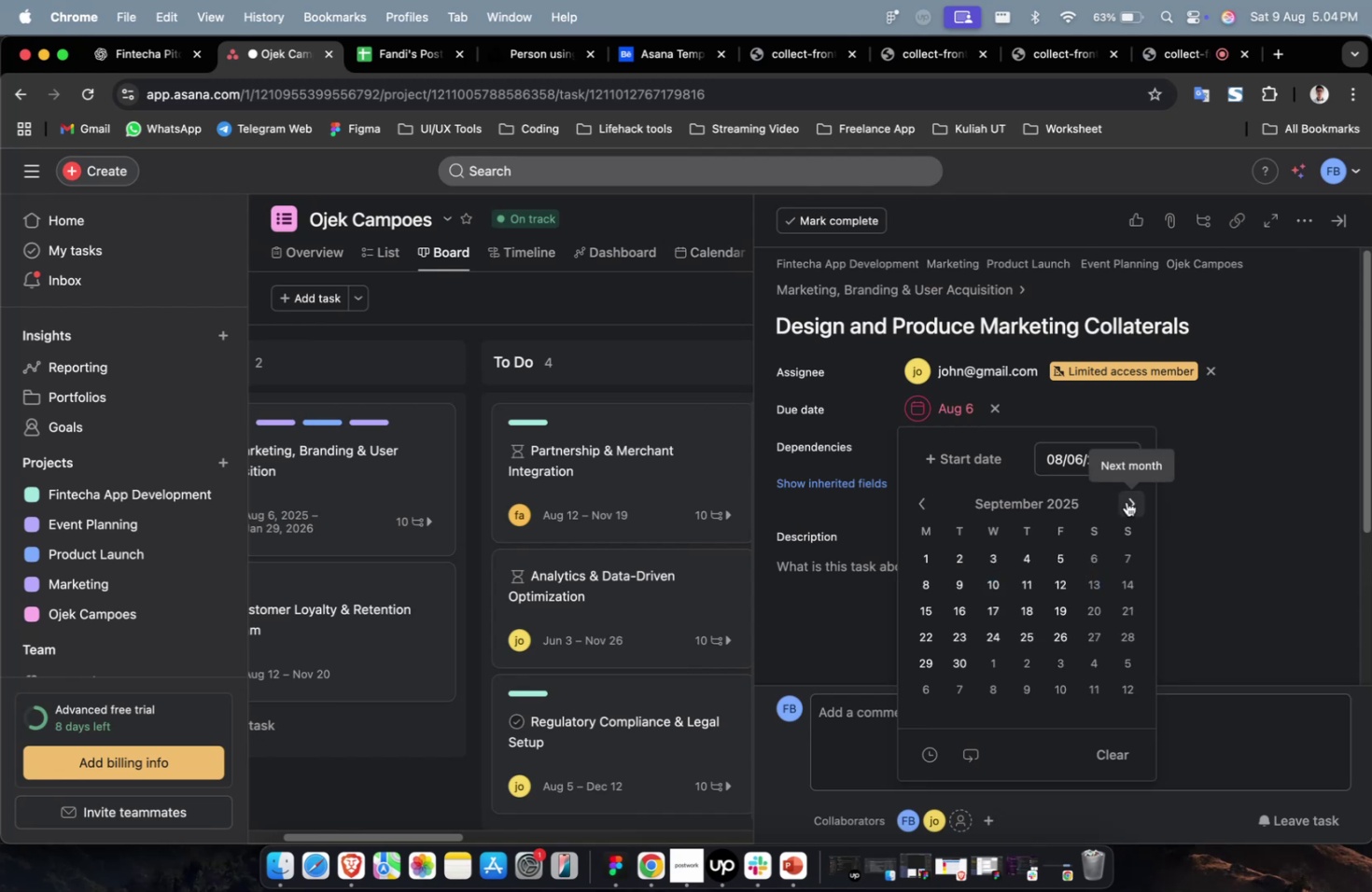 
triple_click([1126, 501])
 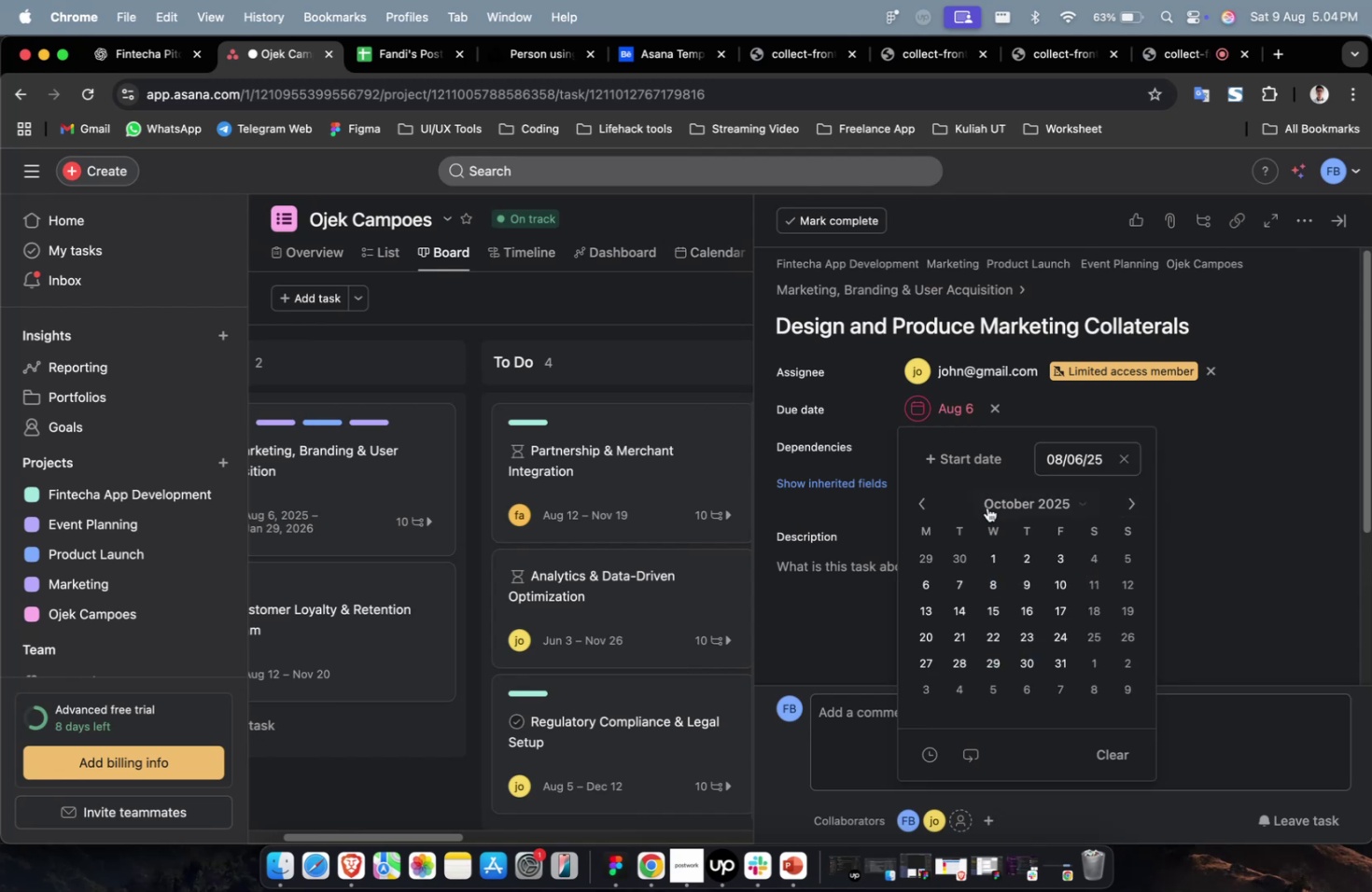 
left_click([970, 467])
 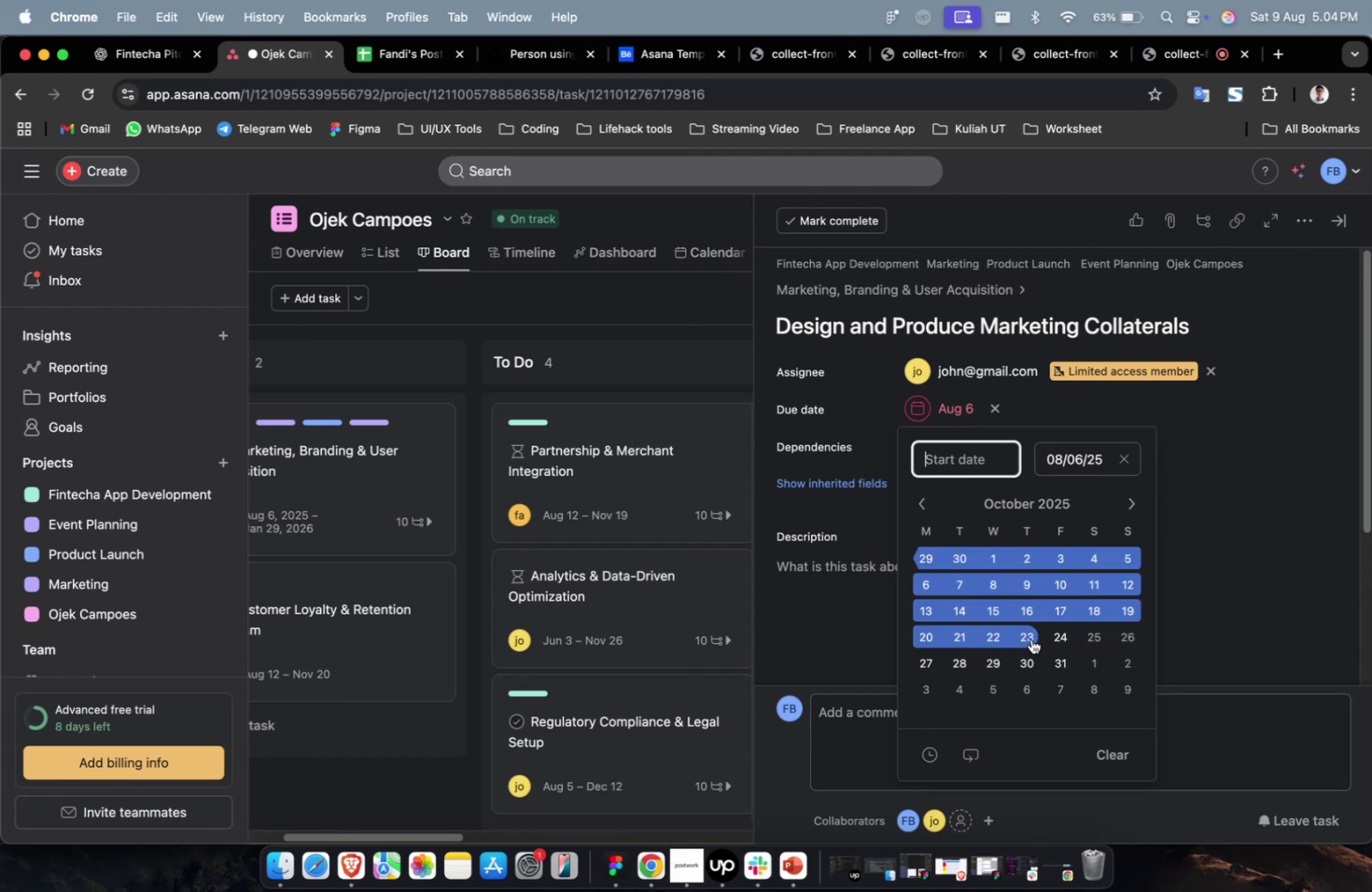 
double_click([1289, 451])
 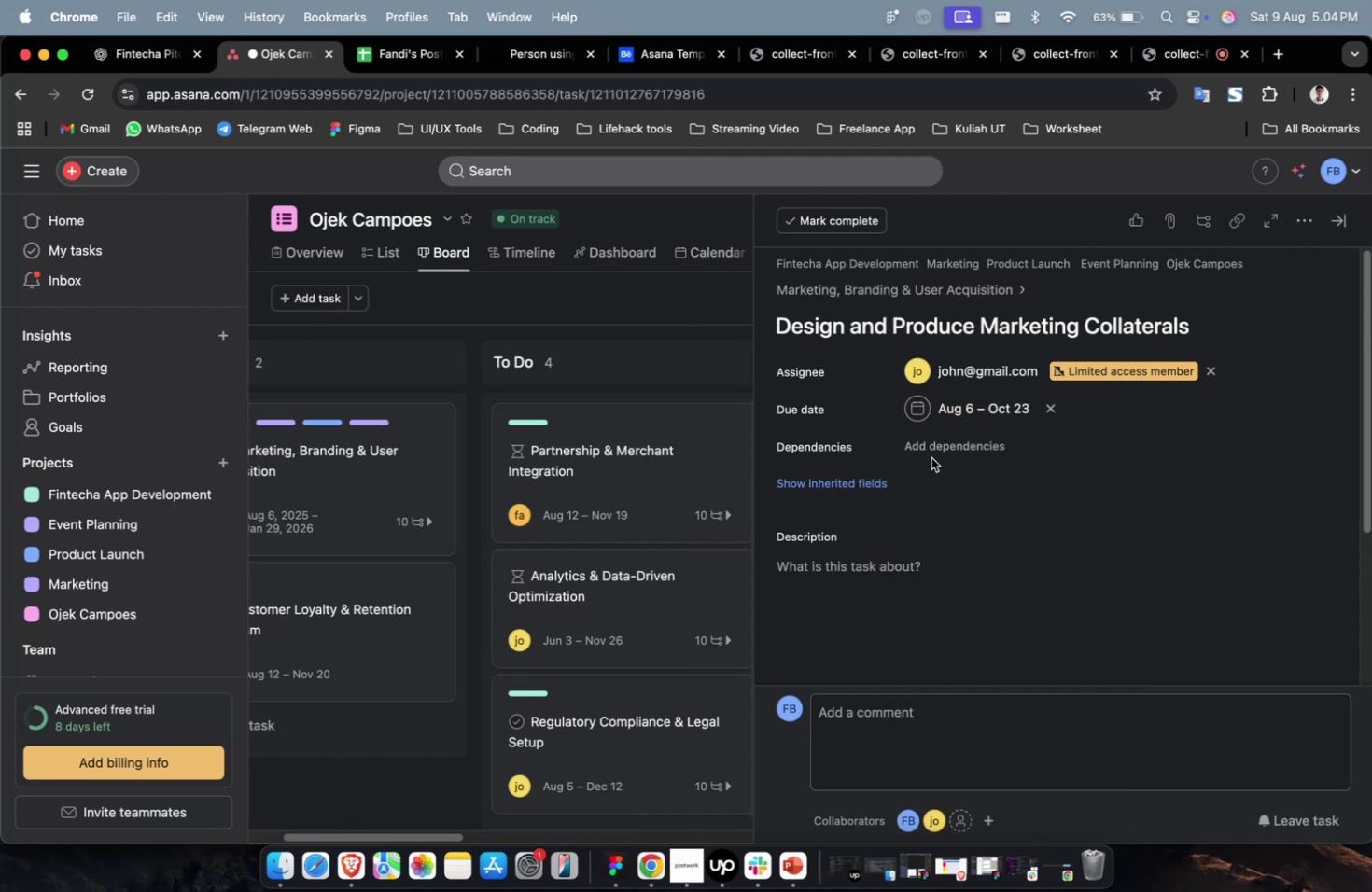 
triple_click([950, 444])
 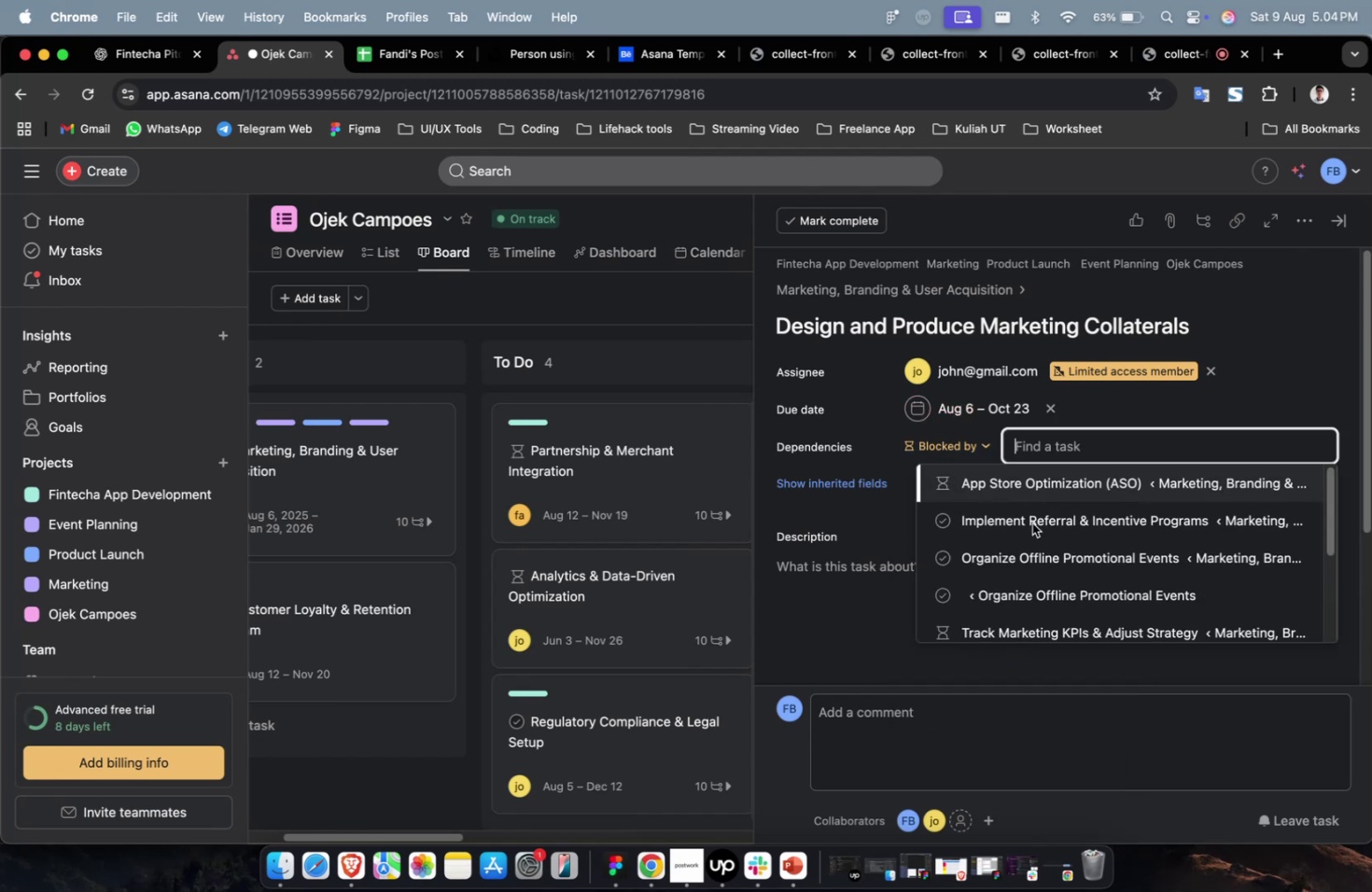 
triple_click([1031, 523])
 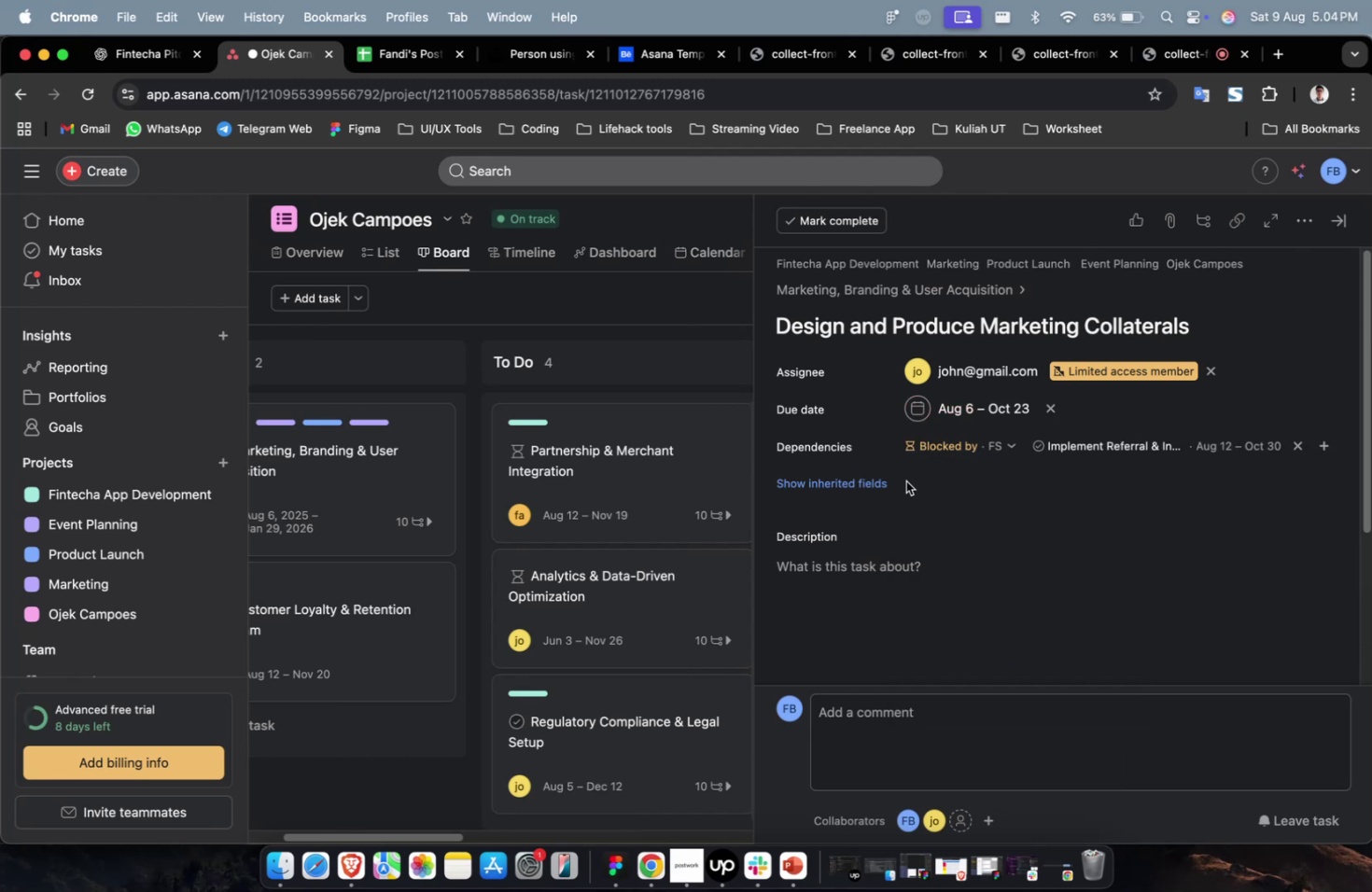 
triple_click([877, 484])
 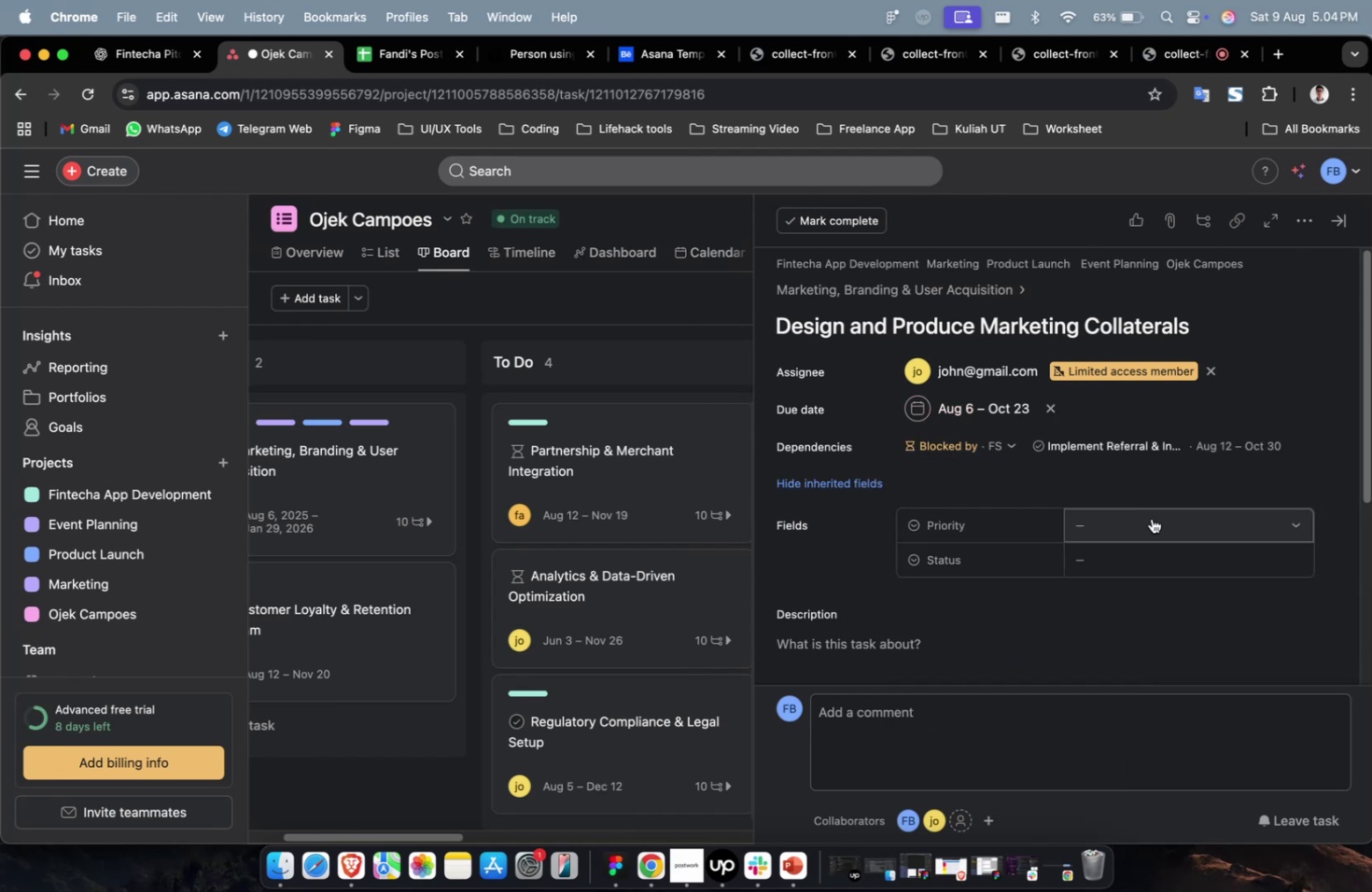 
triple_click([1153, 521])
 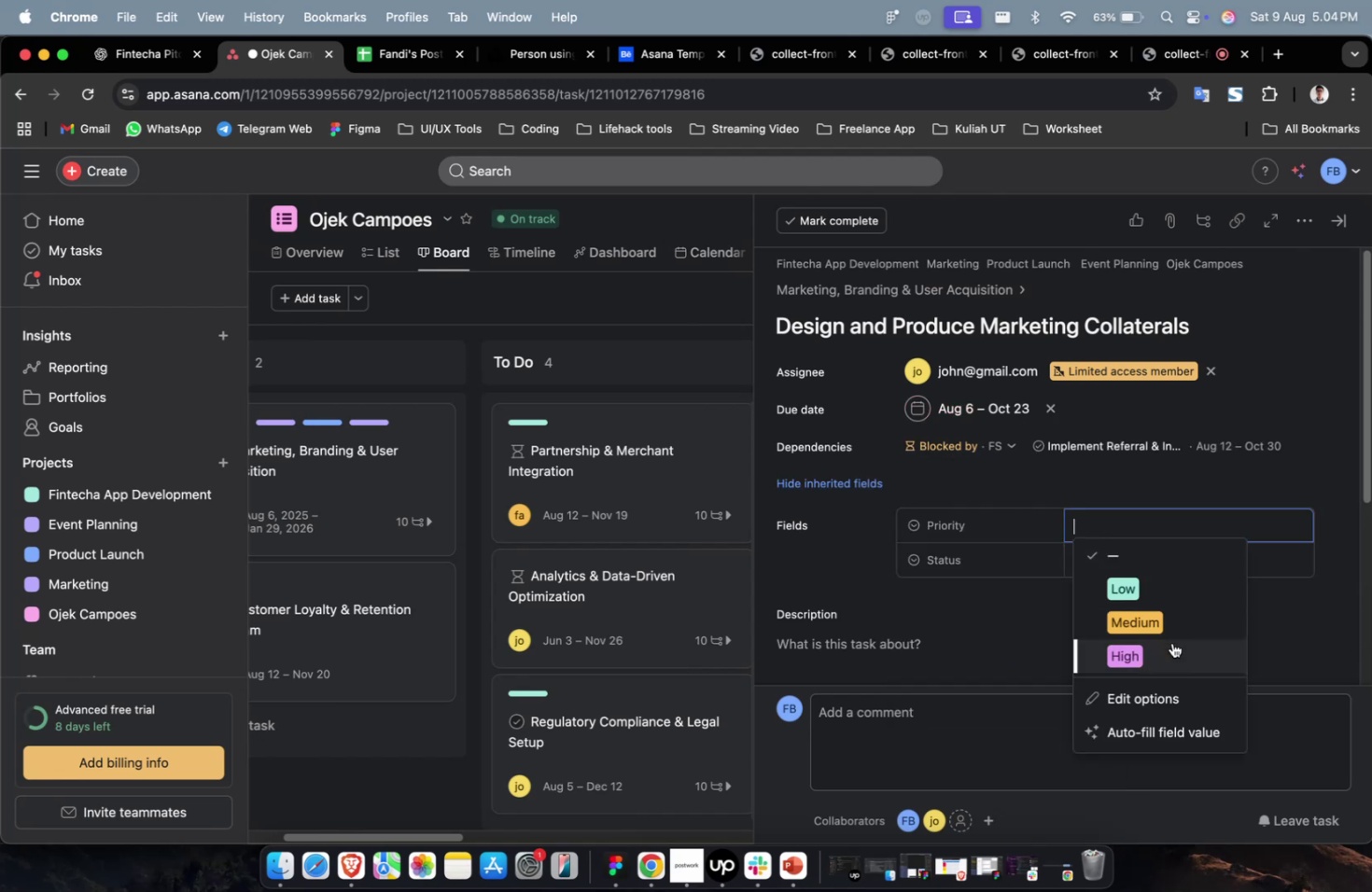 
triple_click([1171, 642])
 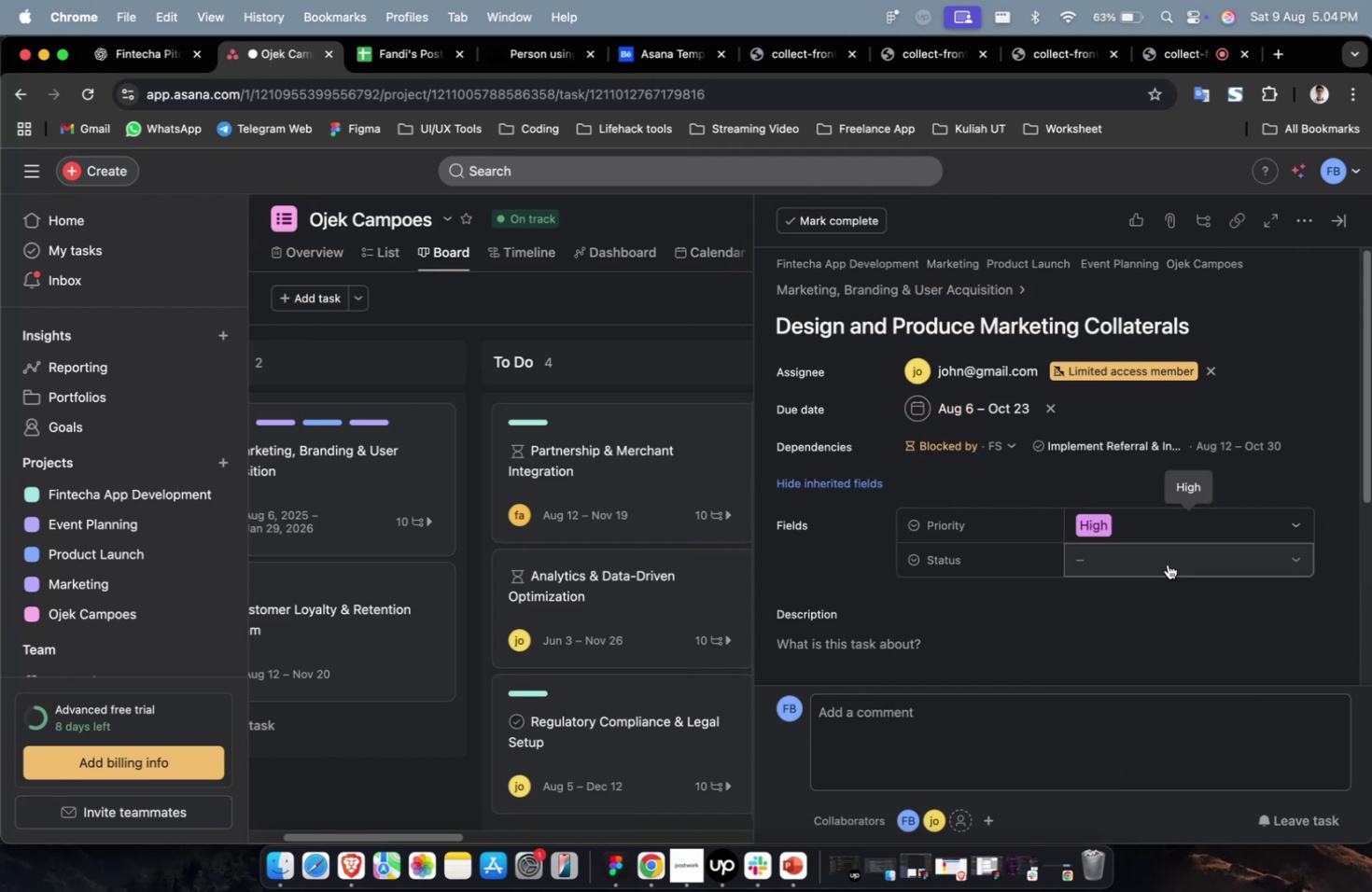 
triple_click([1167, 564])
 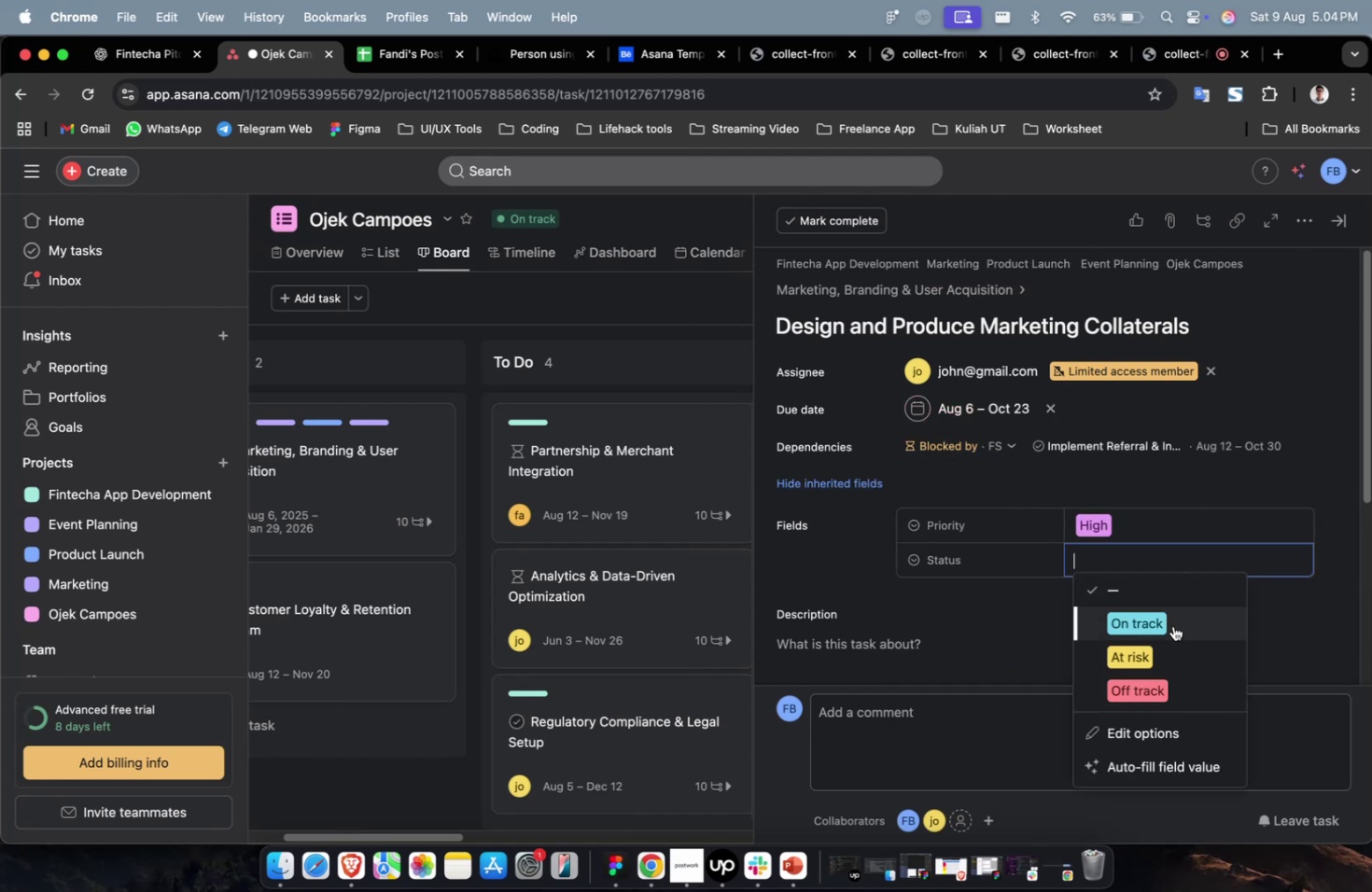 
triple_click([1172, 625])
 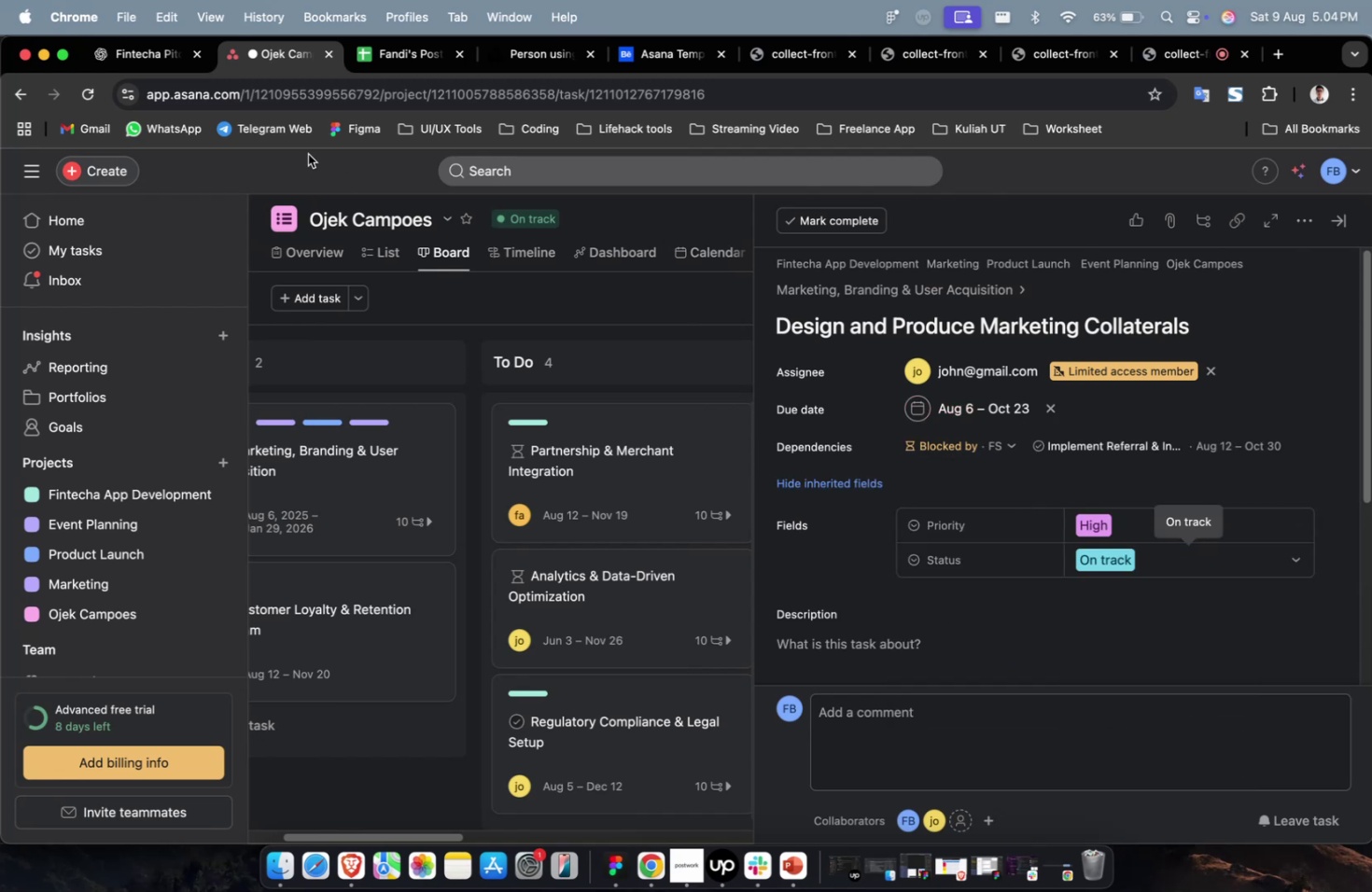 
left_click([158, 63])
 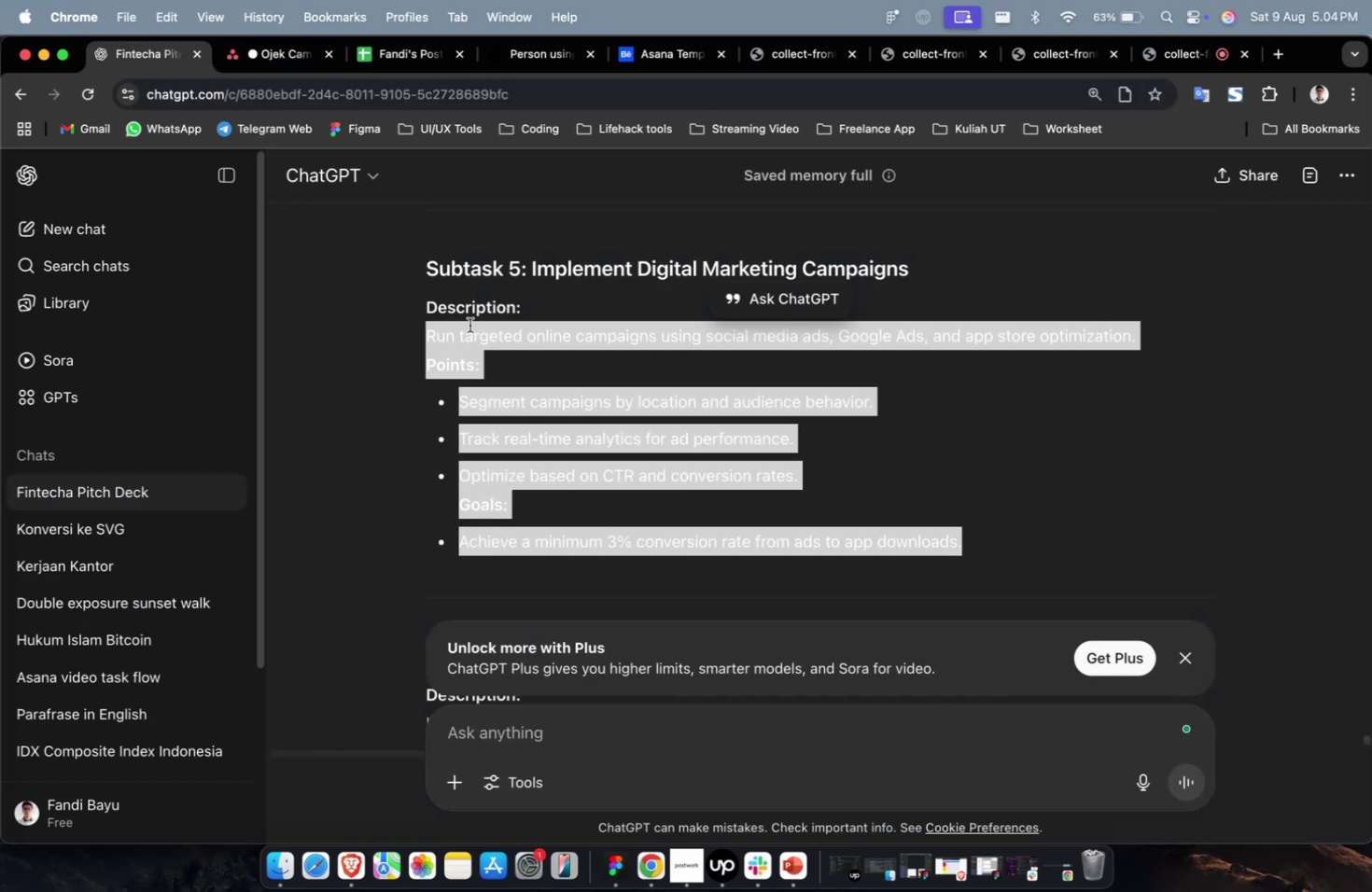 
scroll: coordinate [714, 467], scroll_direction: up, amount: 15.0
 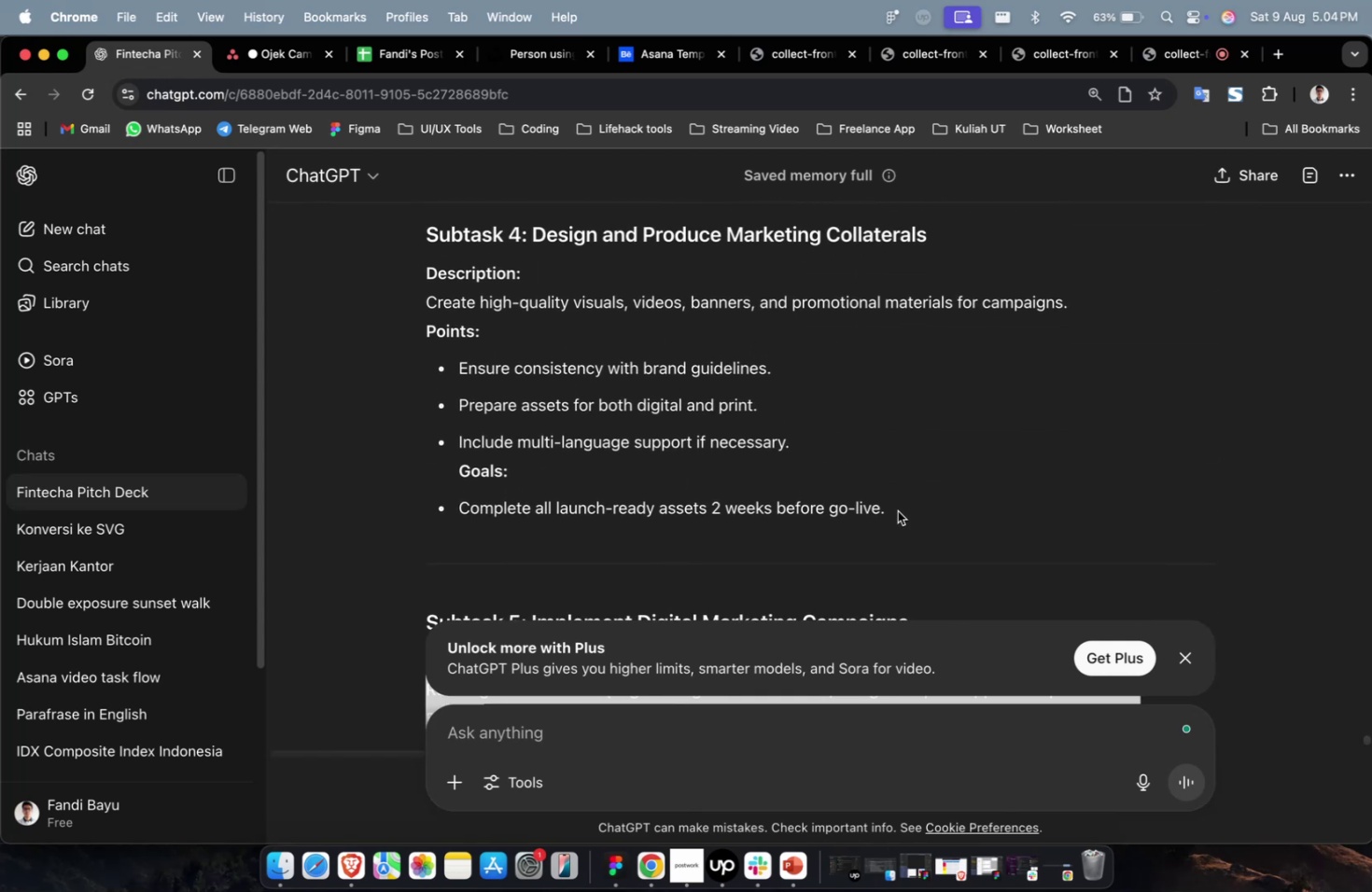 
left_click_drag(start_coordinate=[896, 514], to_coordinate=[413, 302])
 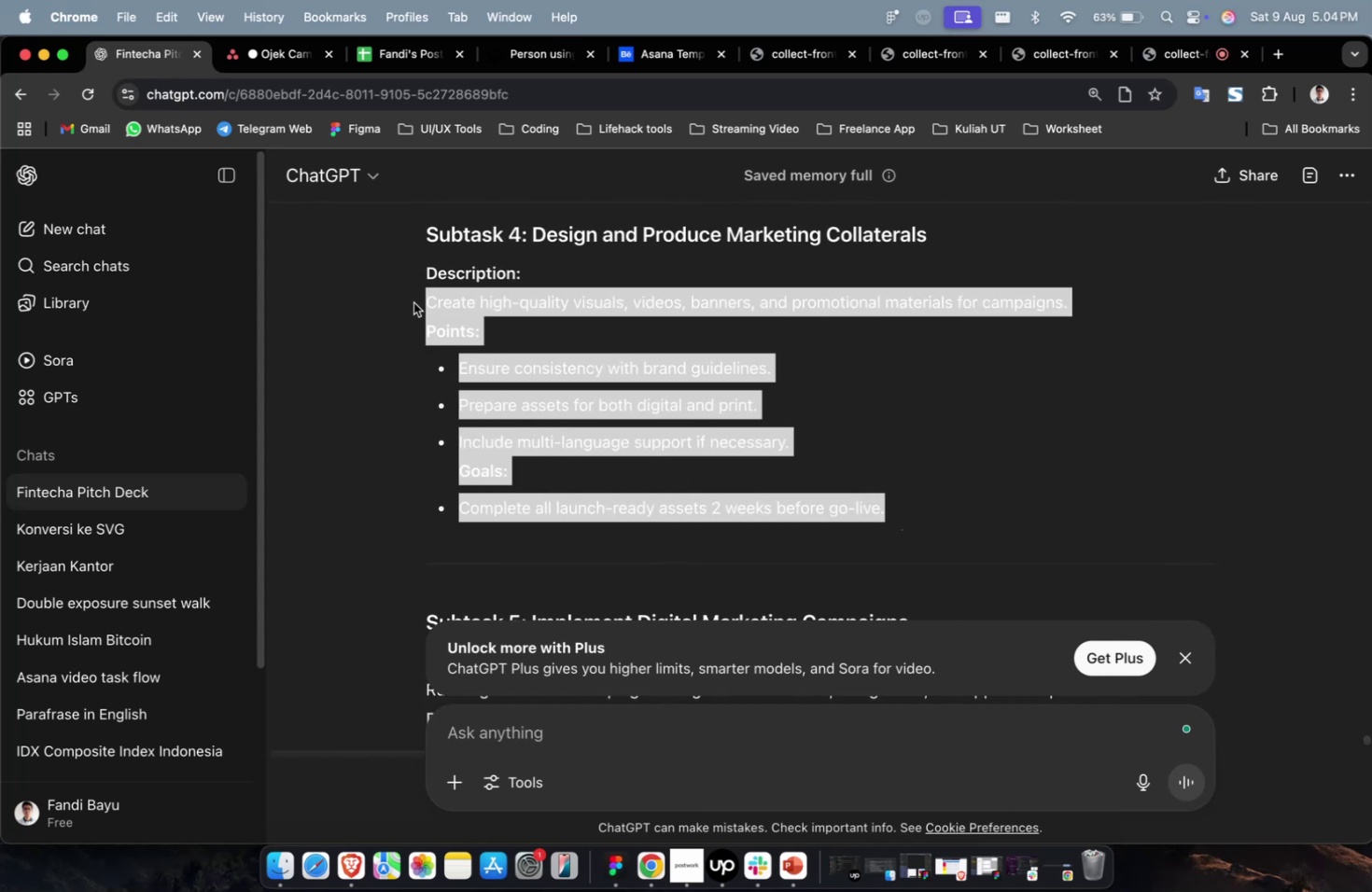 
key(Meta+CommandLeft)
 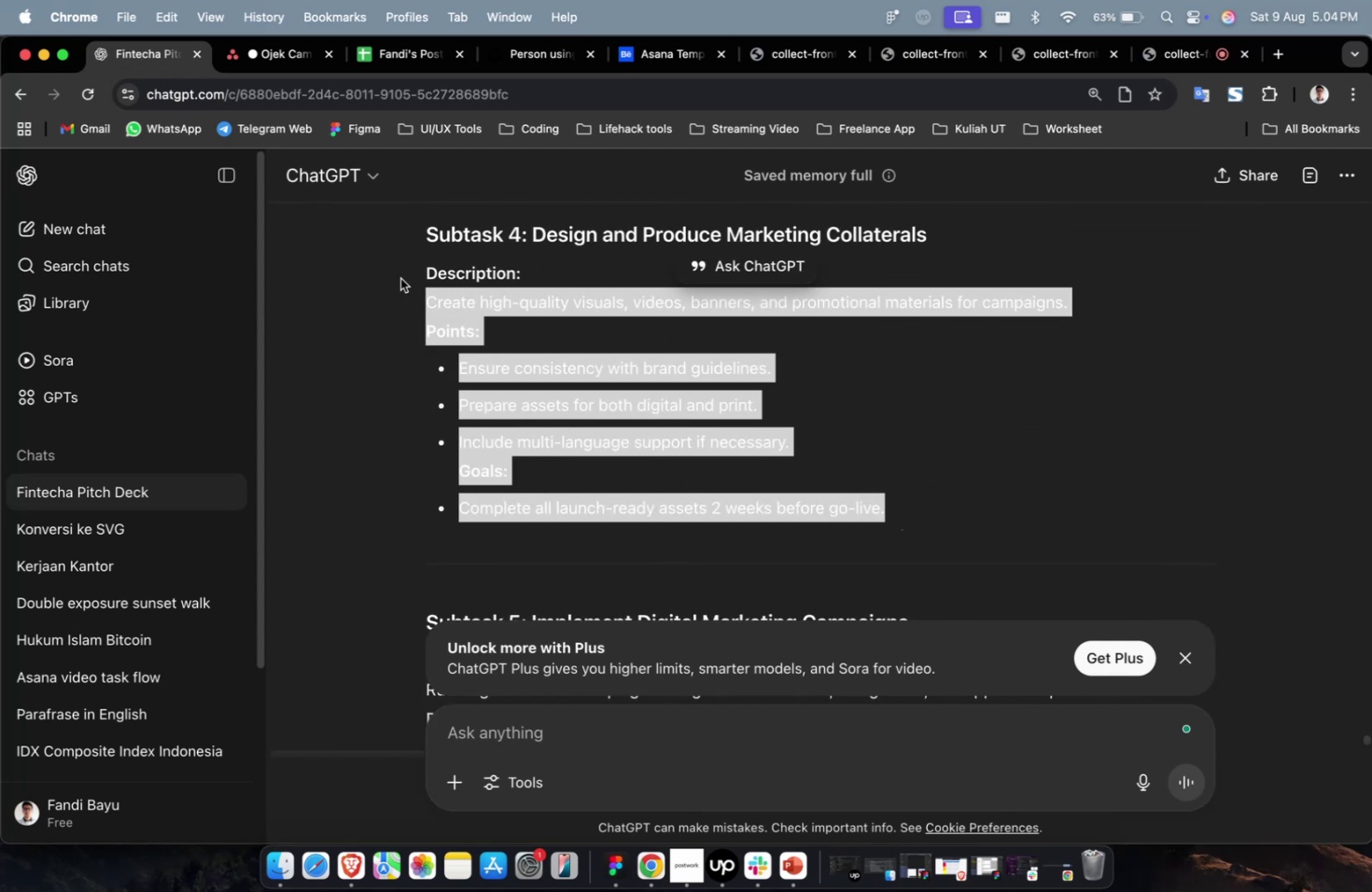 
key(Meta+X)
 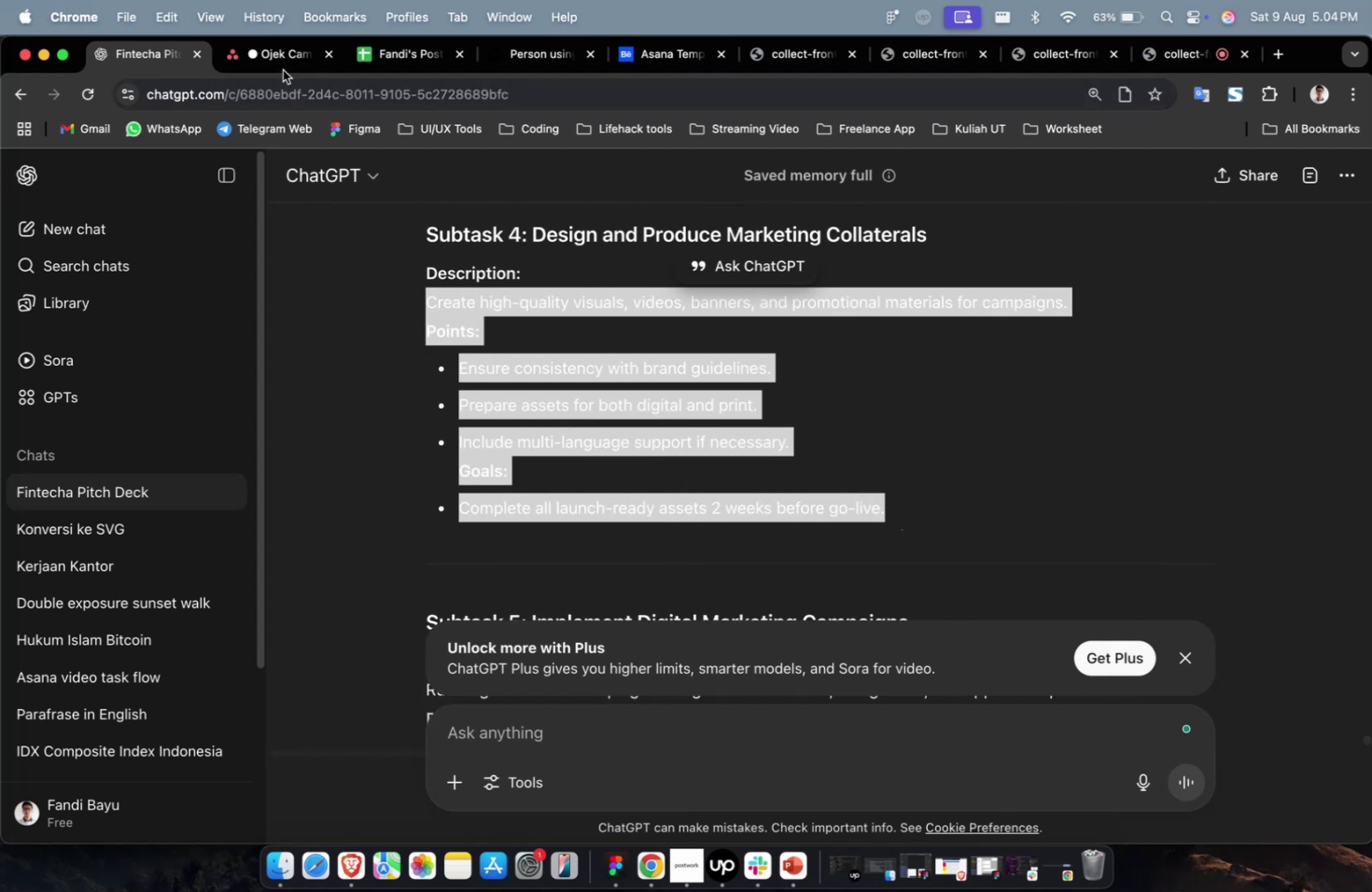 
left_click([283, 66])
 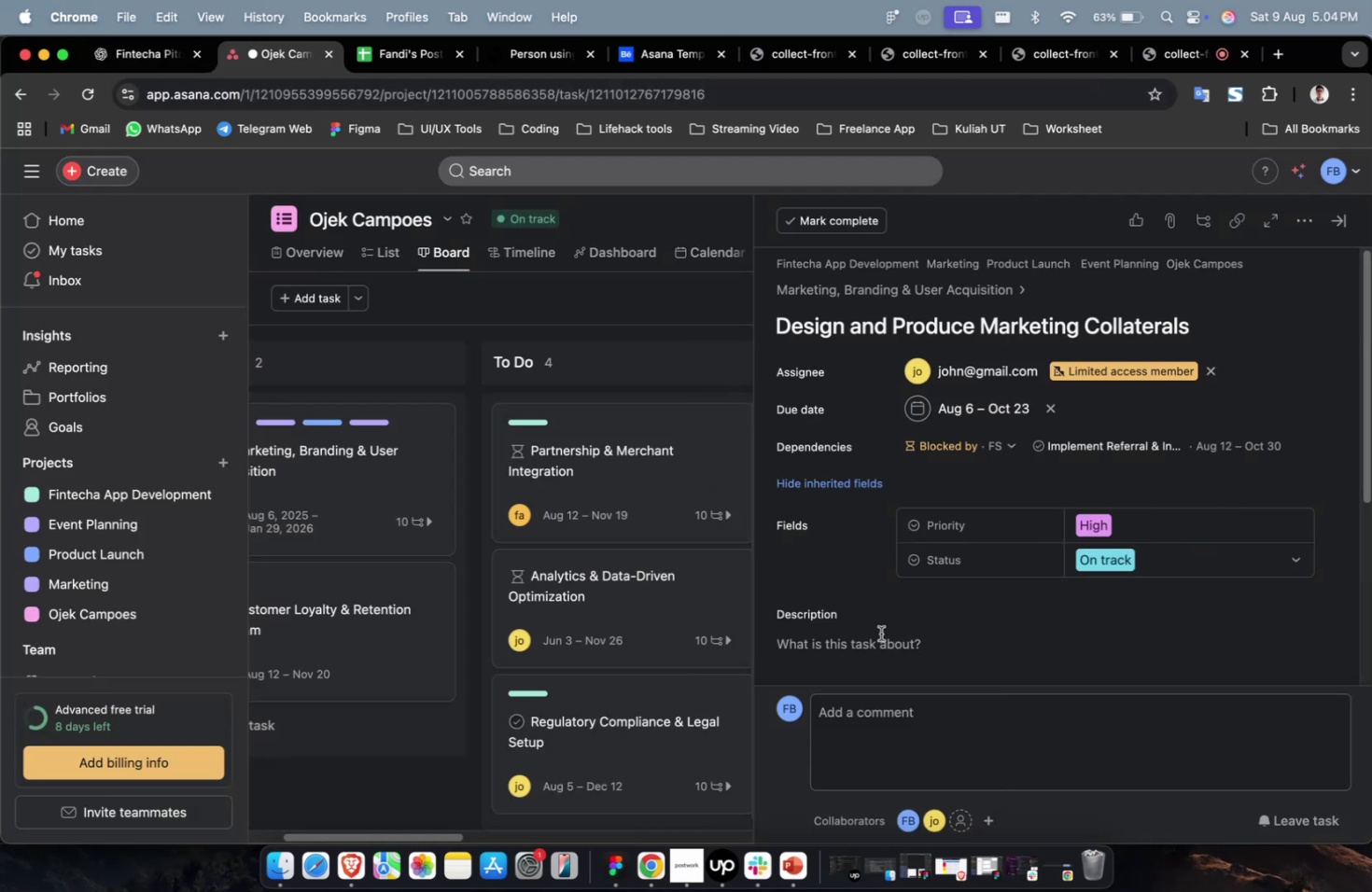 
double_click([899, 648])
 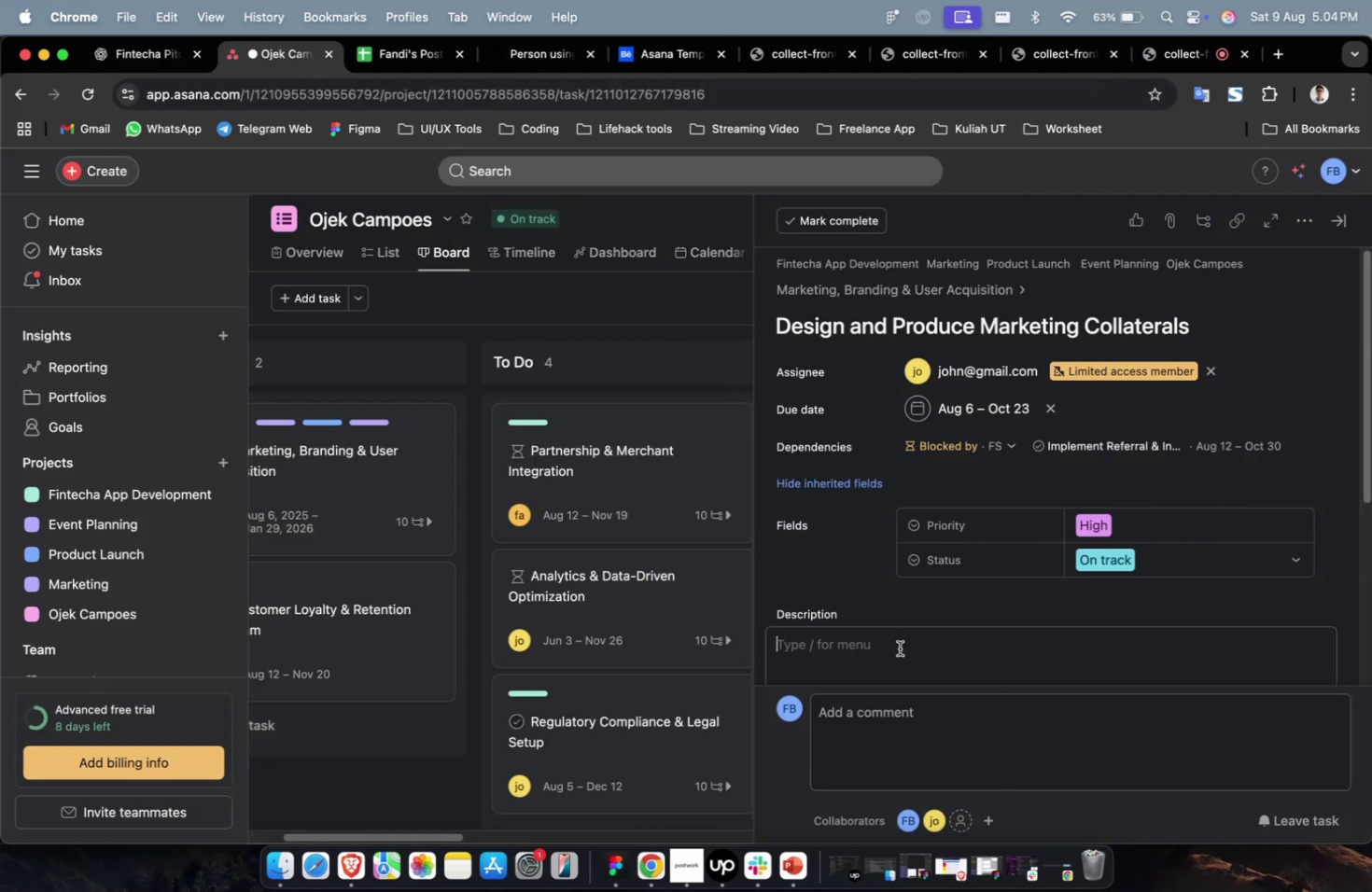 
key(Meta+CommandLeft)
 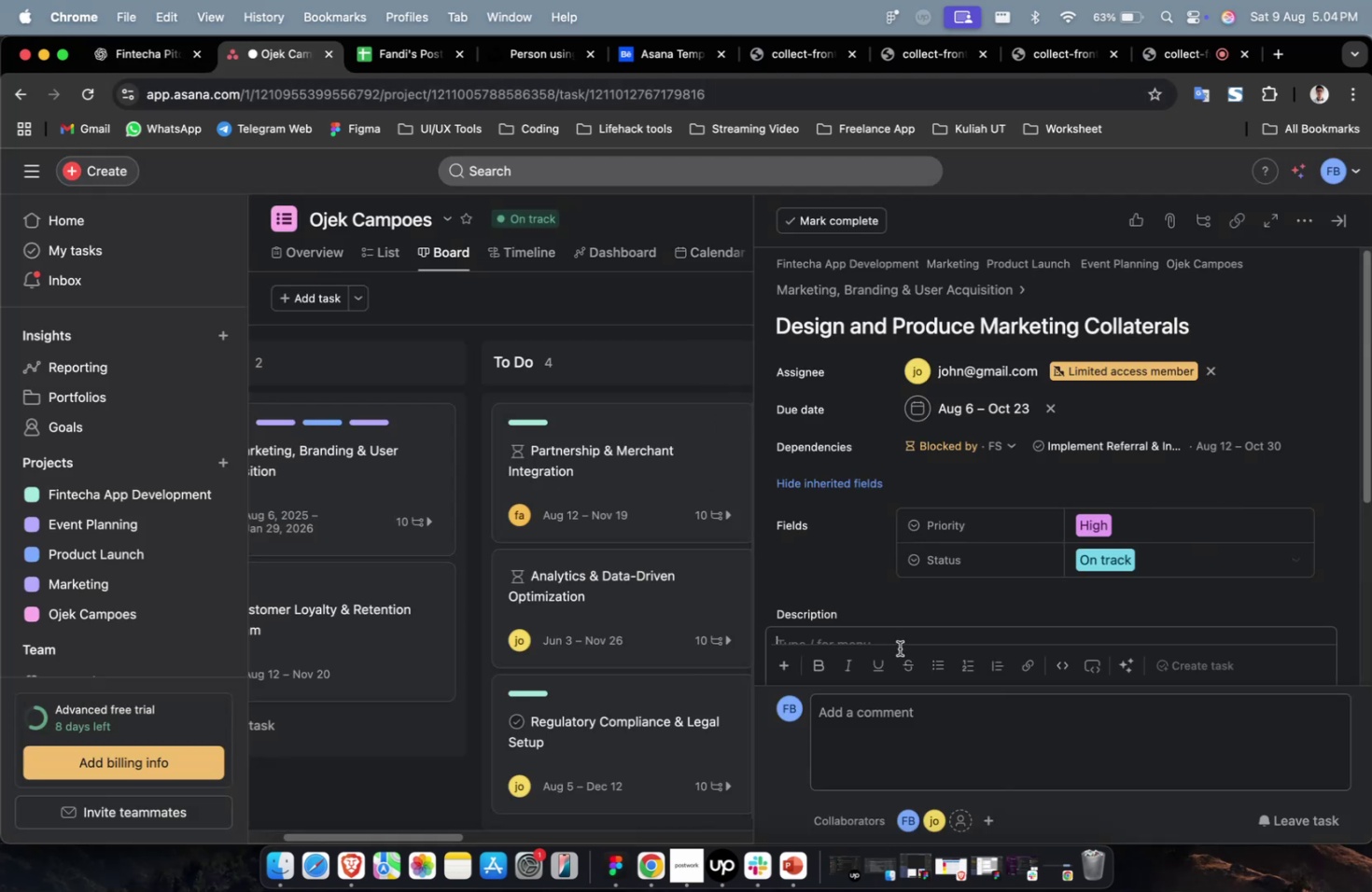 
key(Meta+C)
 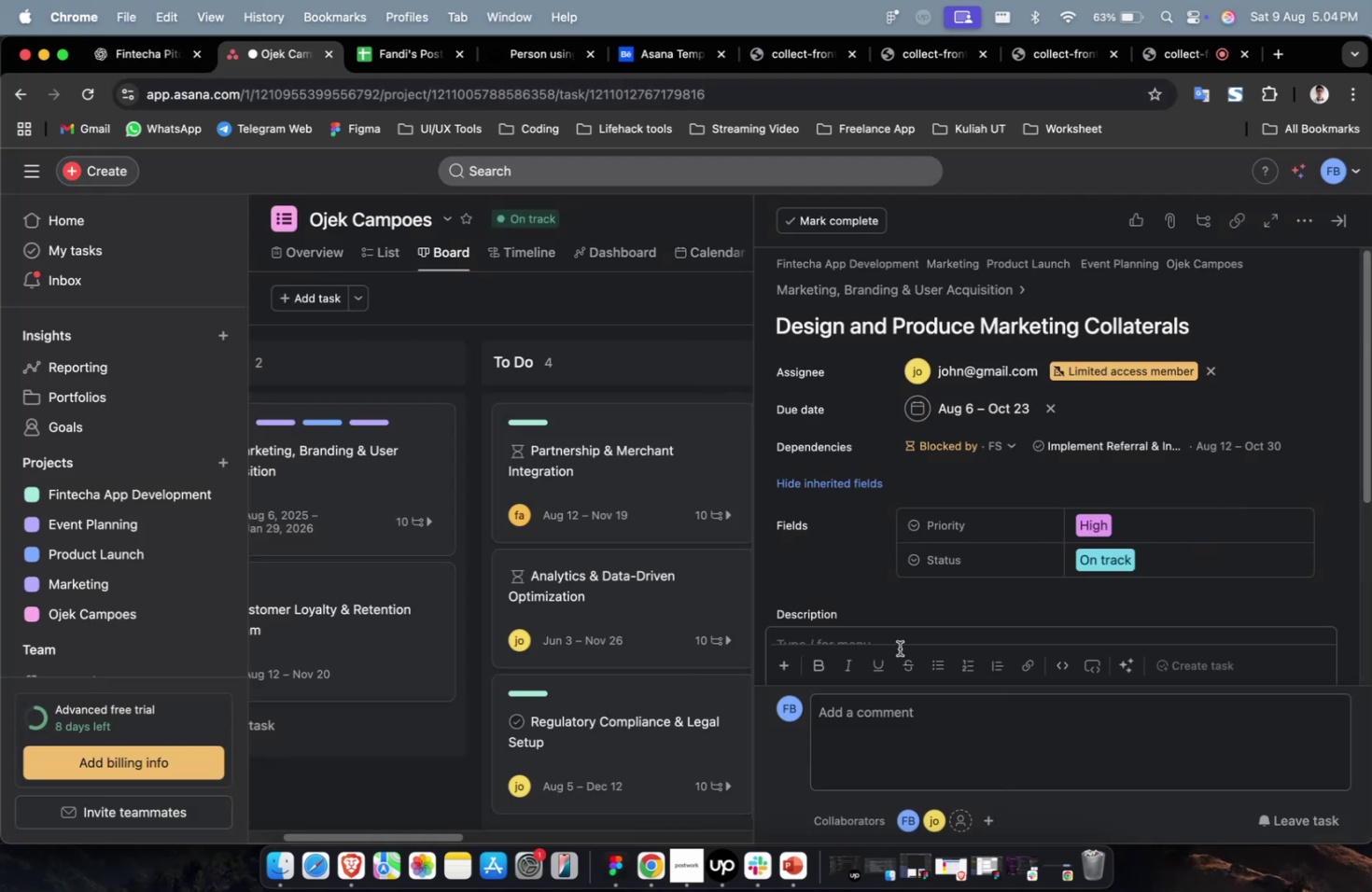 
key(Meta+V)
 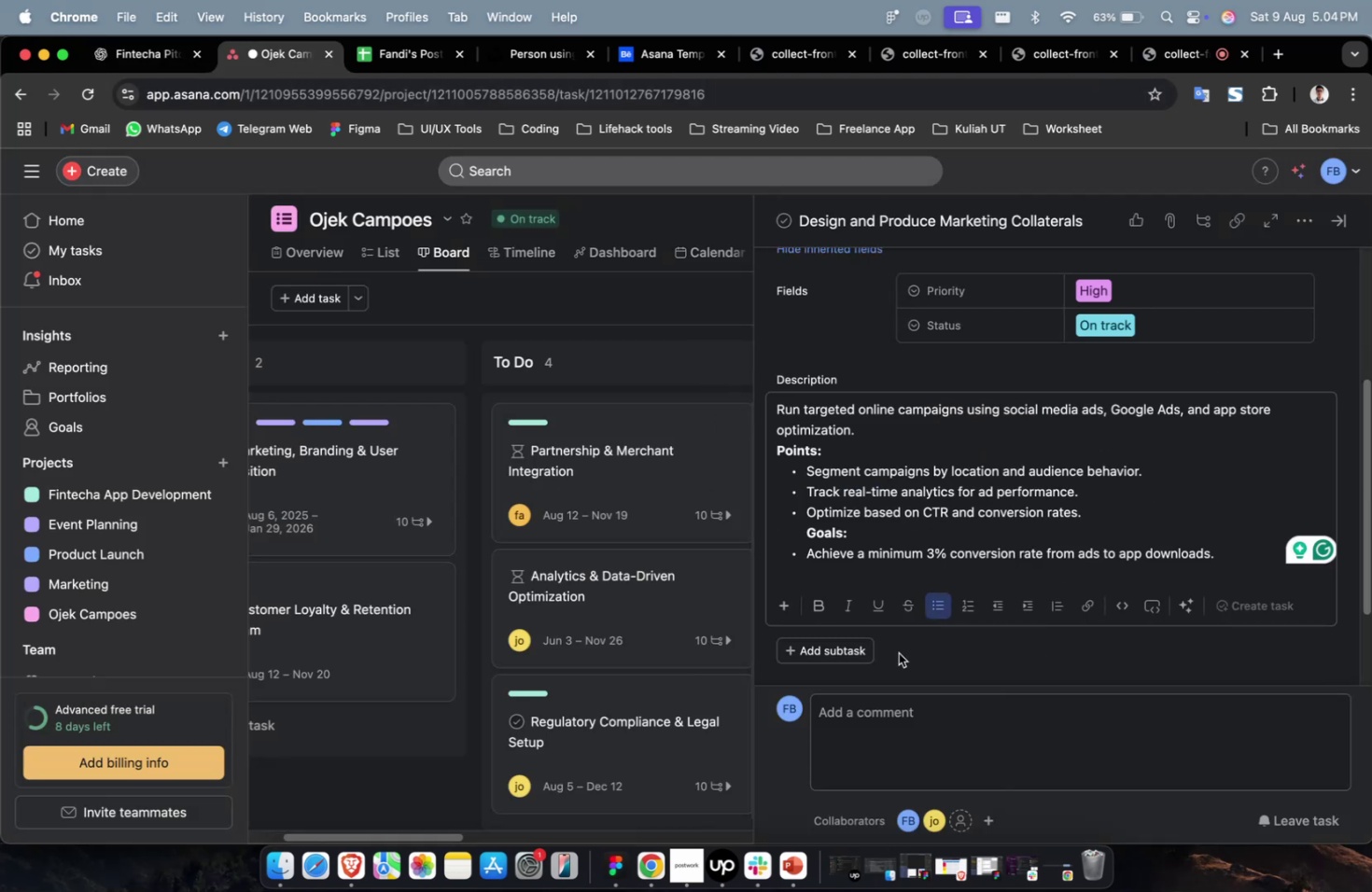 
scroll: coordinate [976, 563], scroll_direction: down, amount: 21.0
 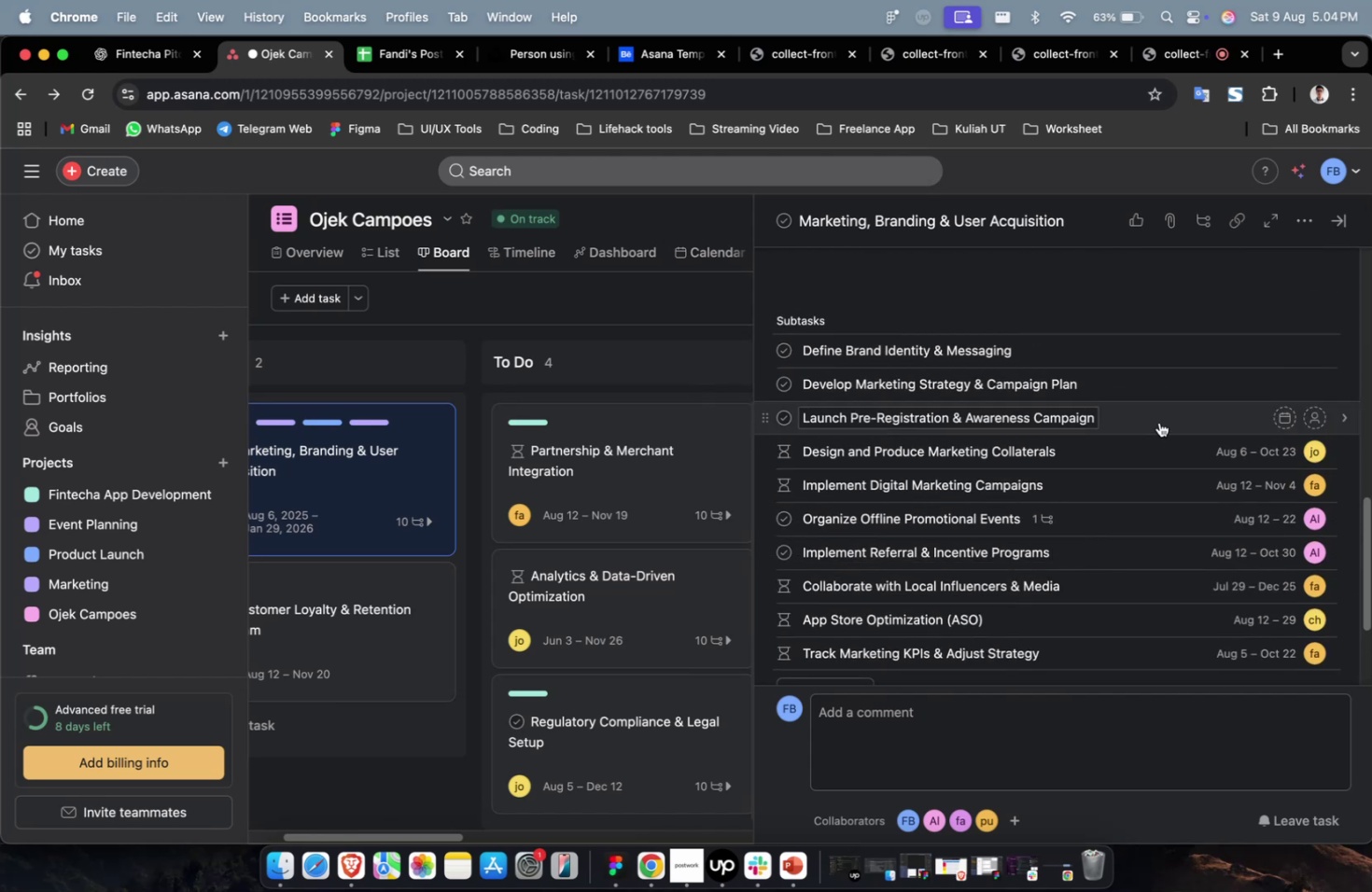 
left_click([1162, 410])
 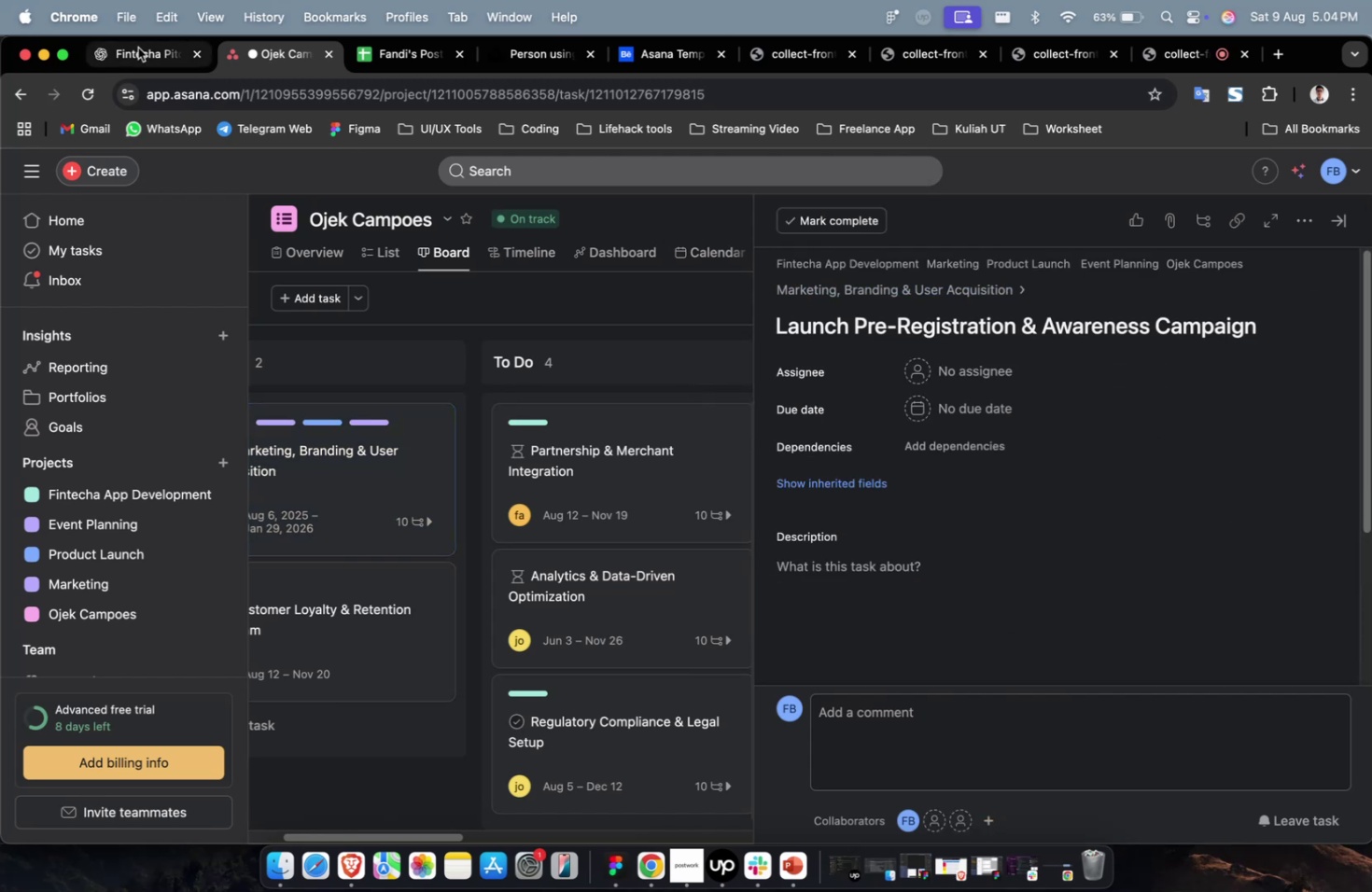 
double_click([138, 48])
 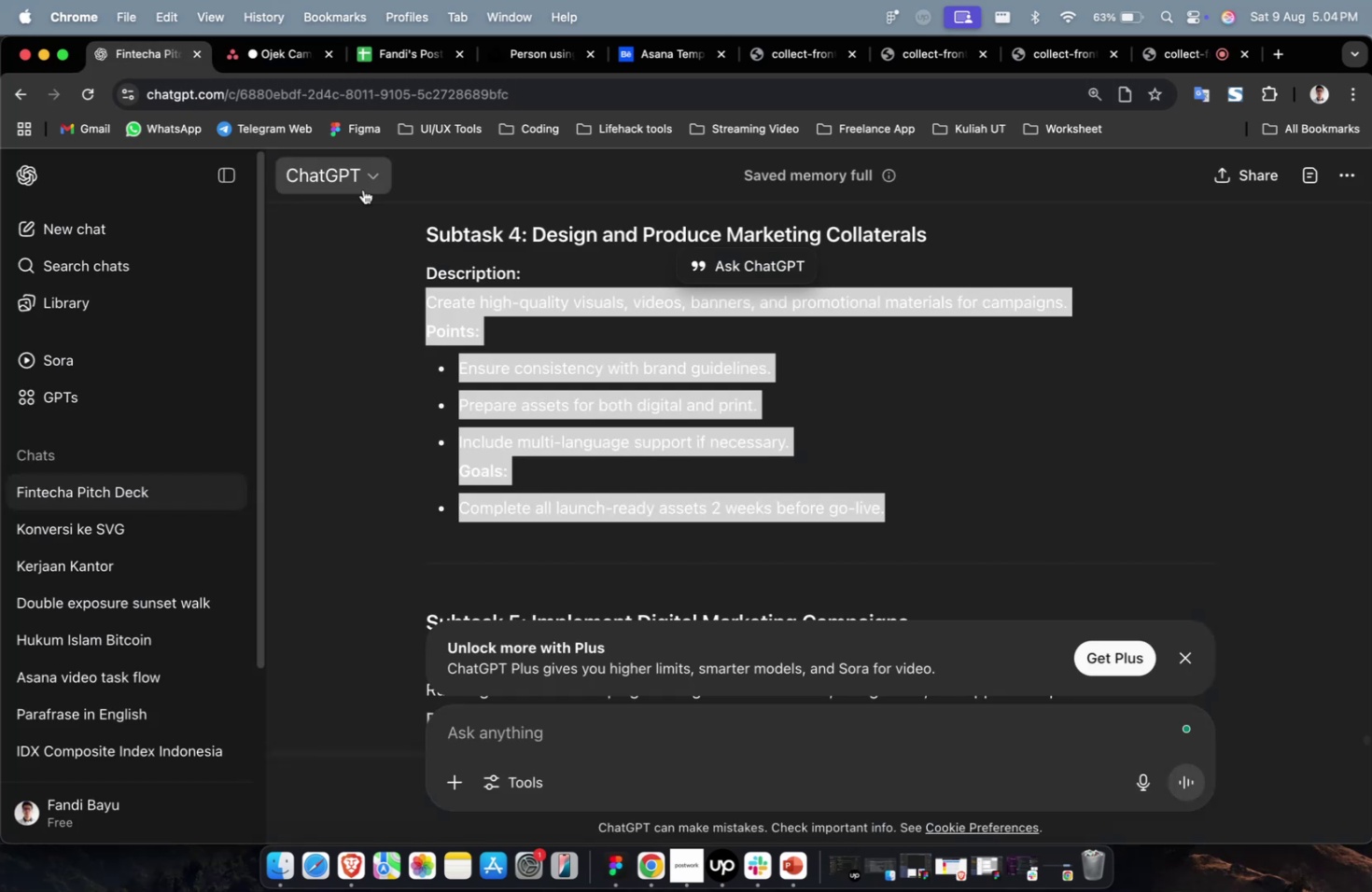 
scroll: coordinate [766, 425], scroll_direction: up, amount: 11.0
 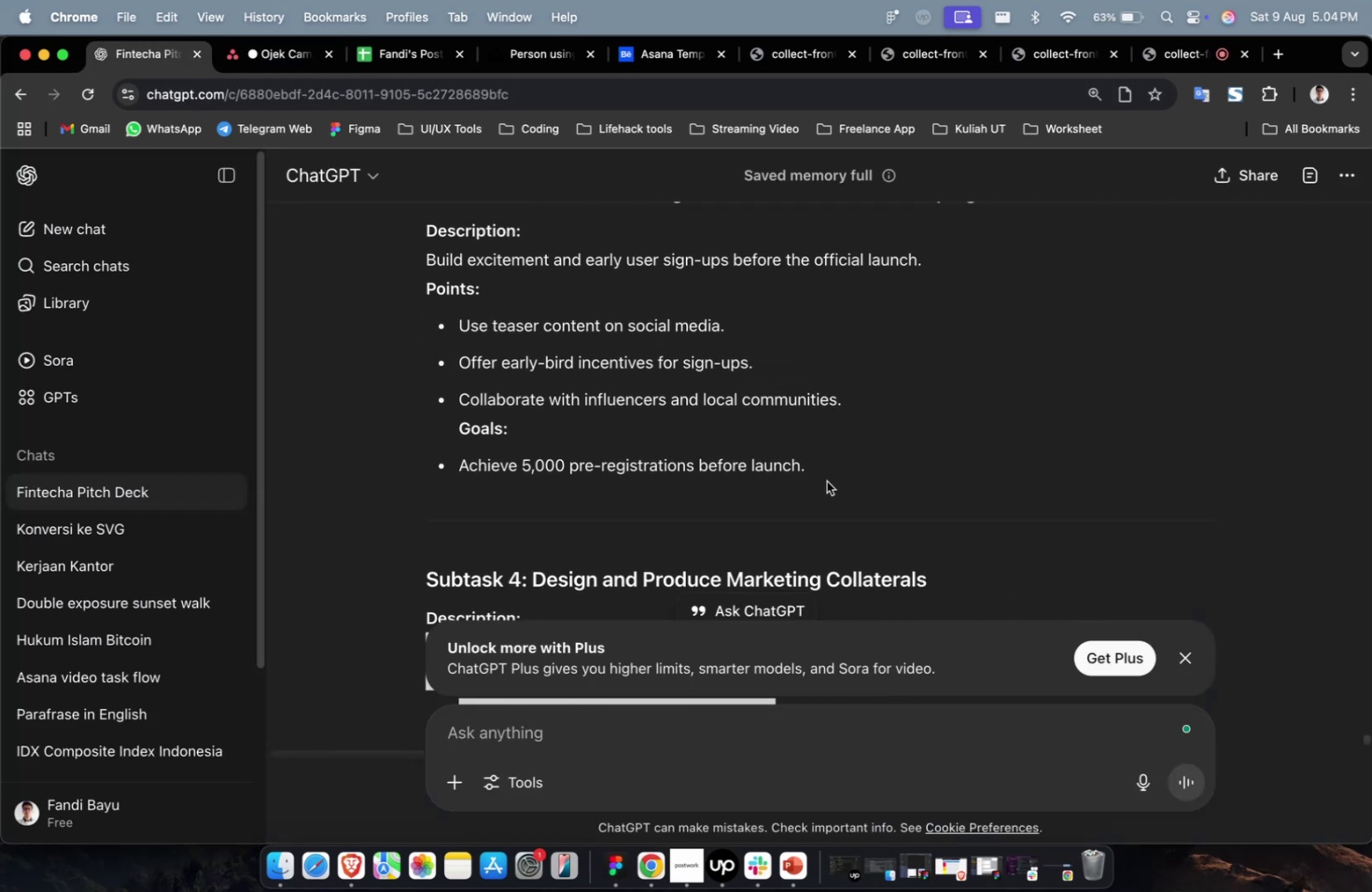 
left_click_drag(start_coordinate=[833, 467], to_coordinate=[373, 255])
 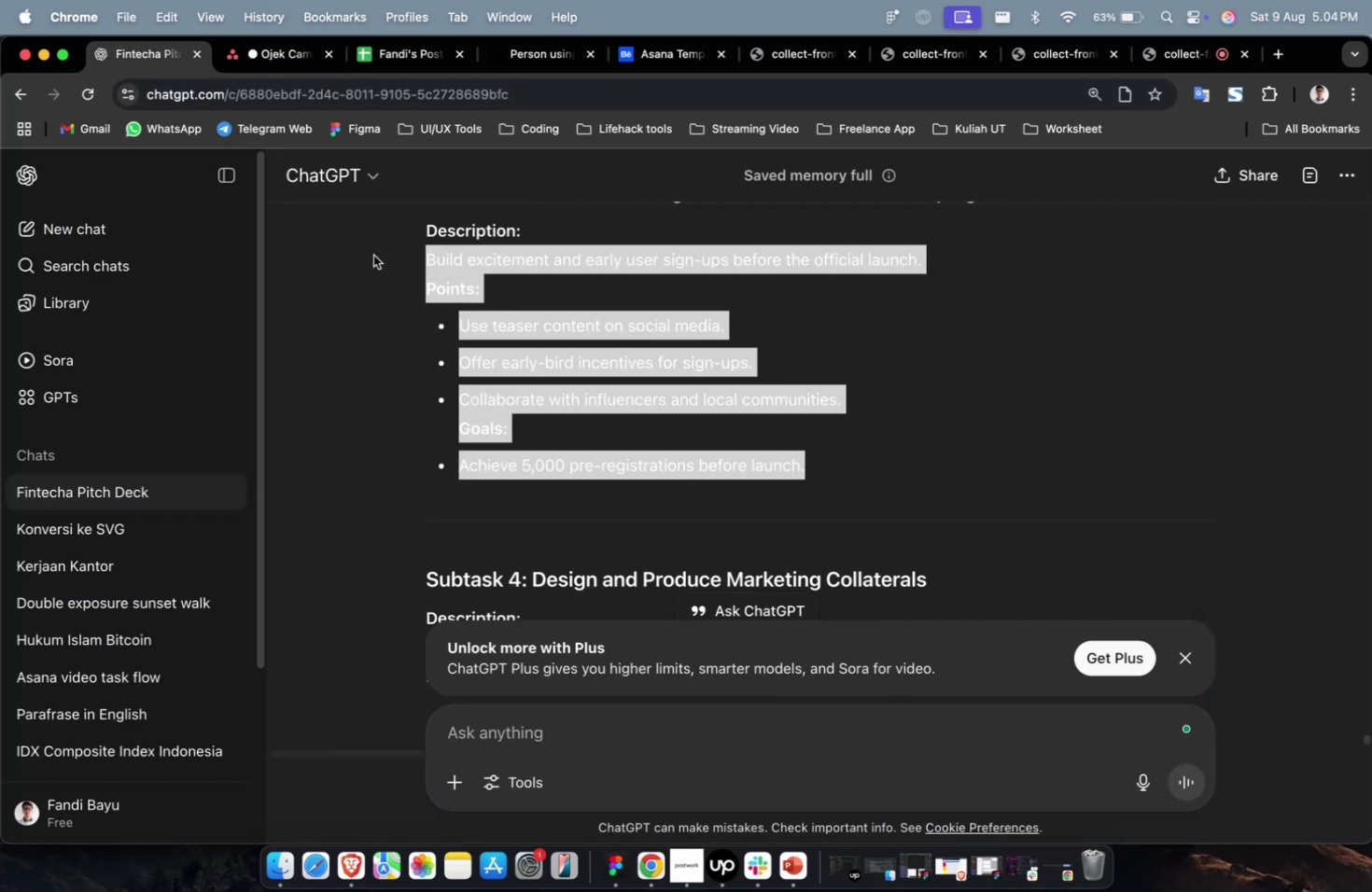 
key(Meta+CommandLeft)
 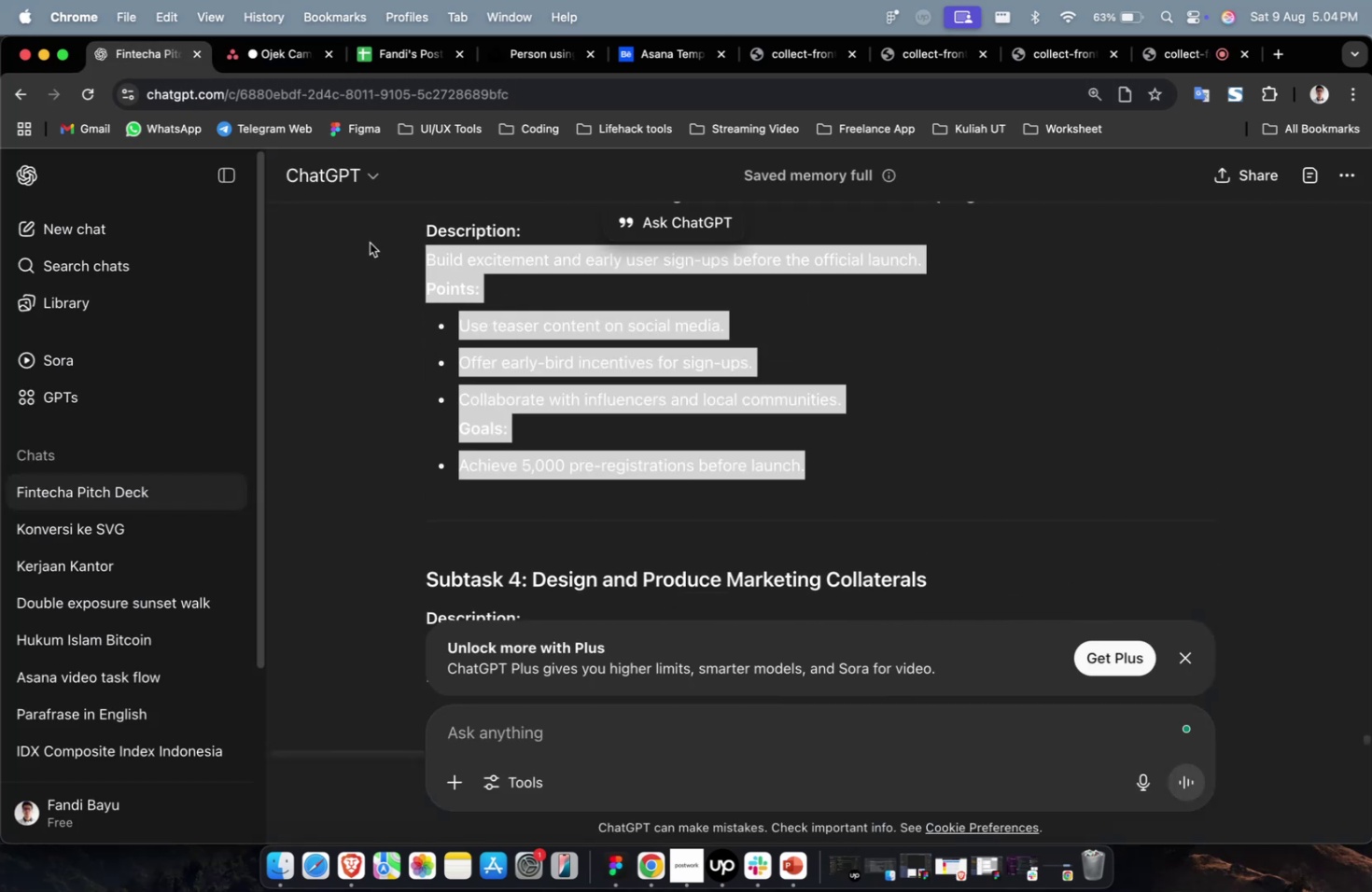 
key(Meta+C)
 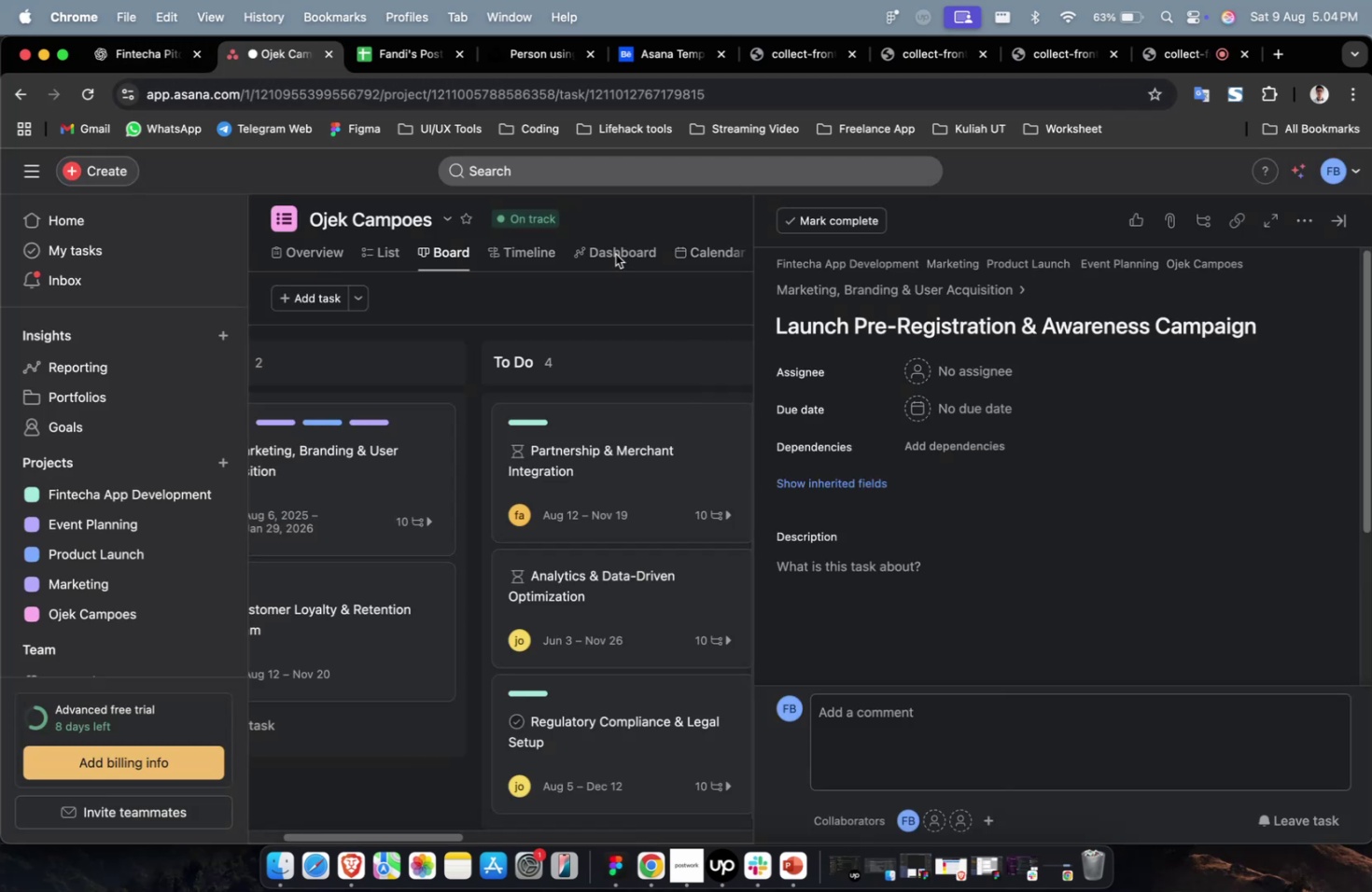 
triple_click([920, 564])
 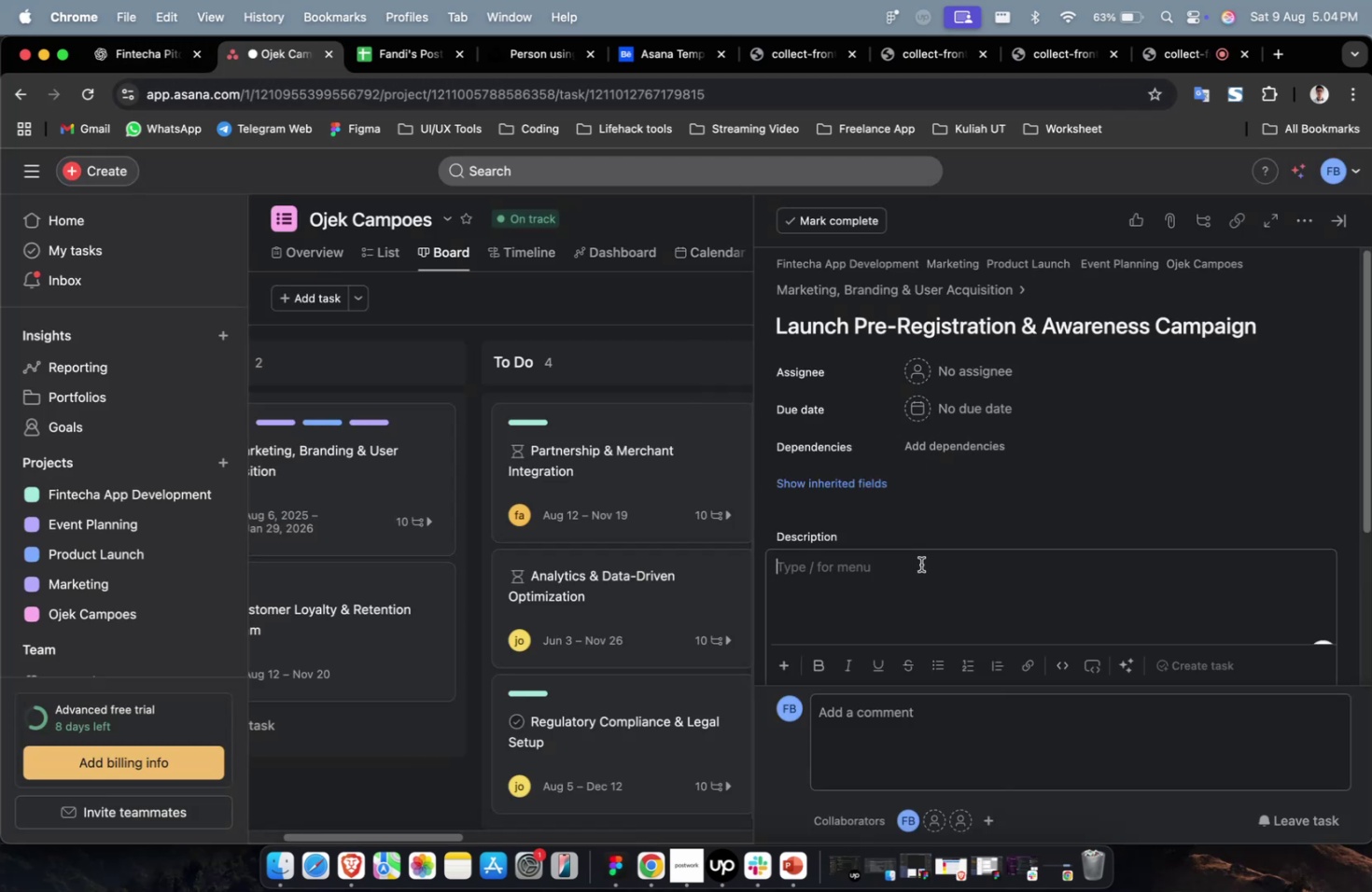 
key(Meta+CommandLeft)
 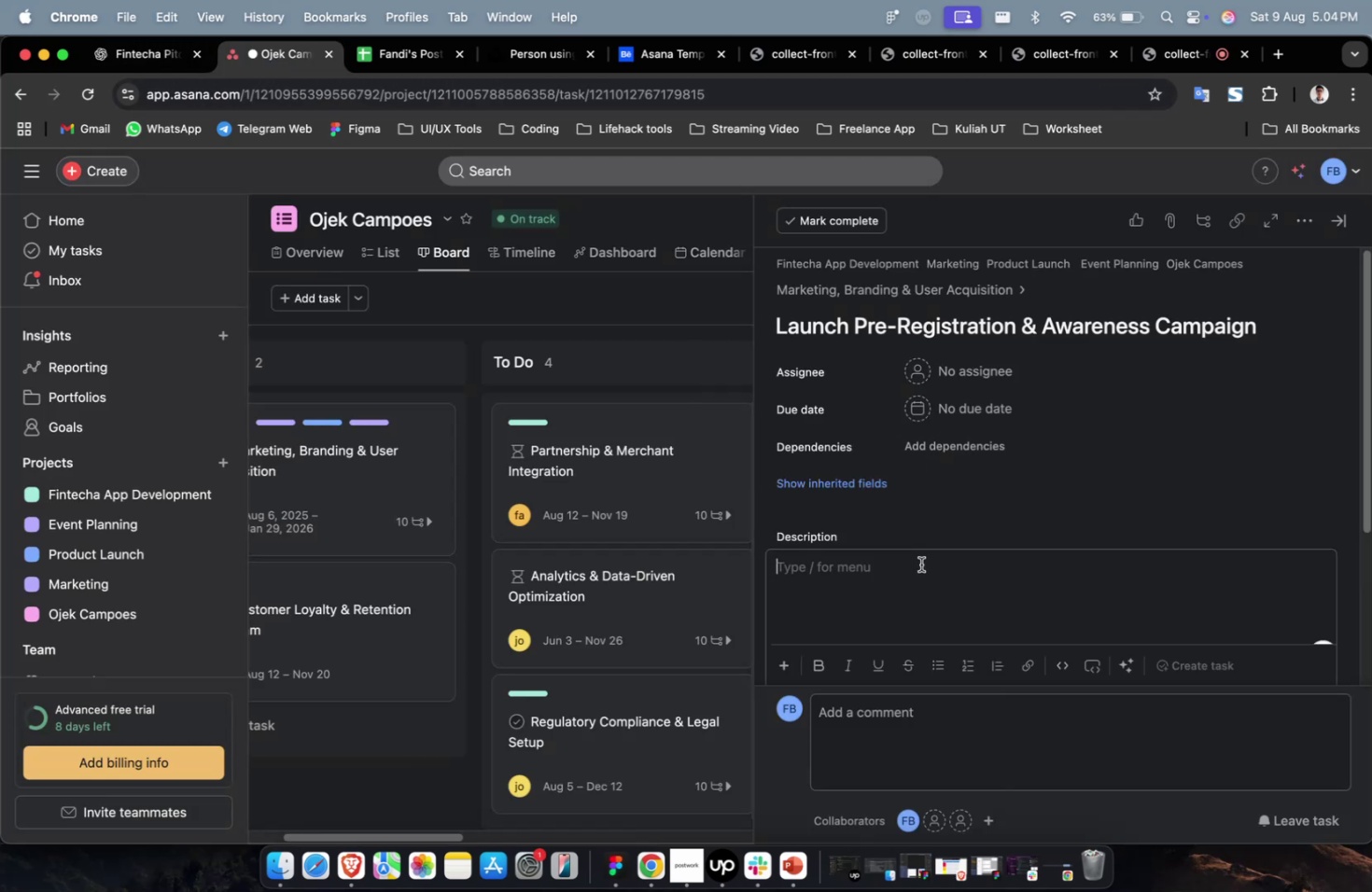 
key(Meta+V)
 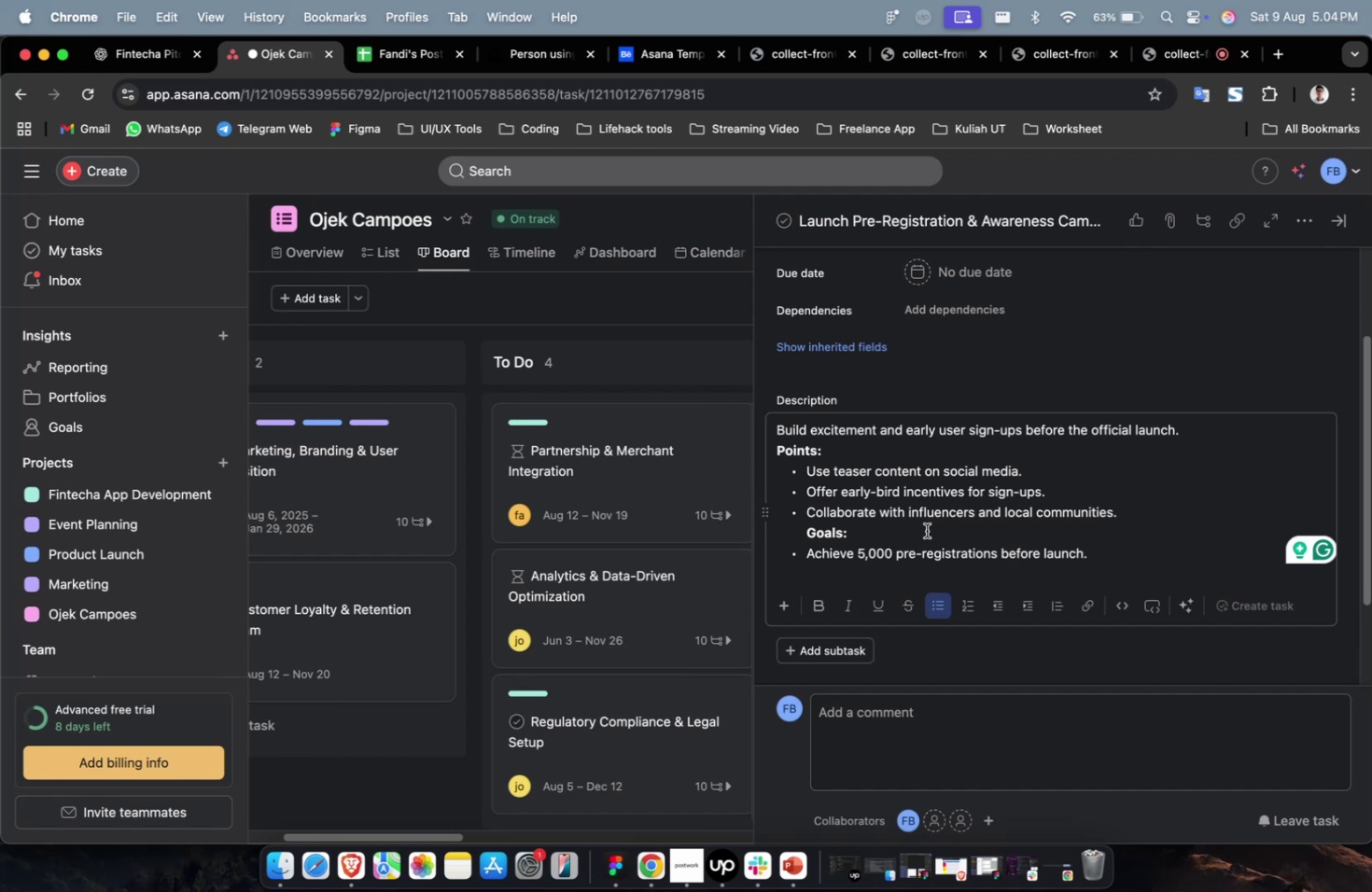 
wait(12.54)
 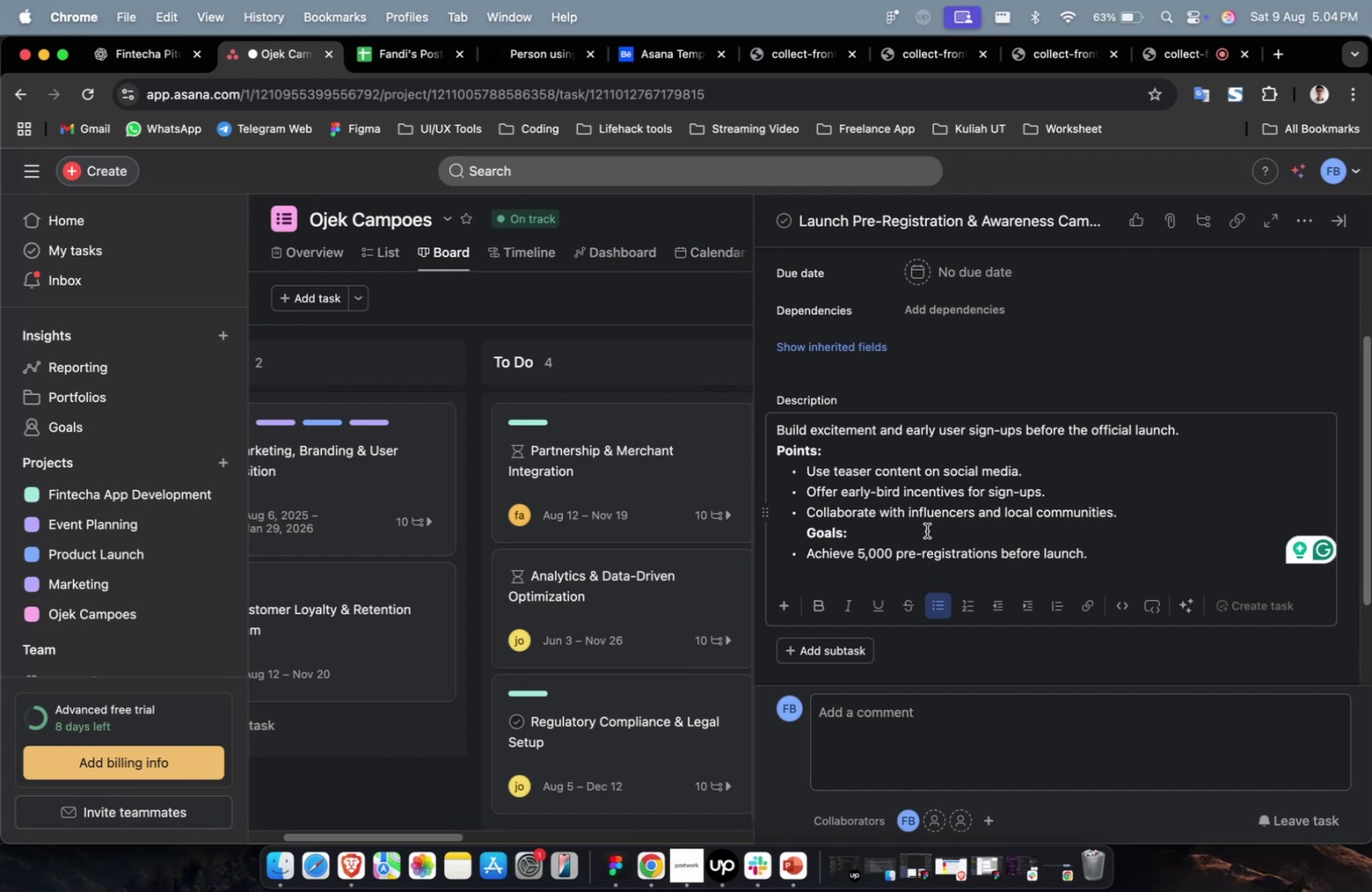 
scroll: coordinate [926, 530], scroll_direction: up, amount: 2.0
 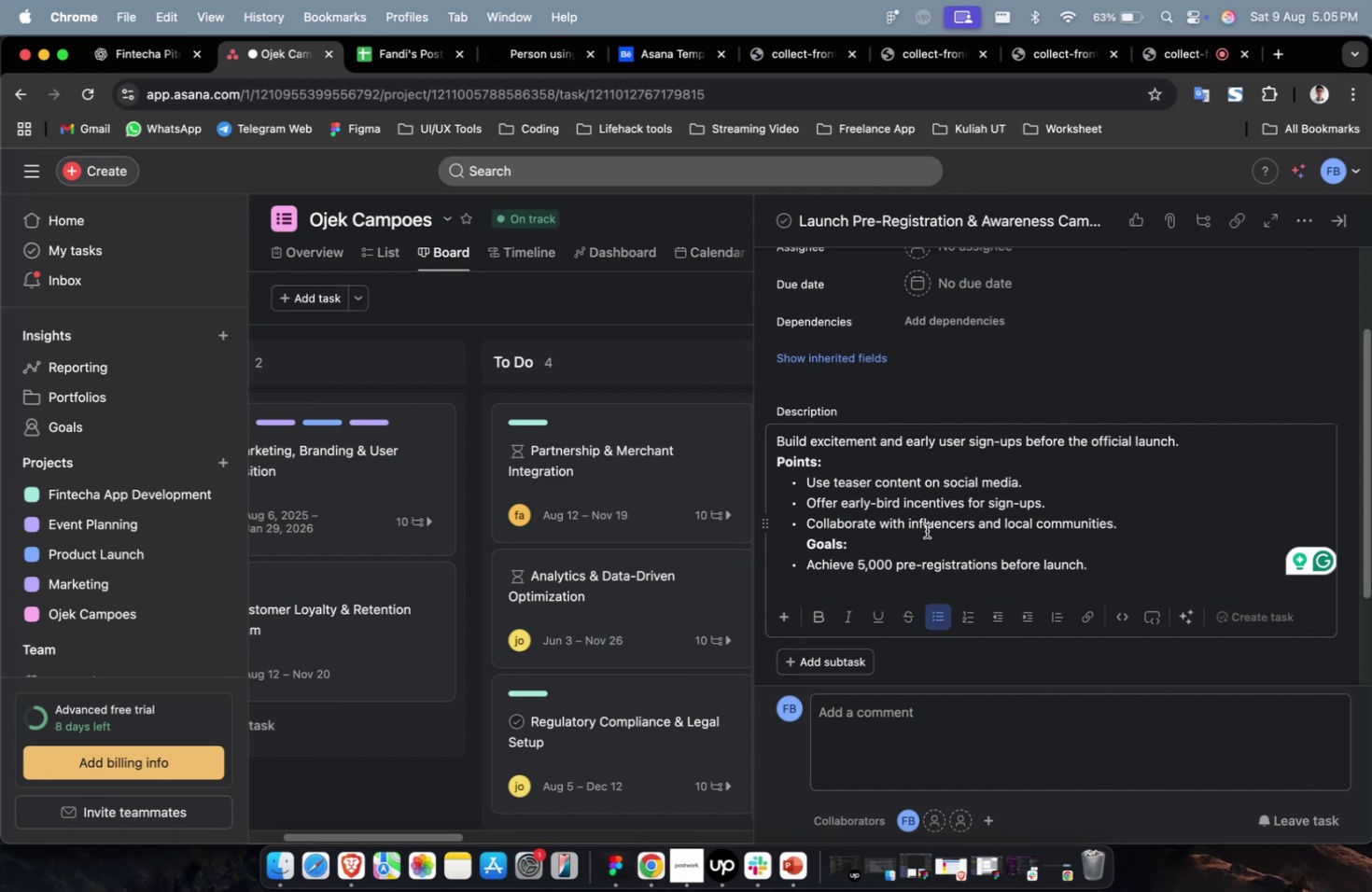 
wait(31.29)
 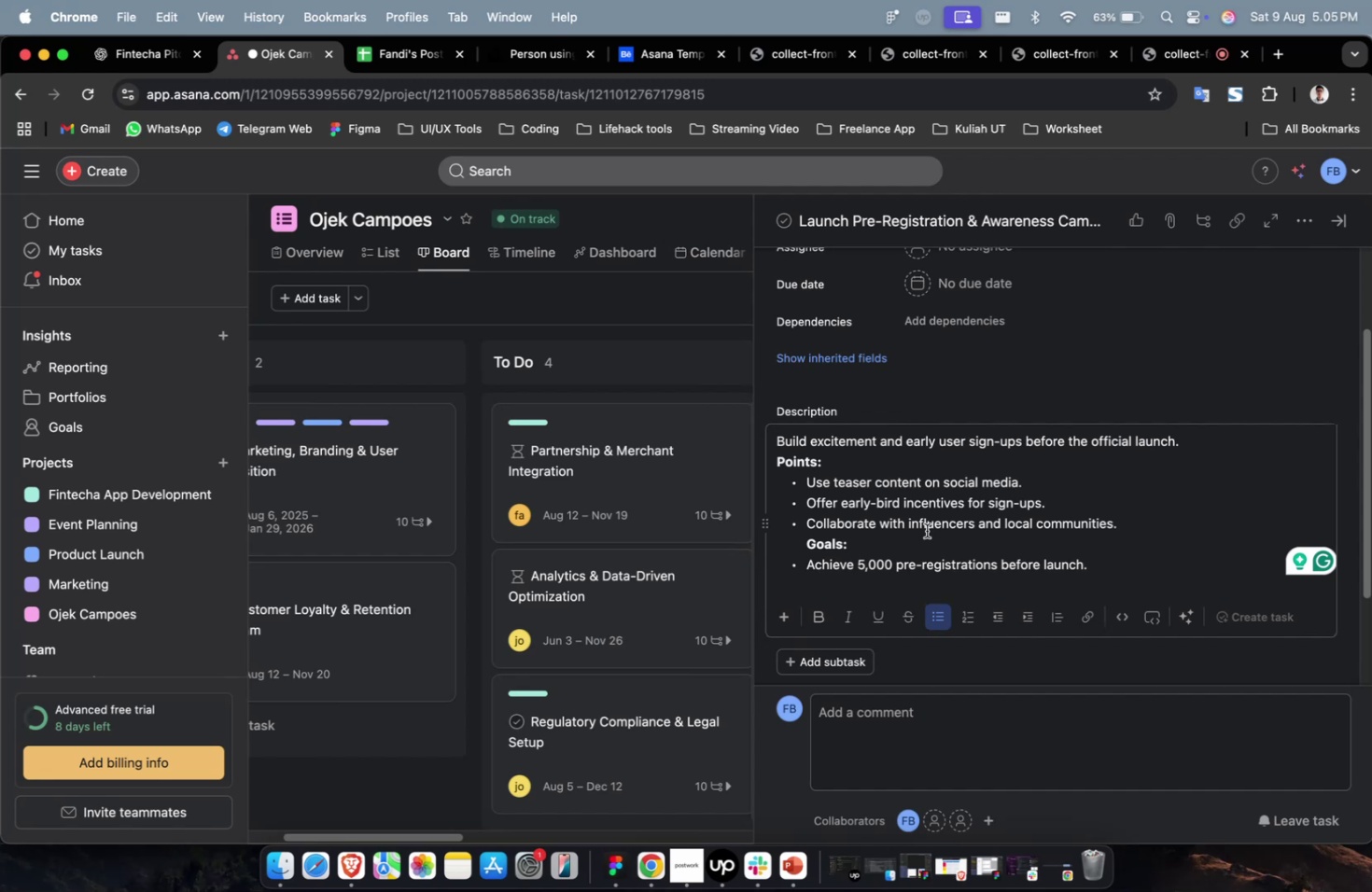 
scroll: coordinate [926, 389], scroll_direction: up, amount: 9.0
 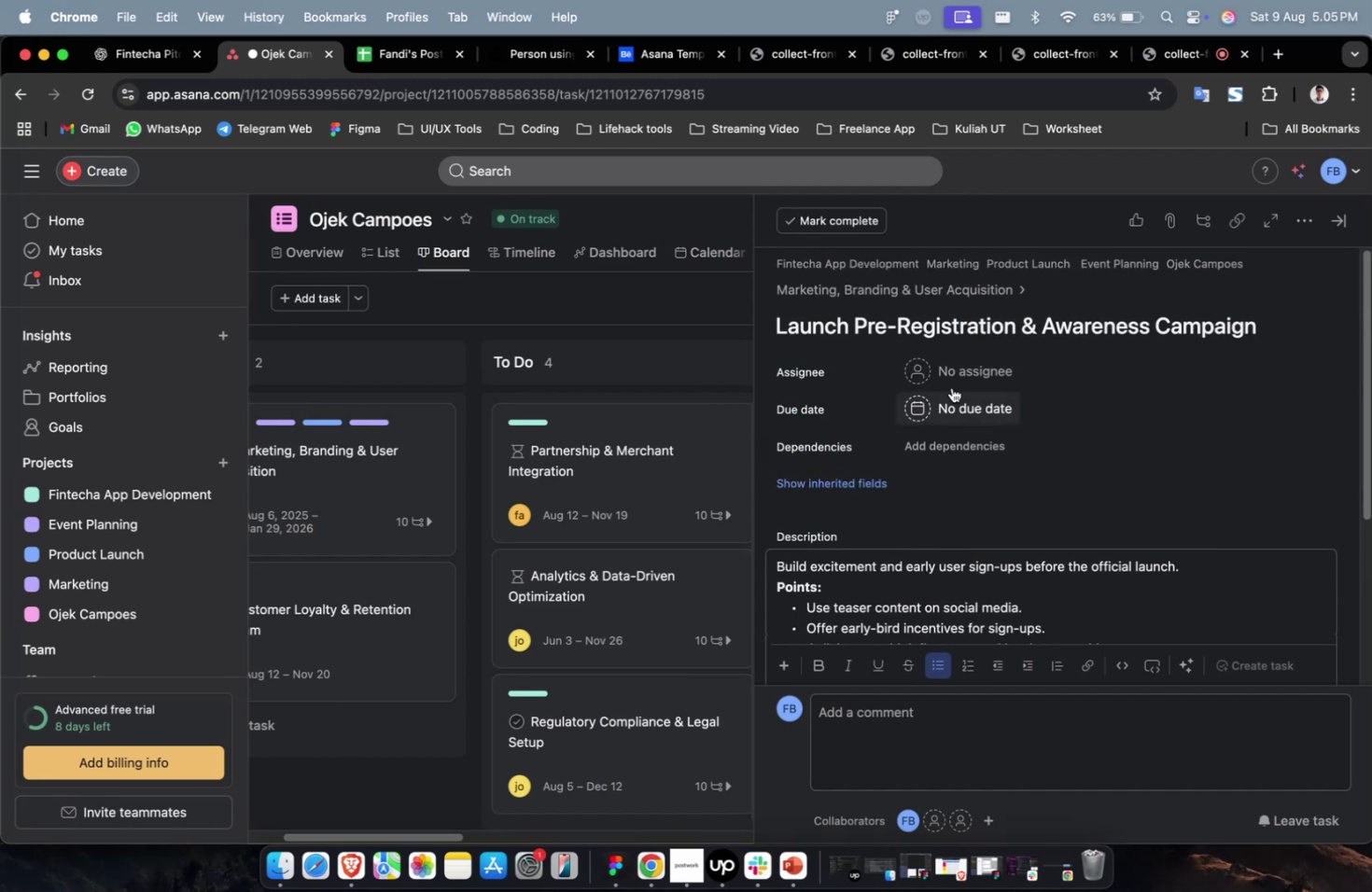 
left_click([953, 380])
 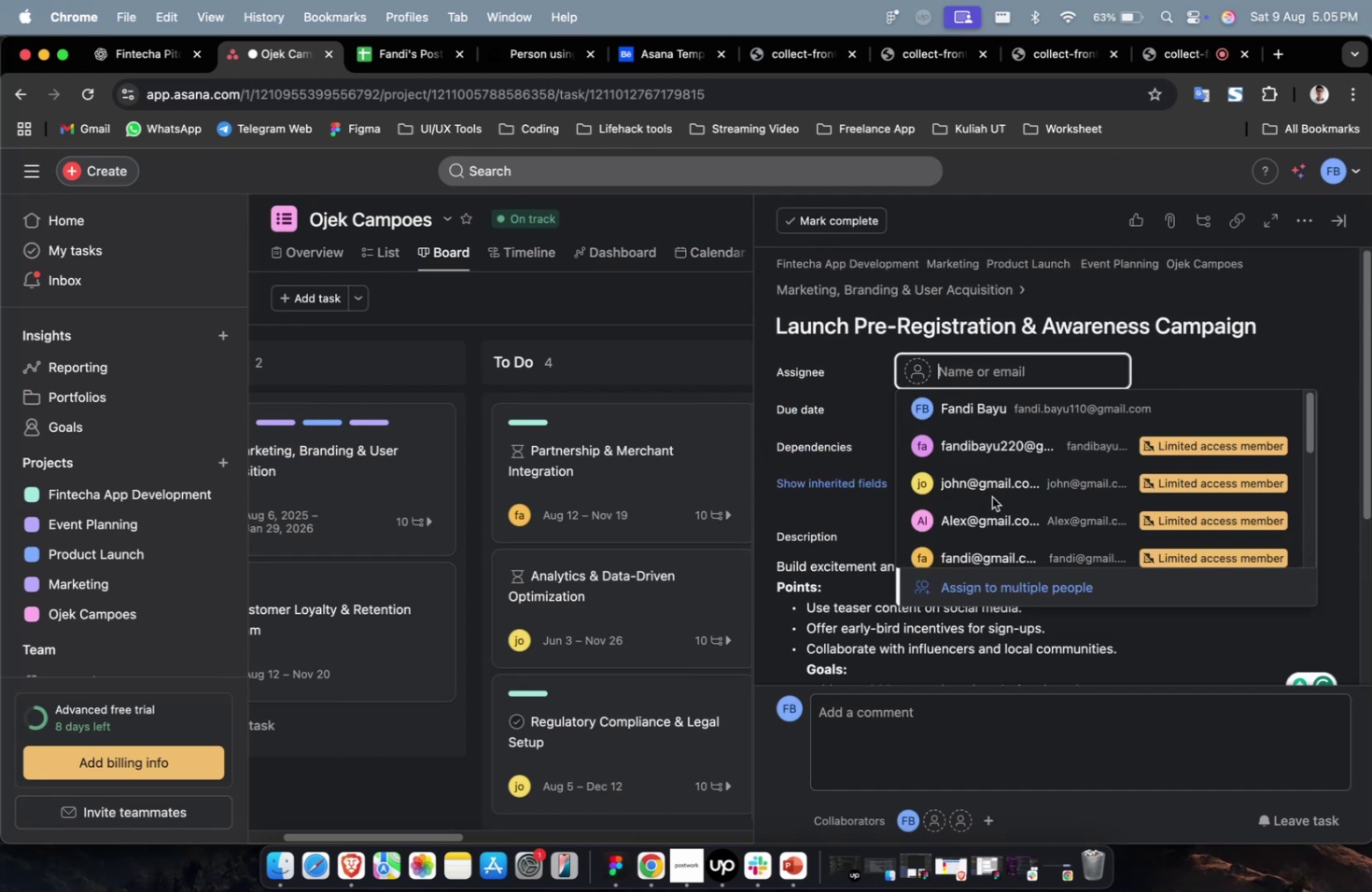 
double_click([989, 502])
 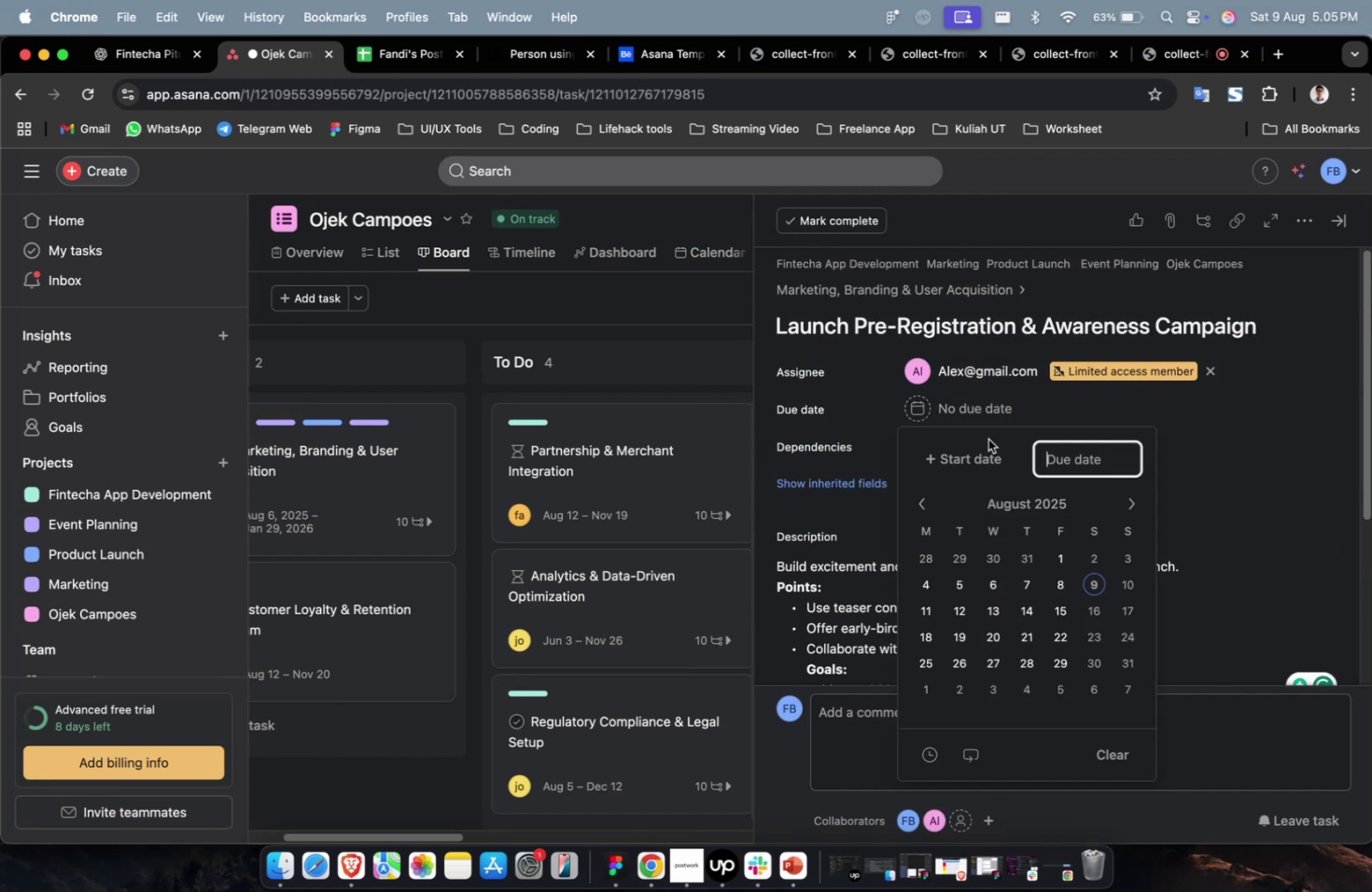 
double_click([977, 454])
 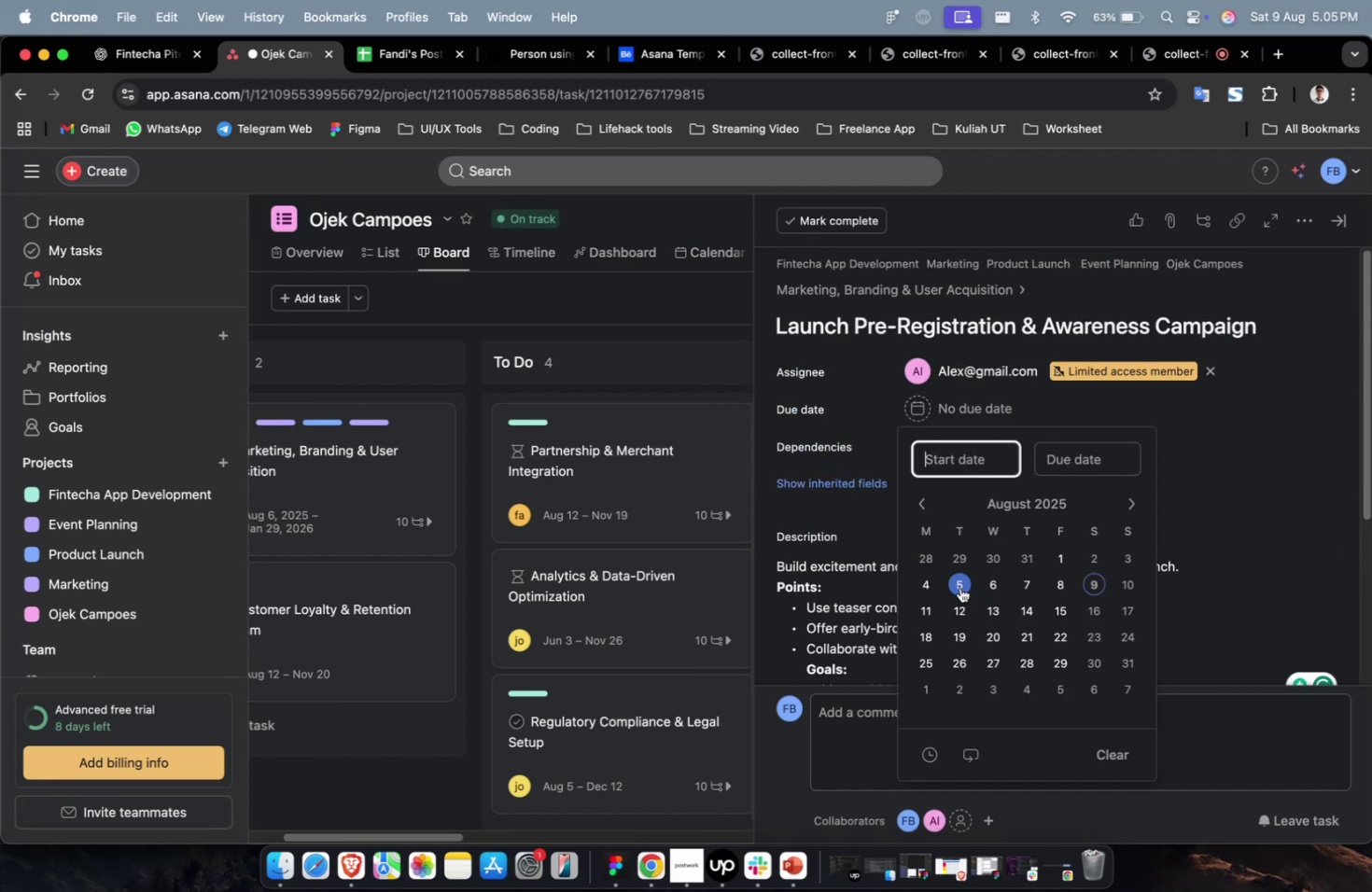 
triple_click([960, 591])
 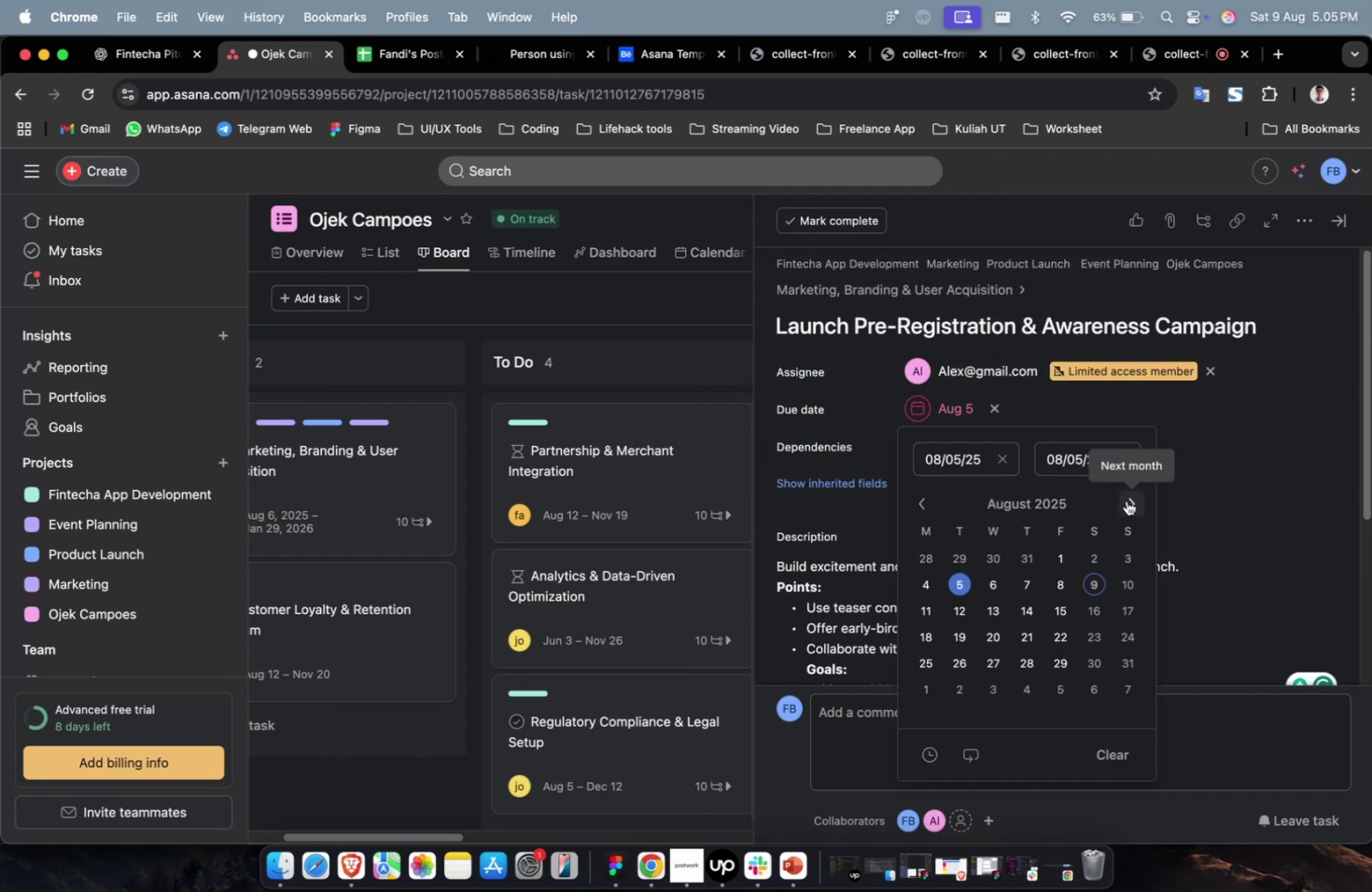 
triple_click([1126, 500])
 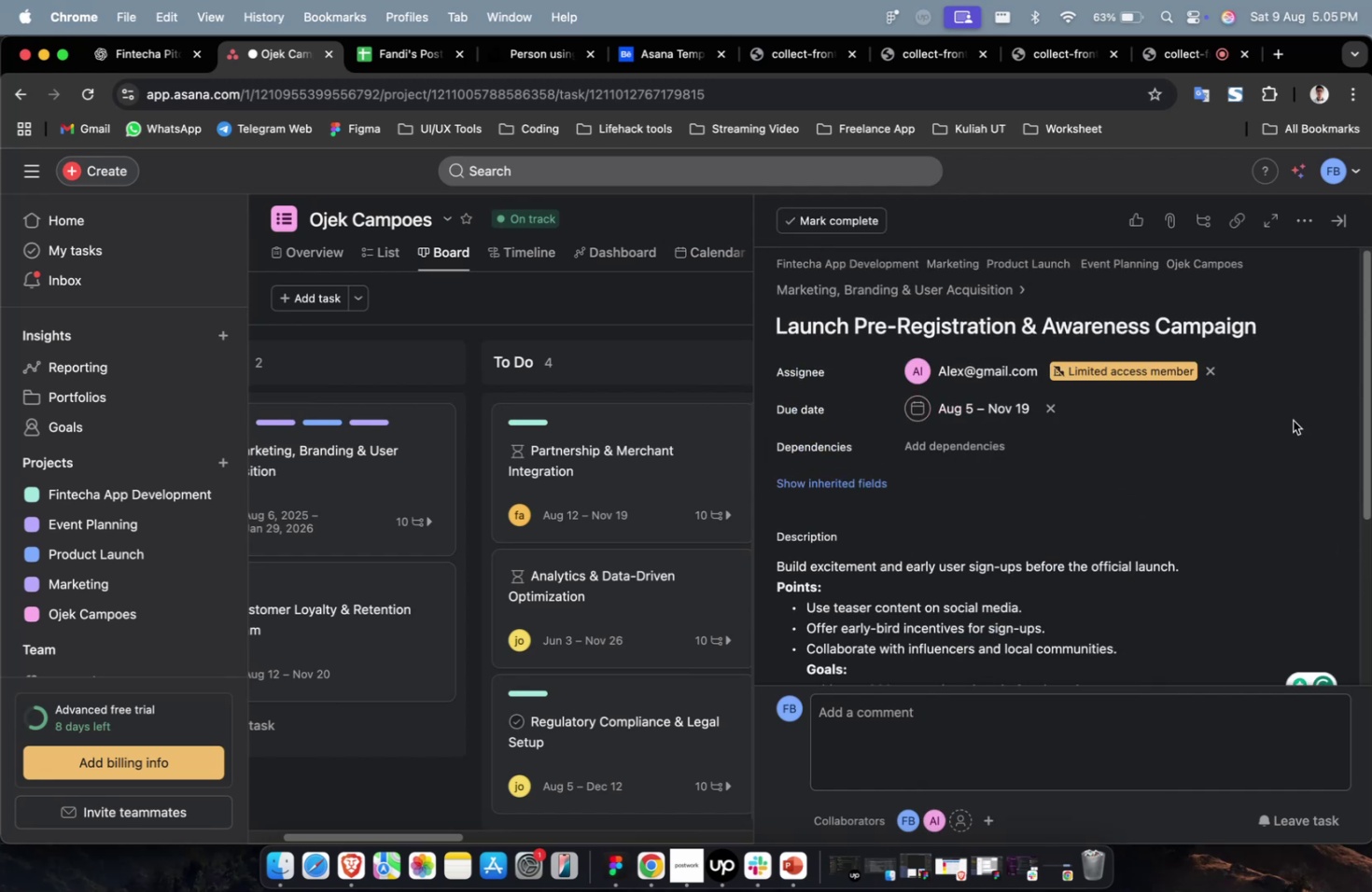 
triple_click([981, 451])
 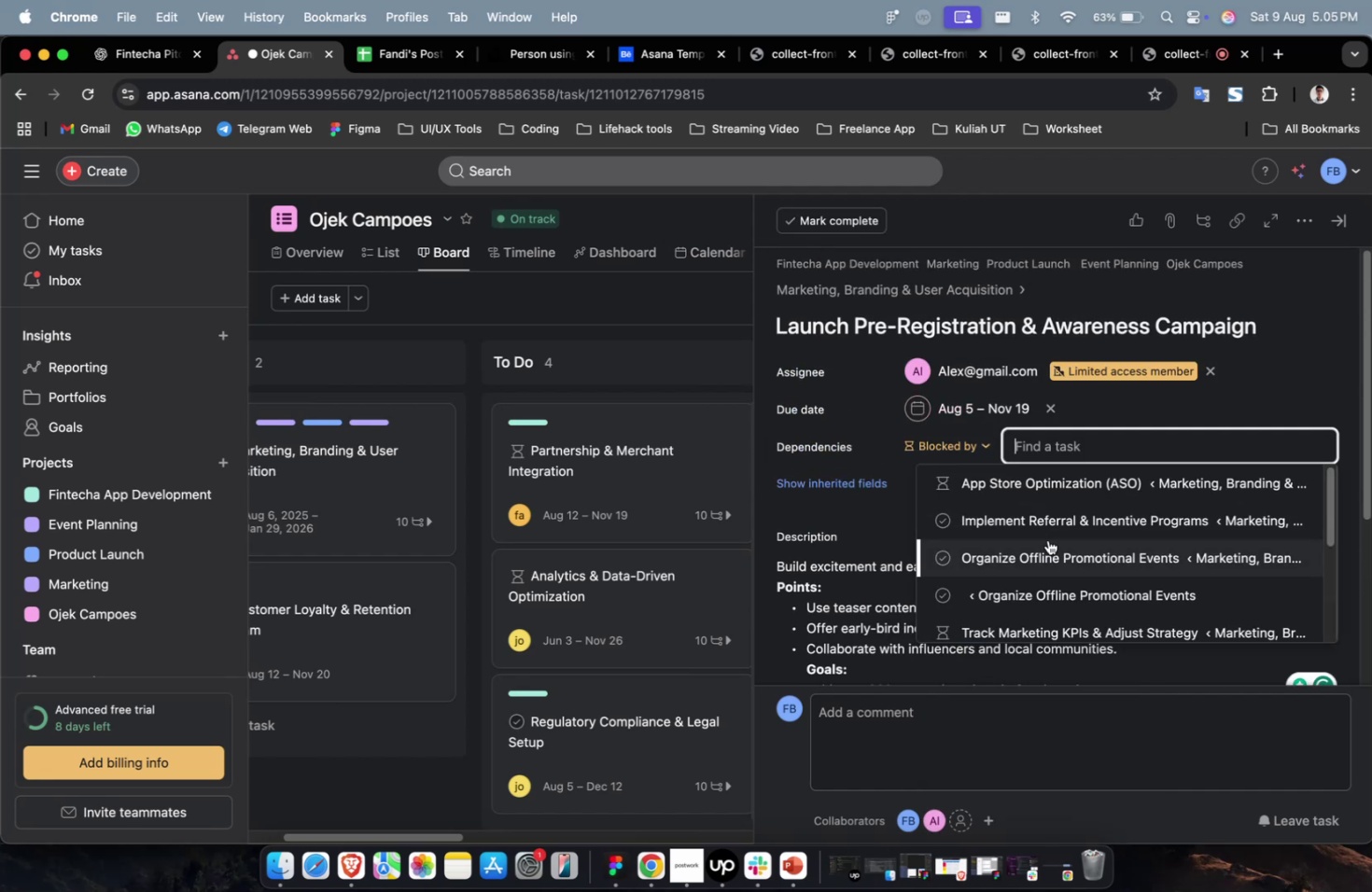 
triple_click([1047, 539])
 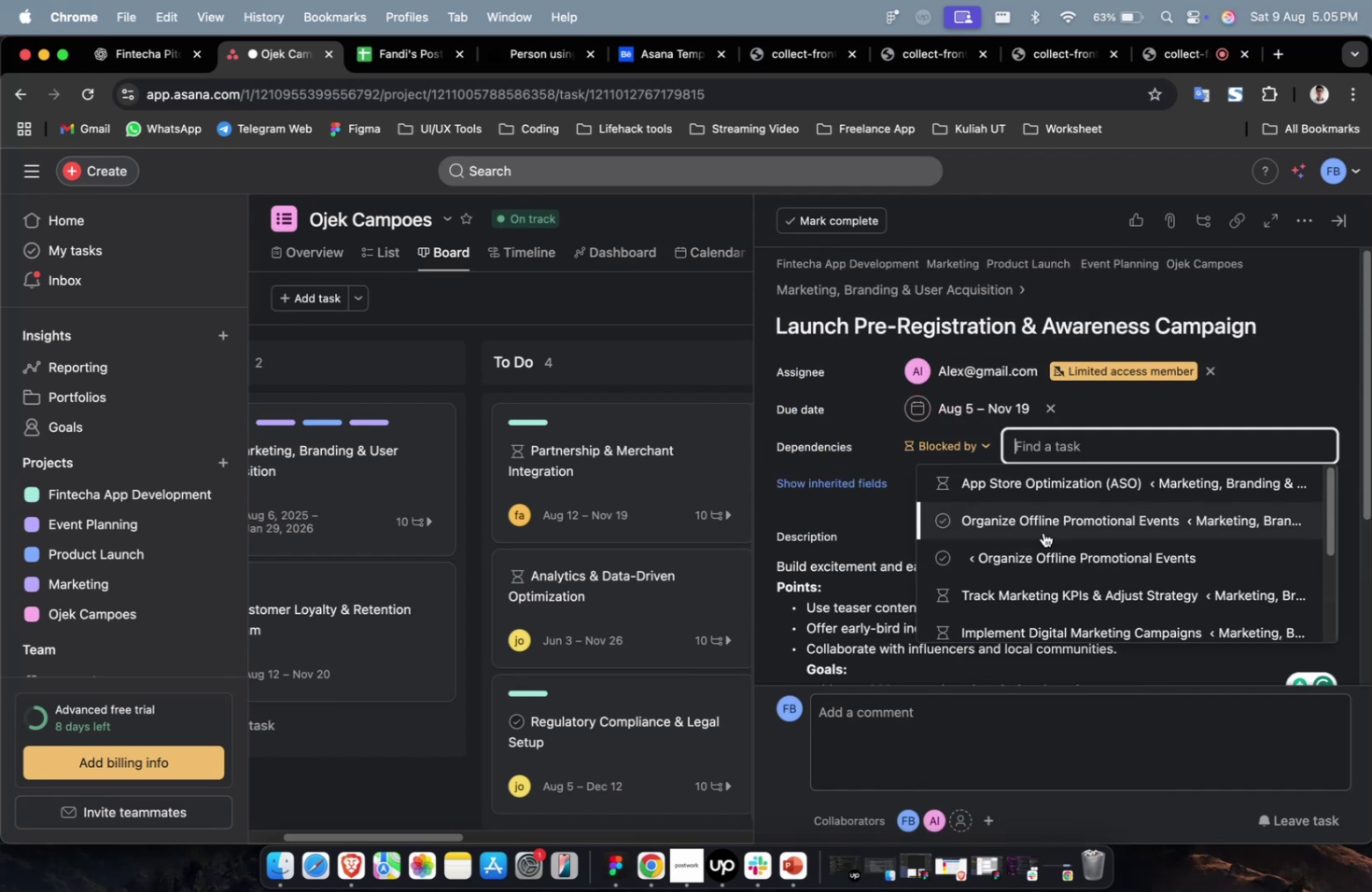 
triple_click([1040, 525])
 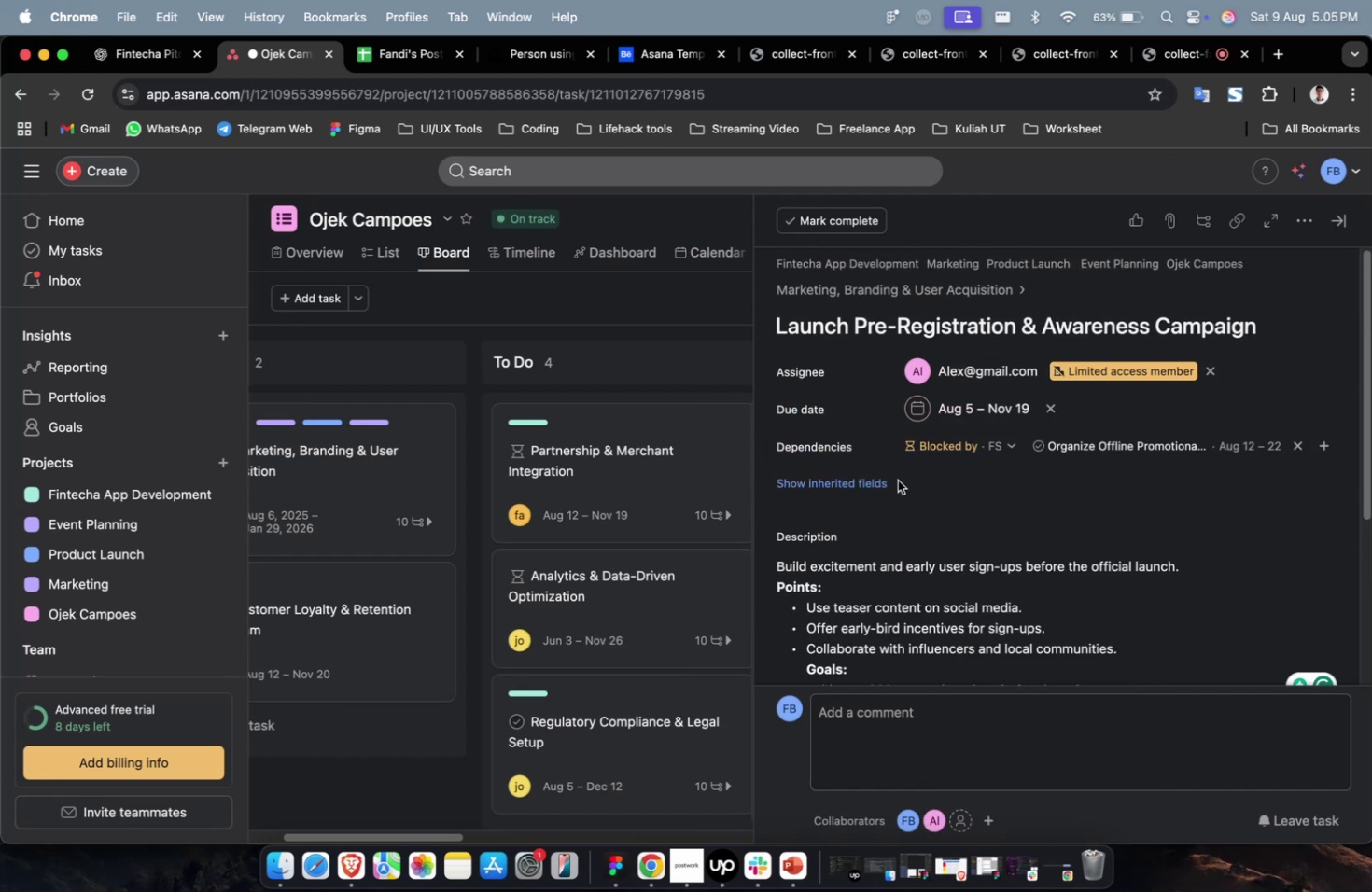 
triple_click([886, 480])
 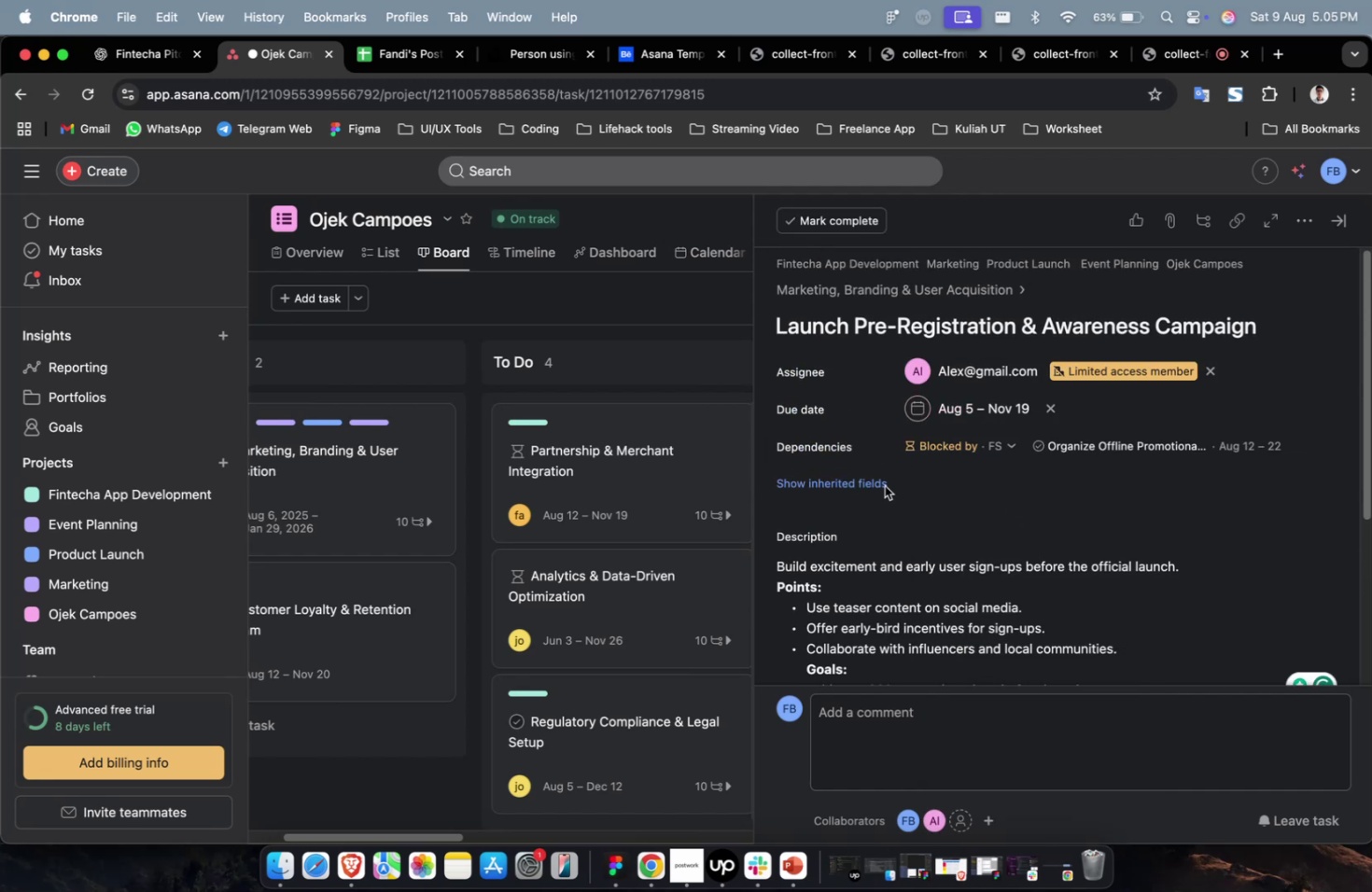 
triple_click([866, 485])
 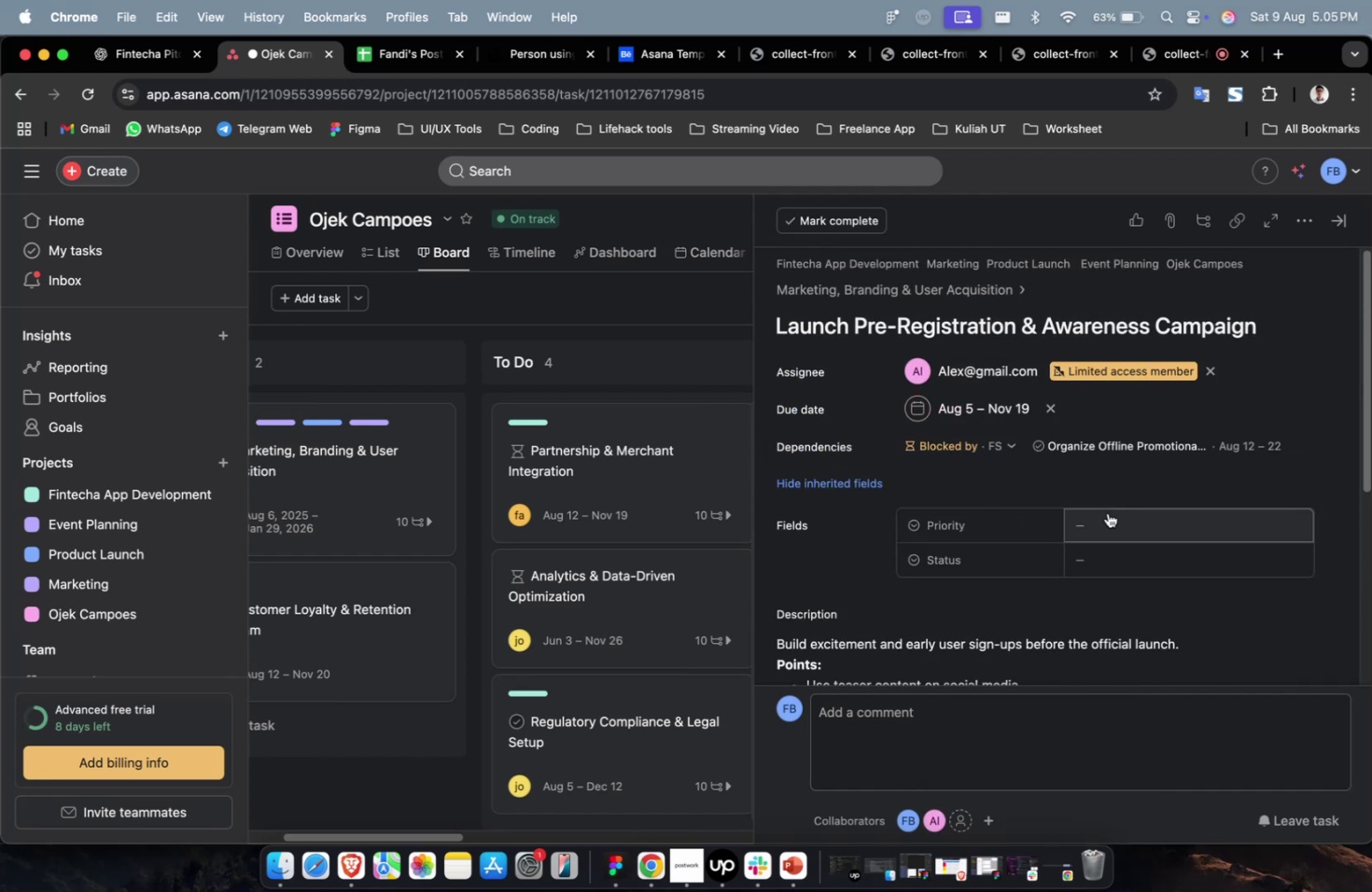 
triple_click([1110, 512])
 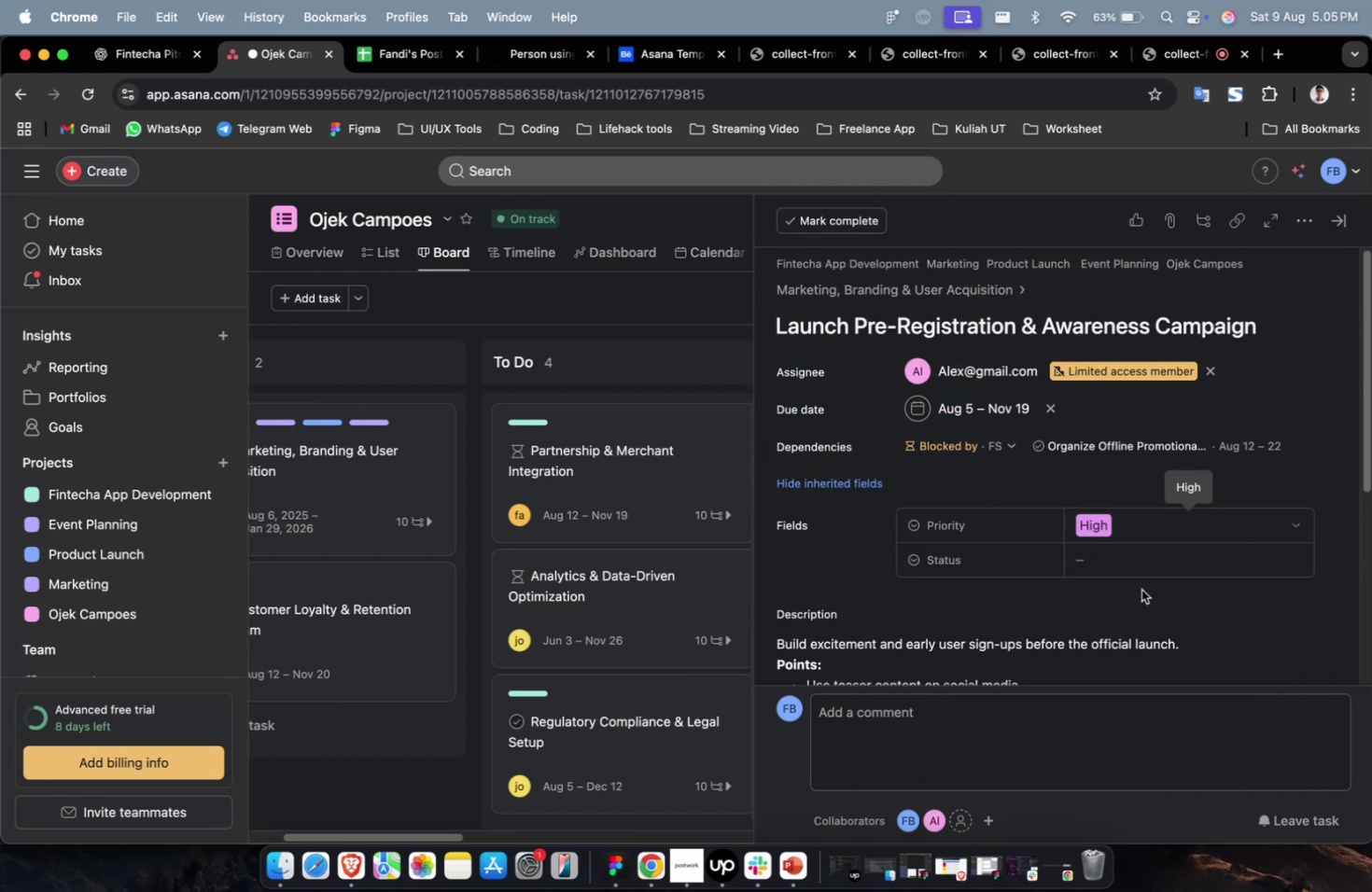 
triple_click([1141, 568])
 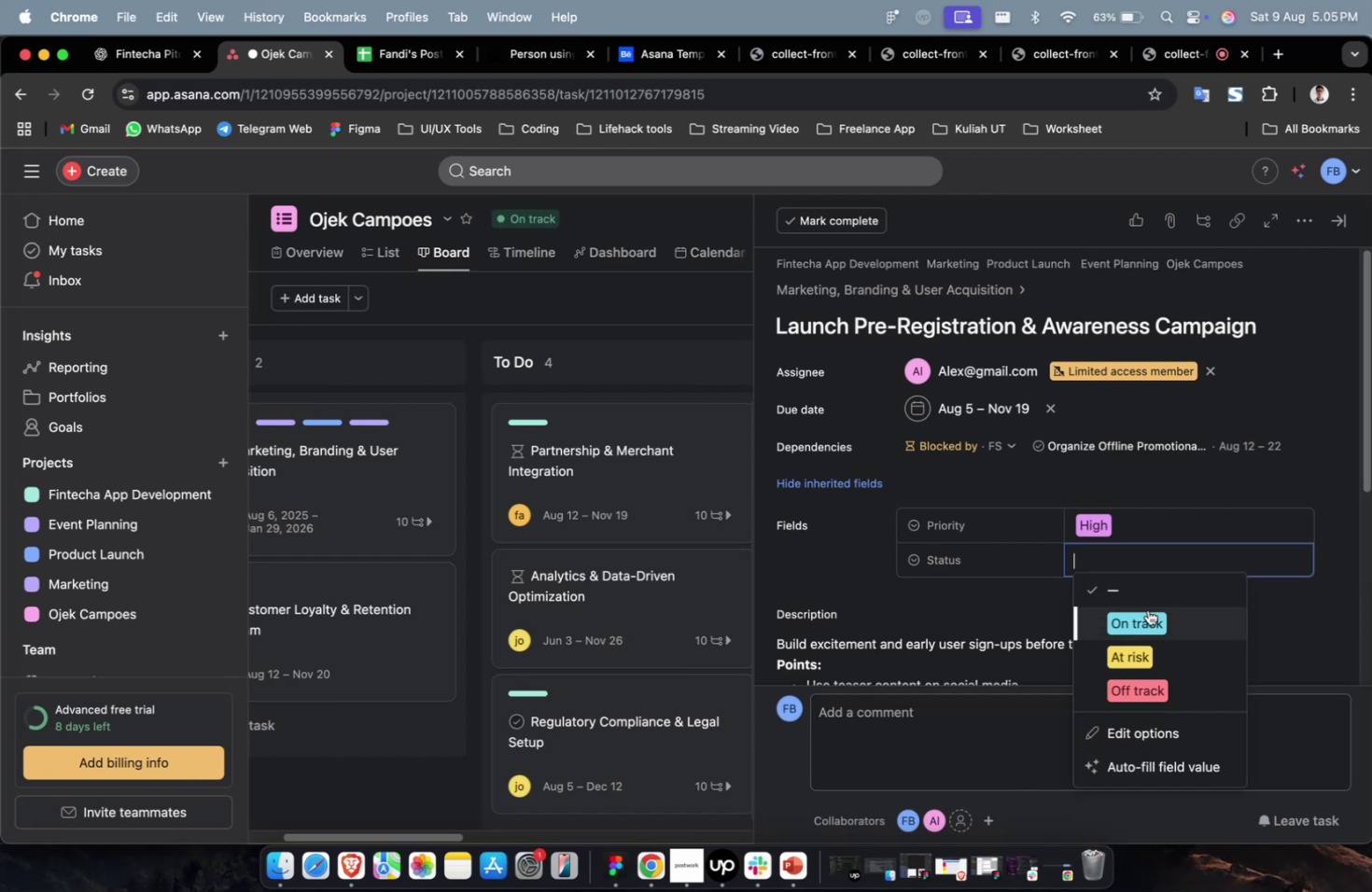 
triple_click([1147, 610])
 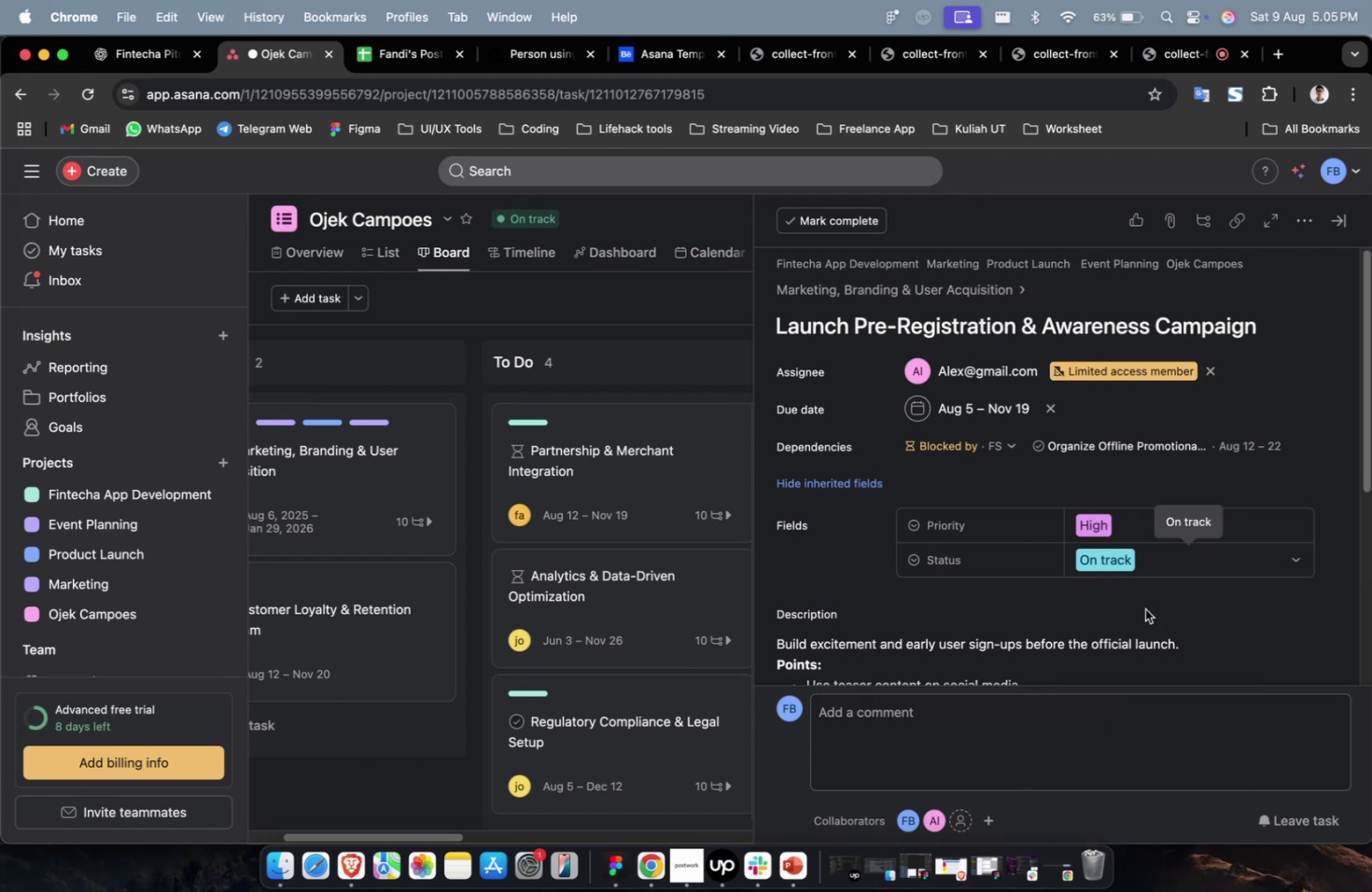 
scroll: coordinate [1126, 609], scroll_direction: down, amount: 29.0
 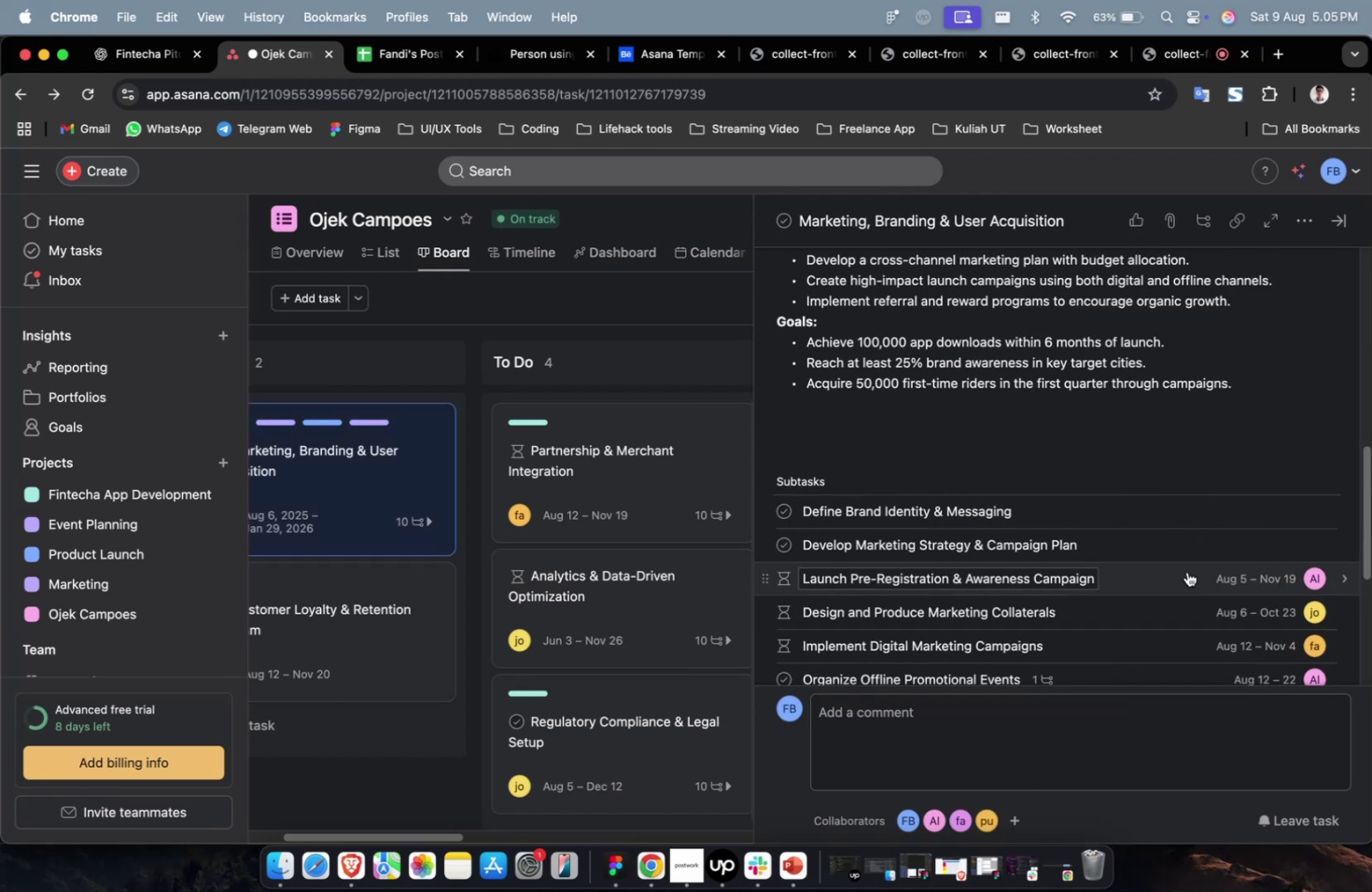 
left_click([1193, 544])
 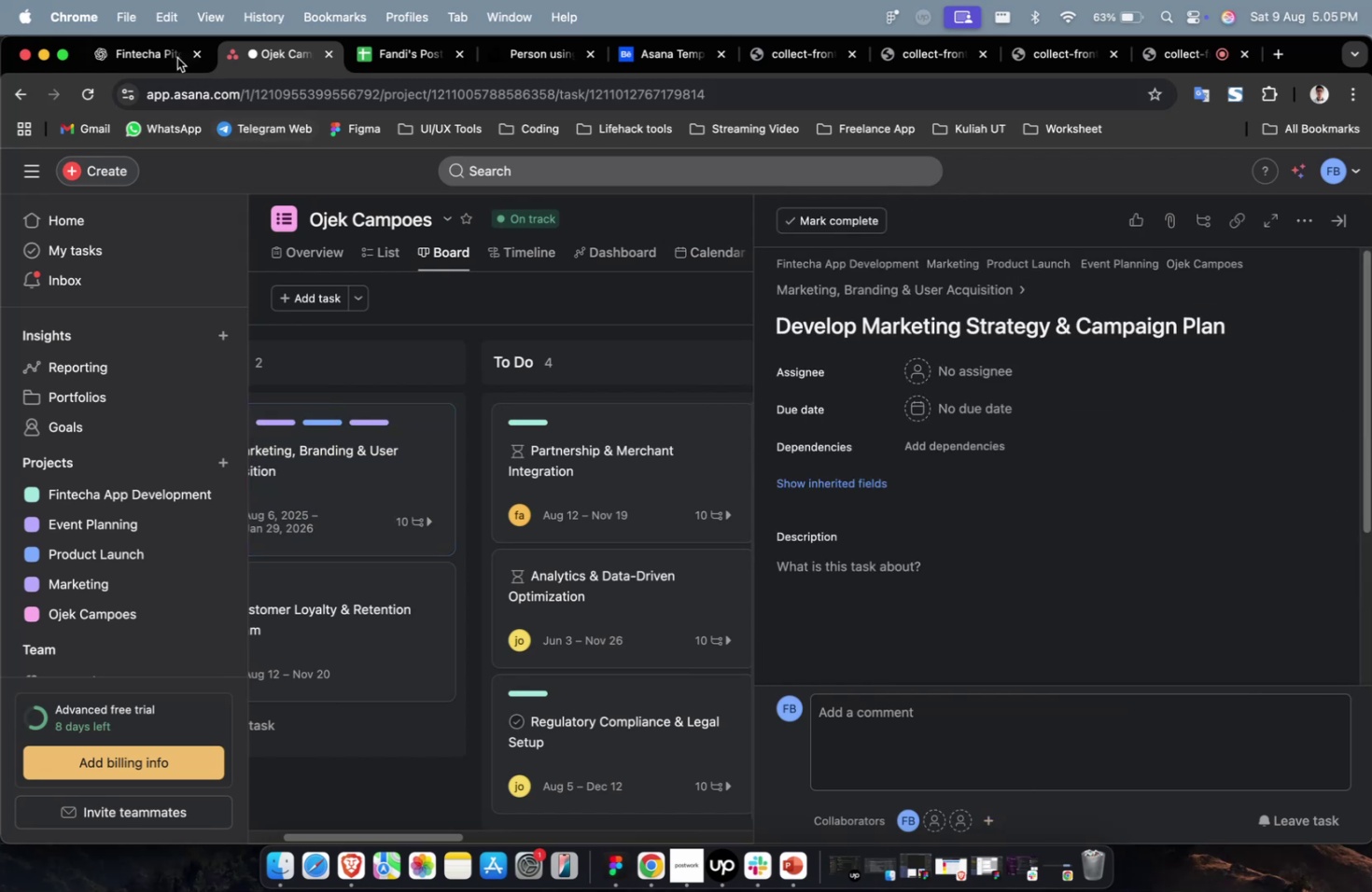 
double_click([142, 39])
 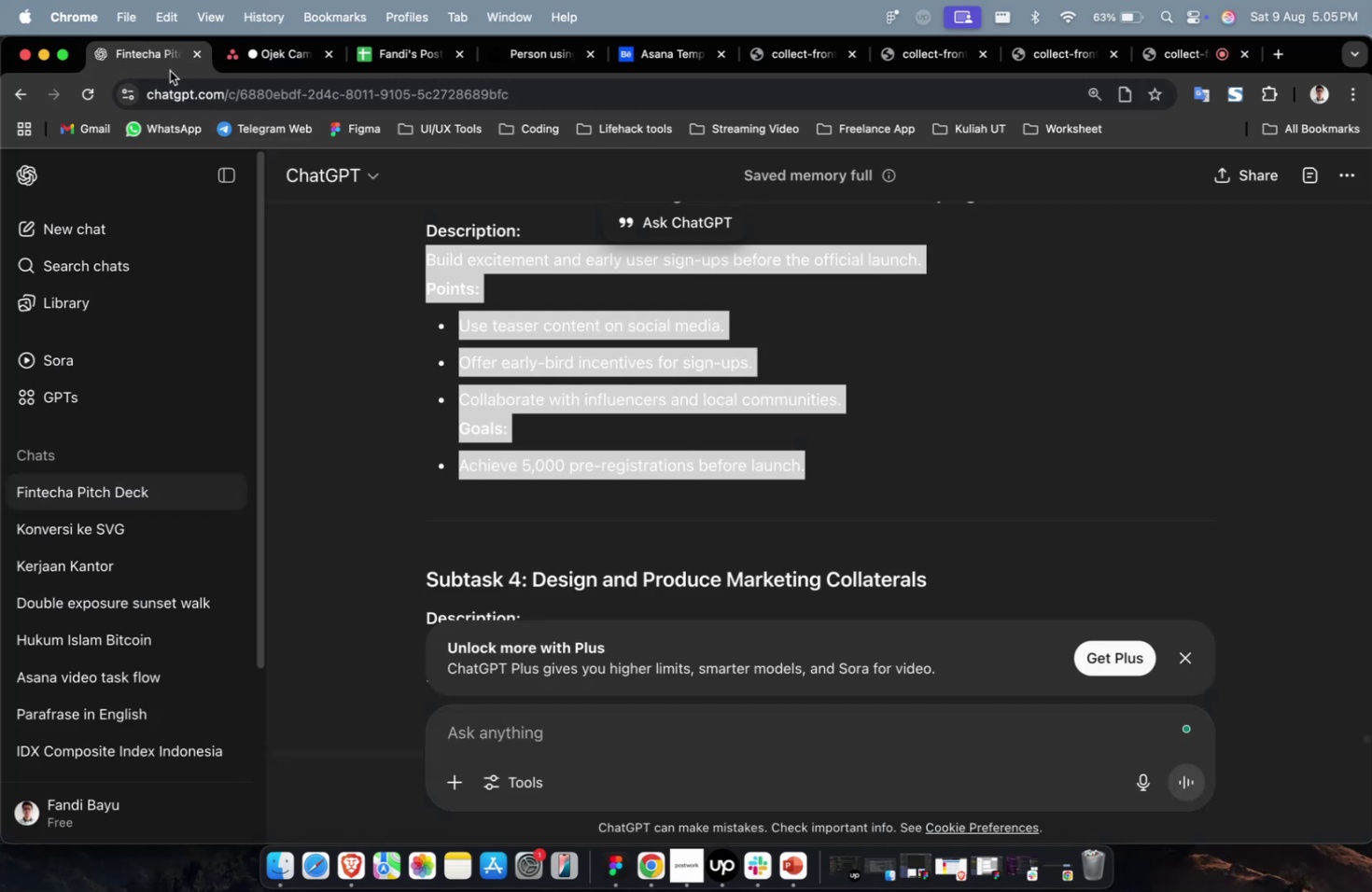 
scroll: coordinate [664, 328], scroll_direction: up, amount: 12.0
 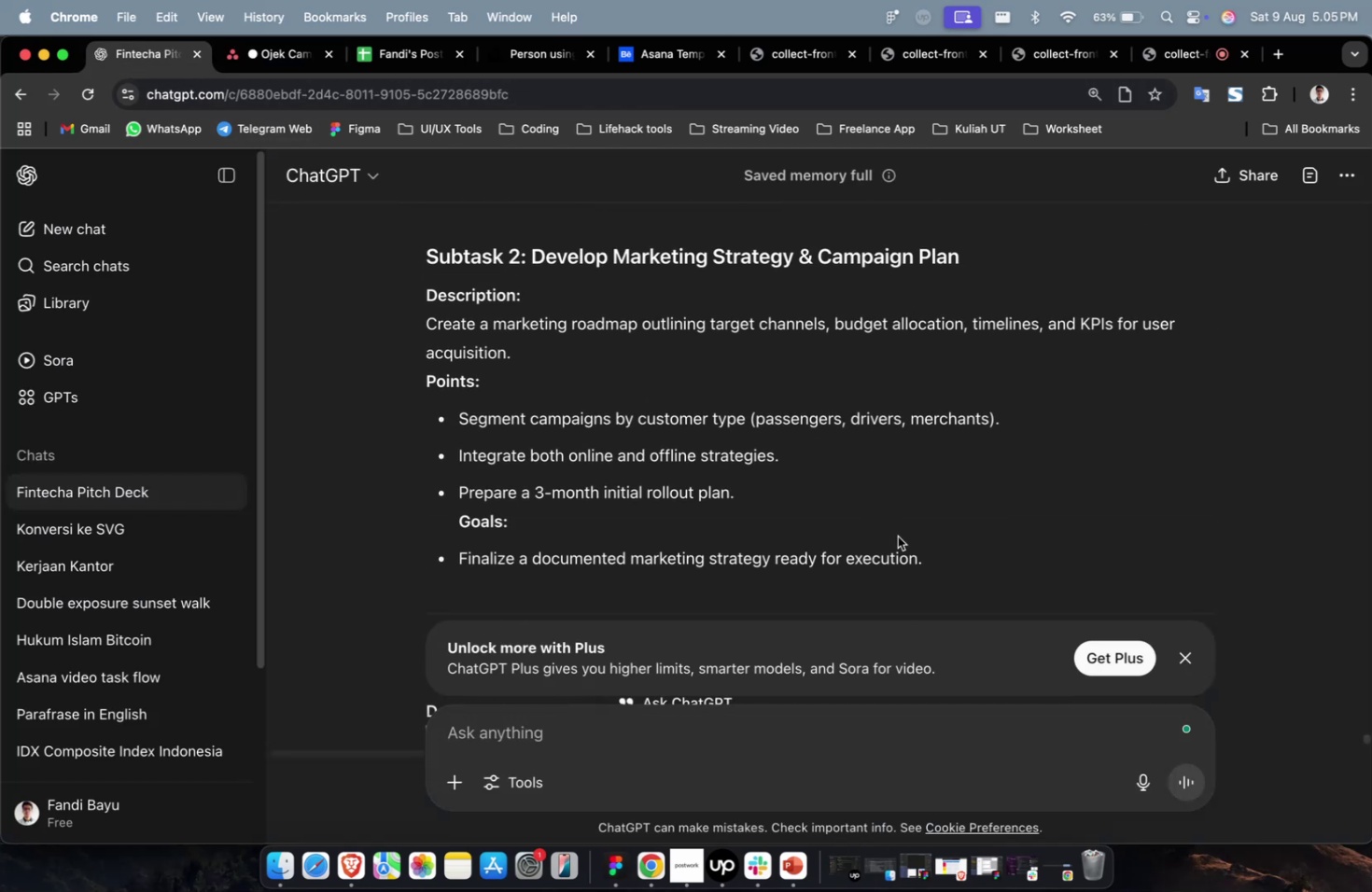 
left_click_drag(start_coordinate=[922, 565], to_coordinate=[413, 334])
 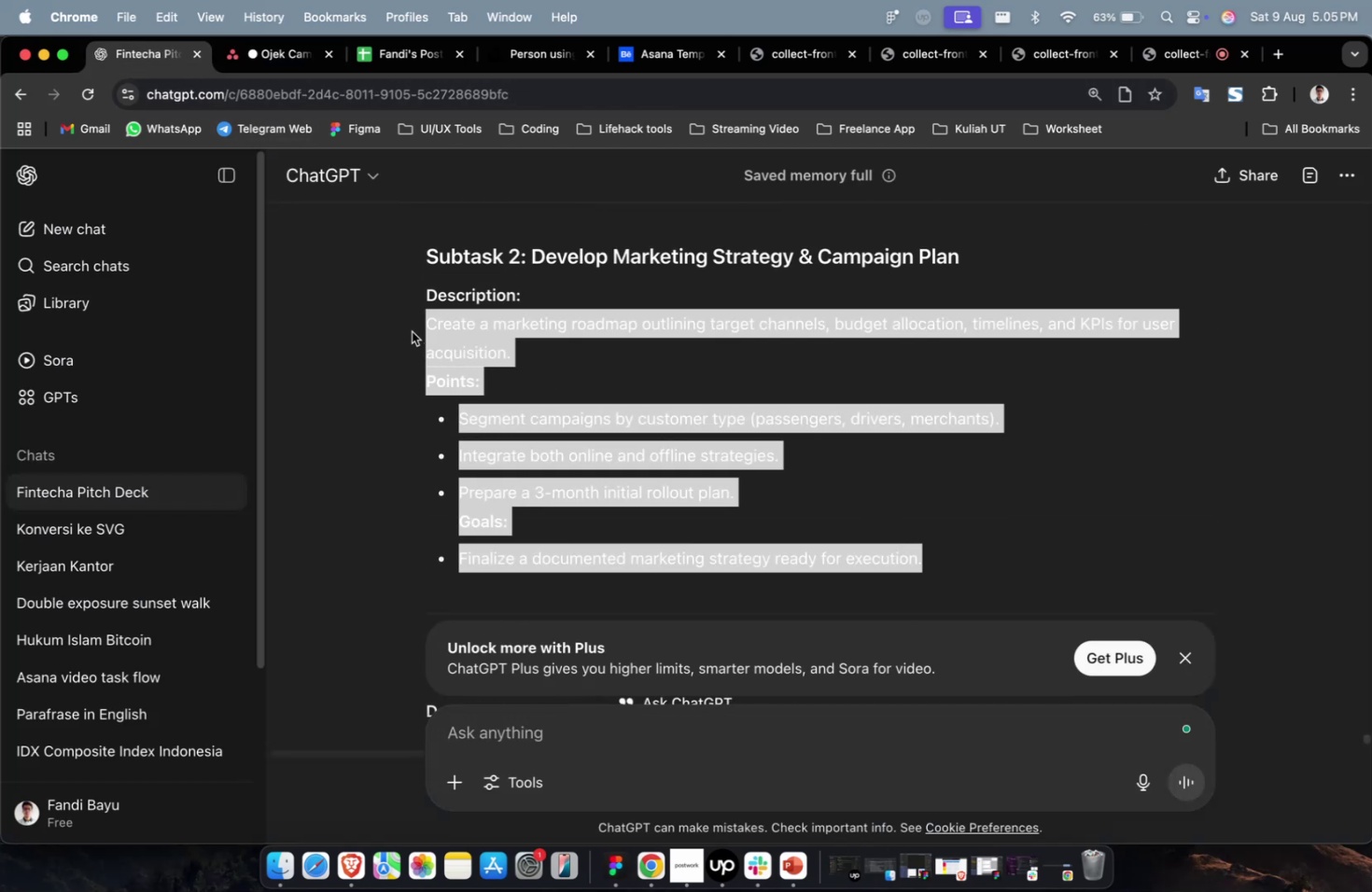 
key(Meta+C)
 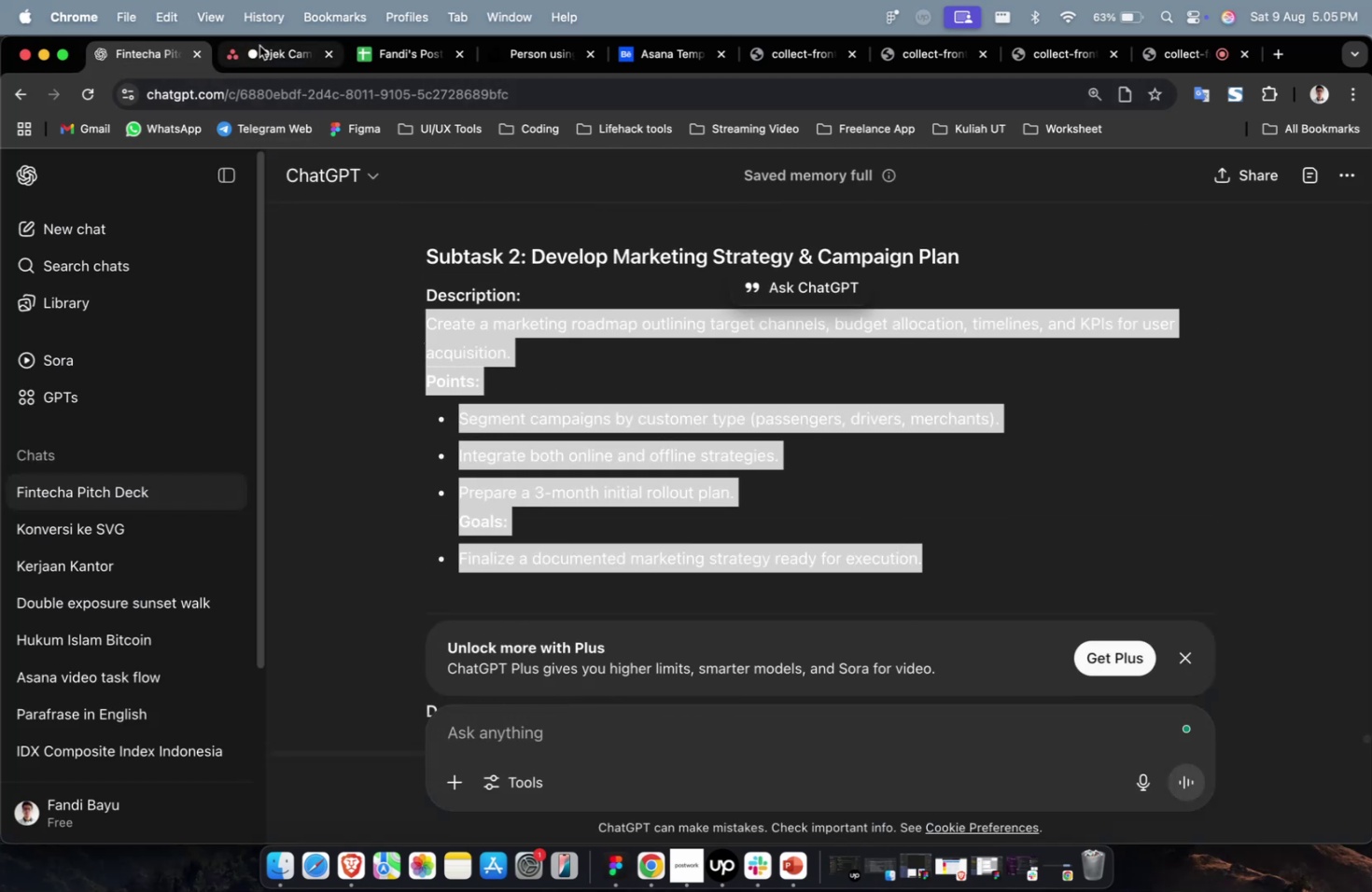 
left_click([264, 47])
 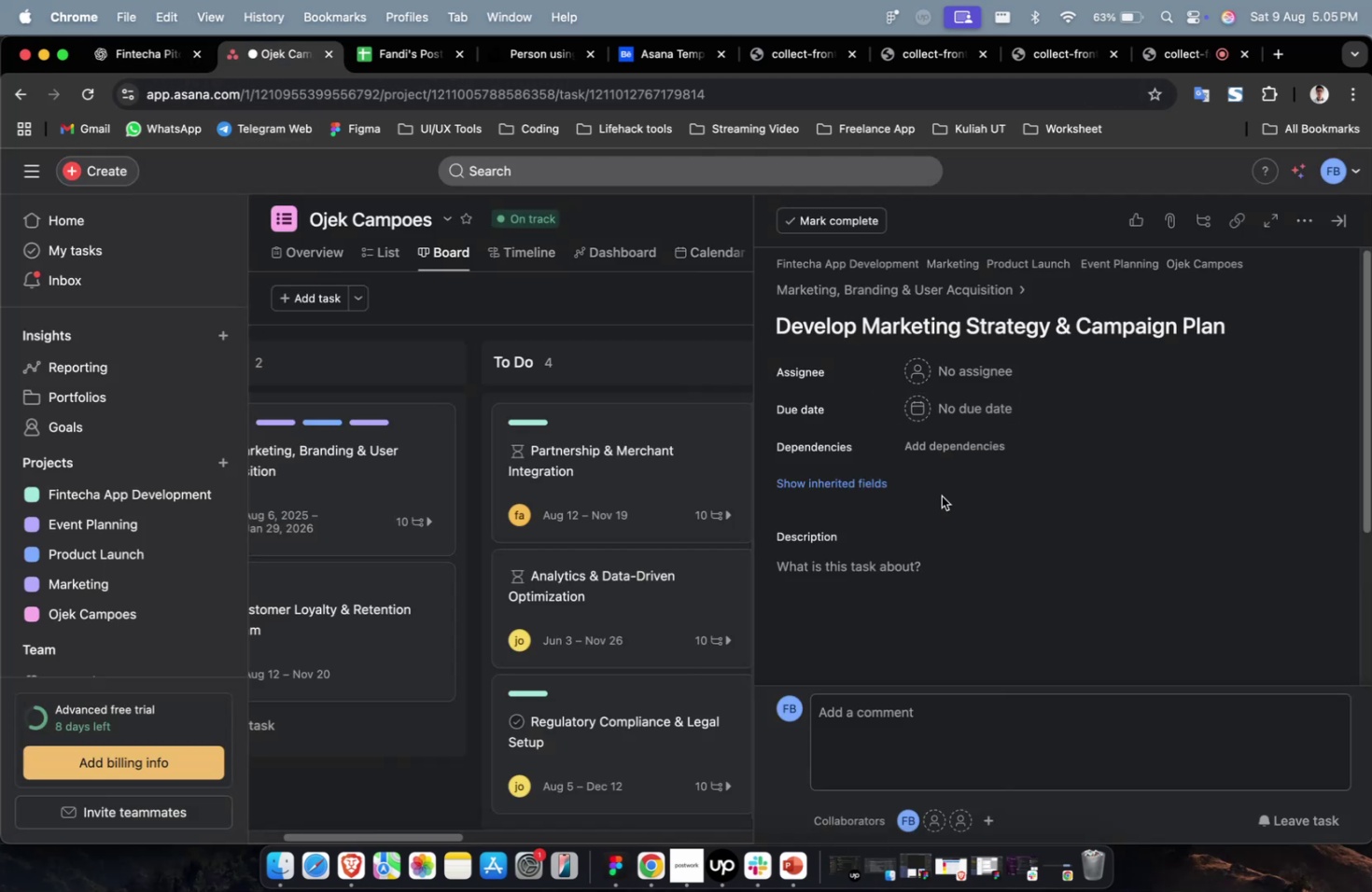 
double_click([921, 592])
 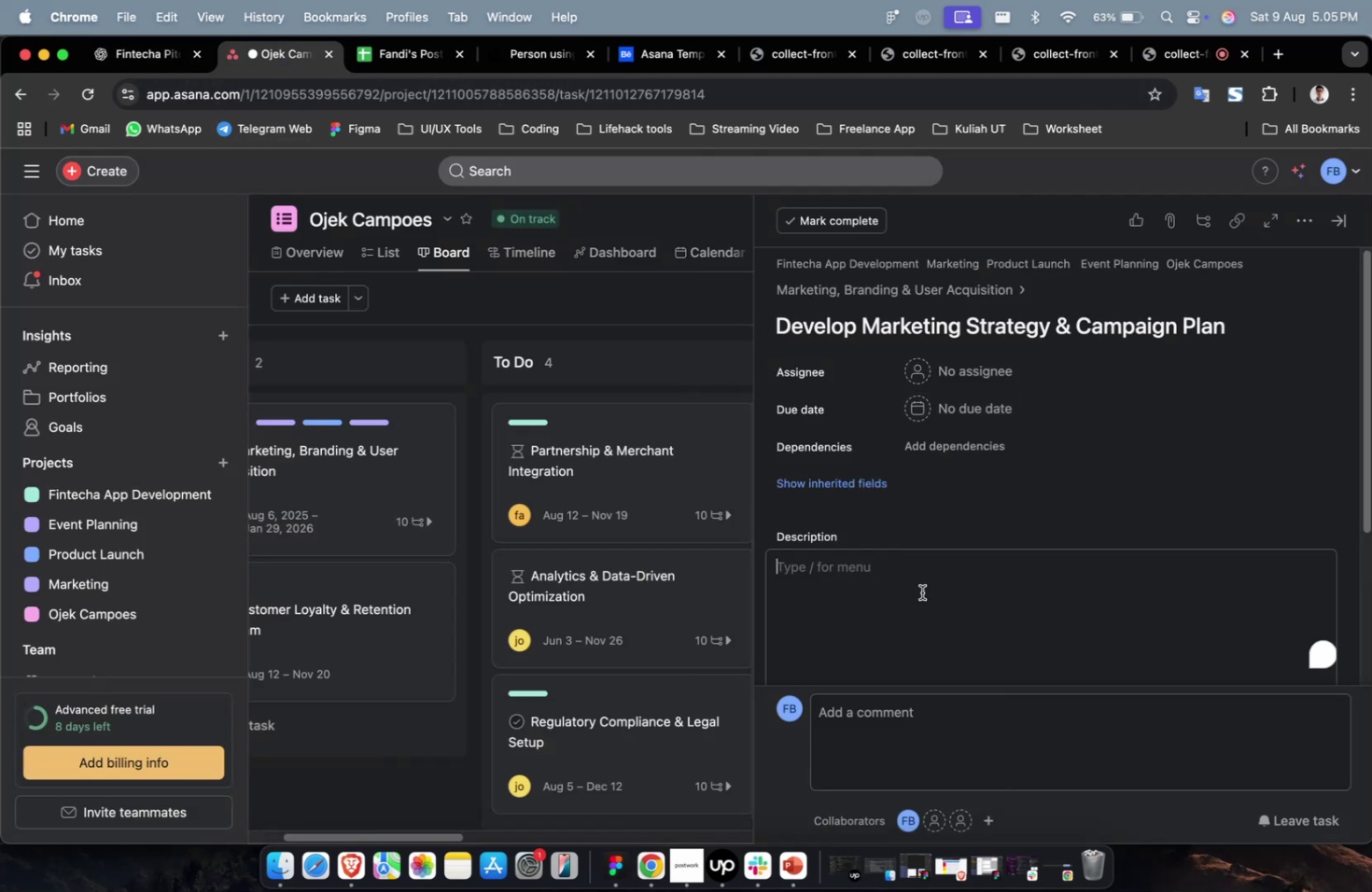 
key(Meta+CommandLeft)
 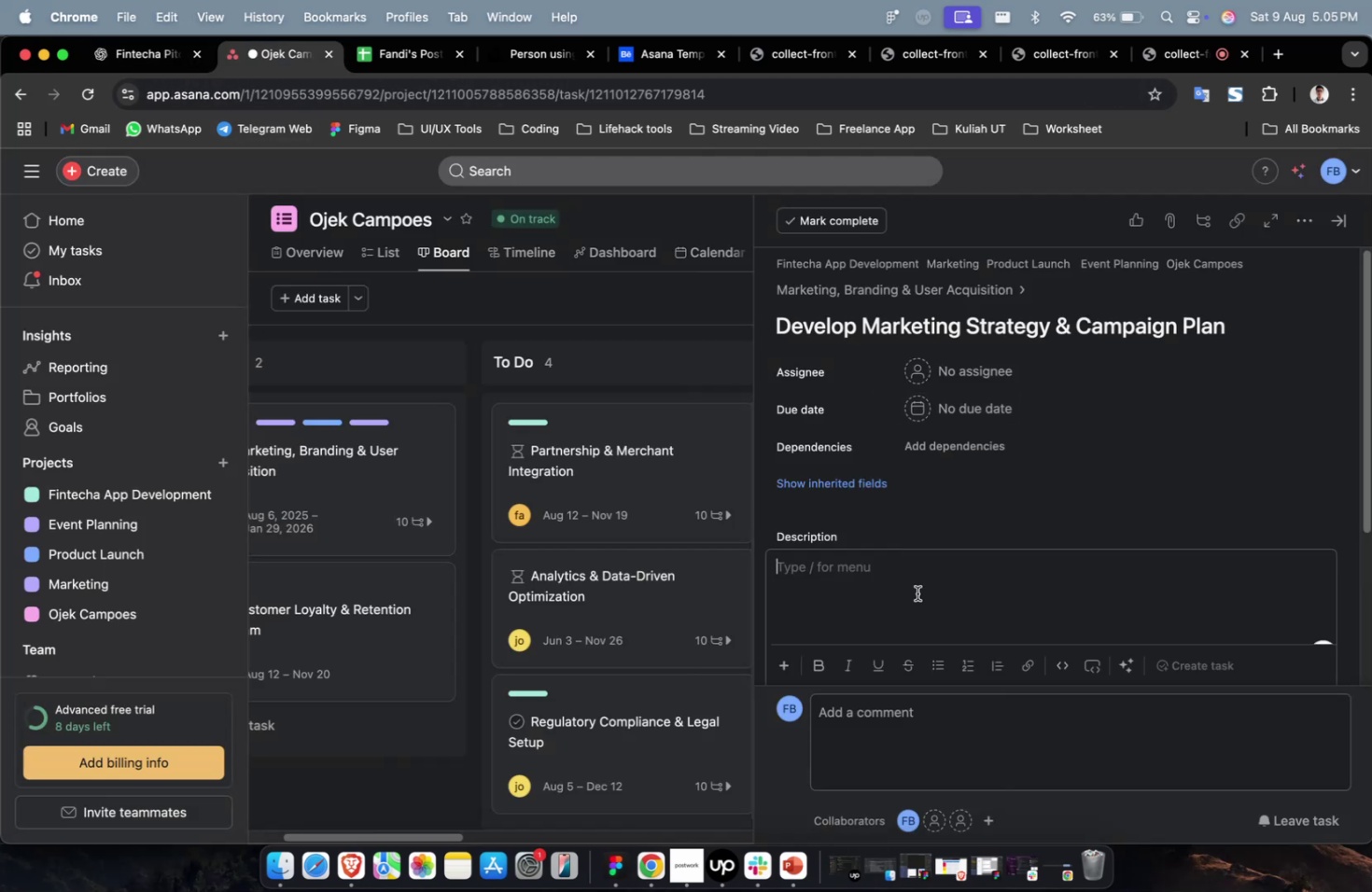 
key(Meta+V)
 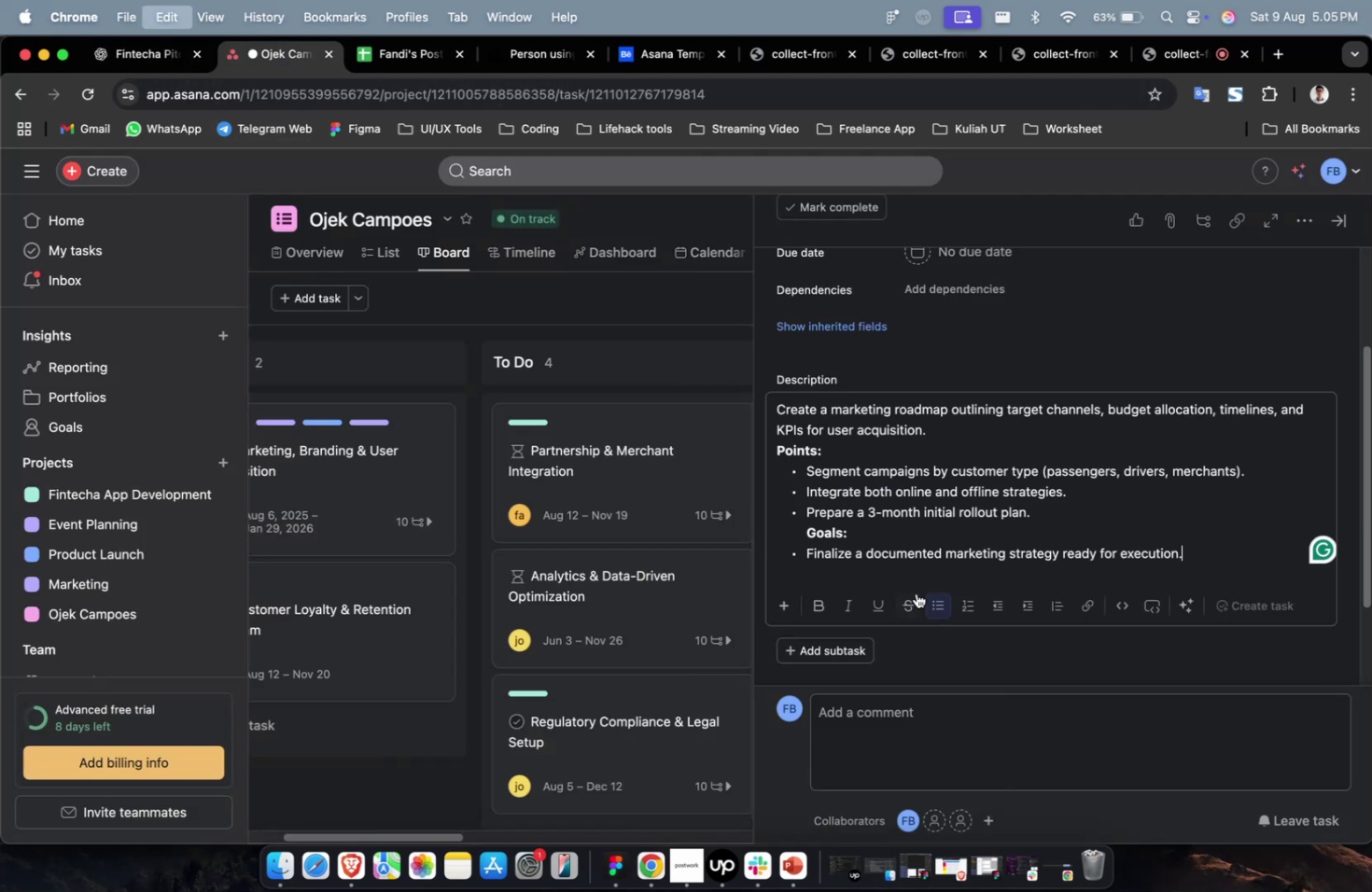 
scroll: coordinate [916, 592], scroll_direction: up, amount: 11.0
 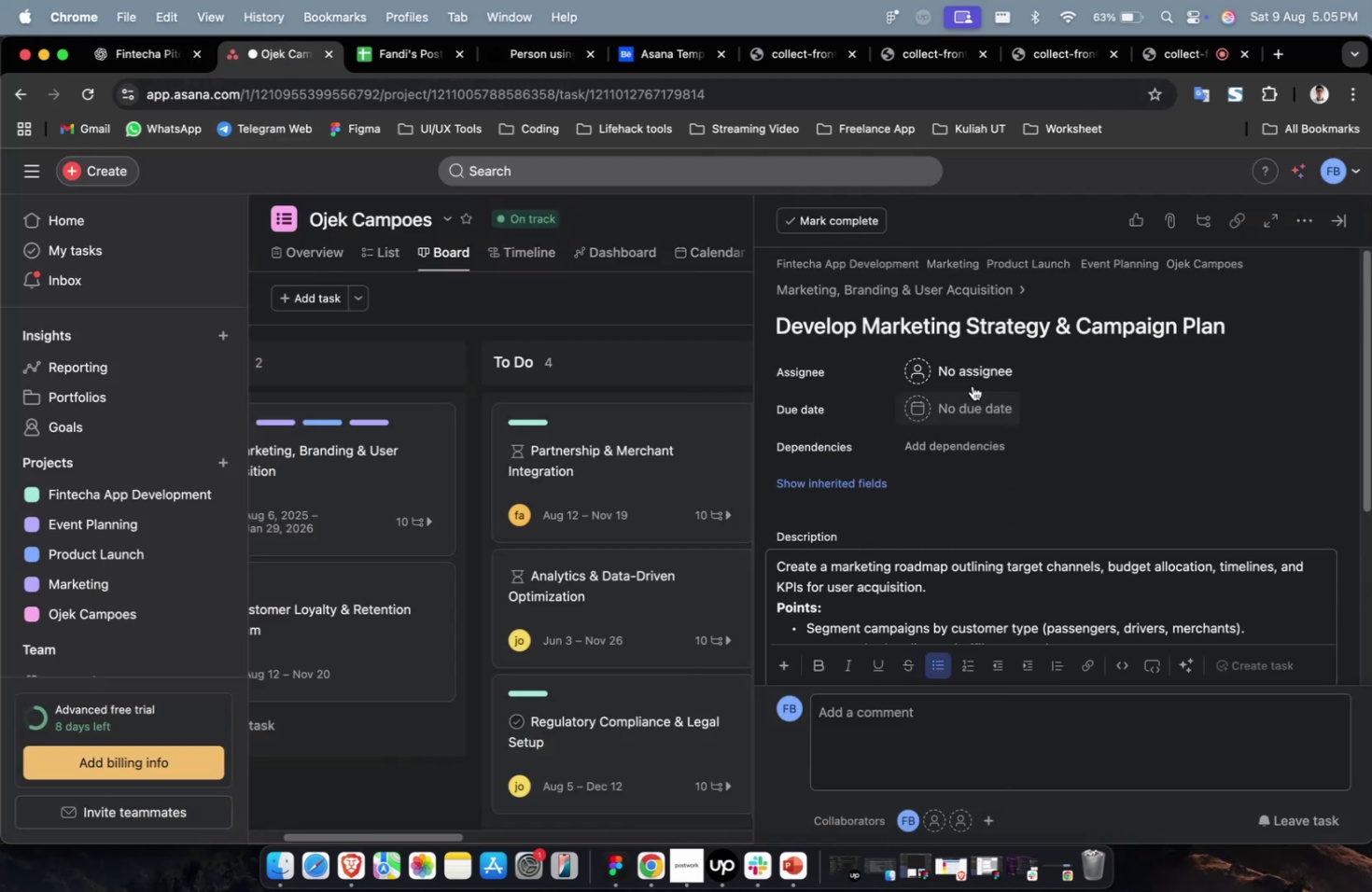 
left_click([972, 380])
 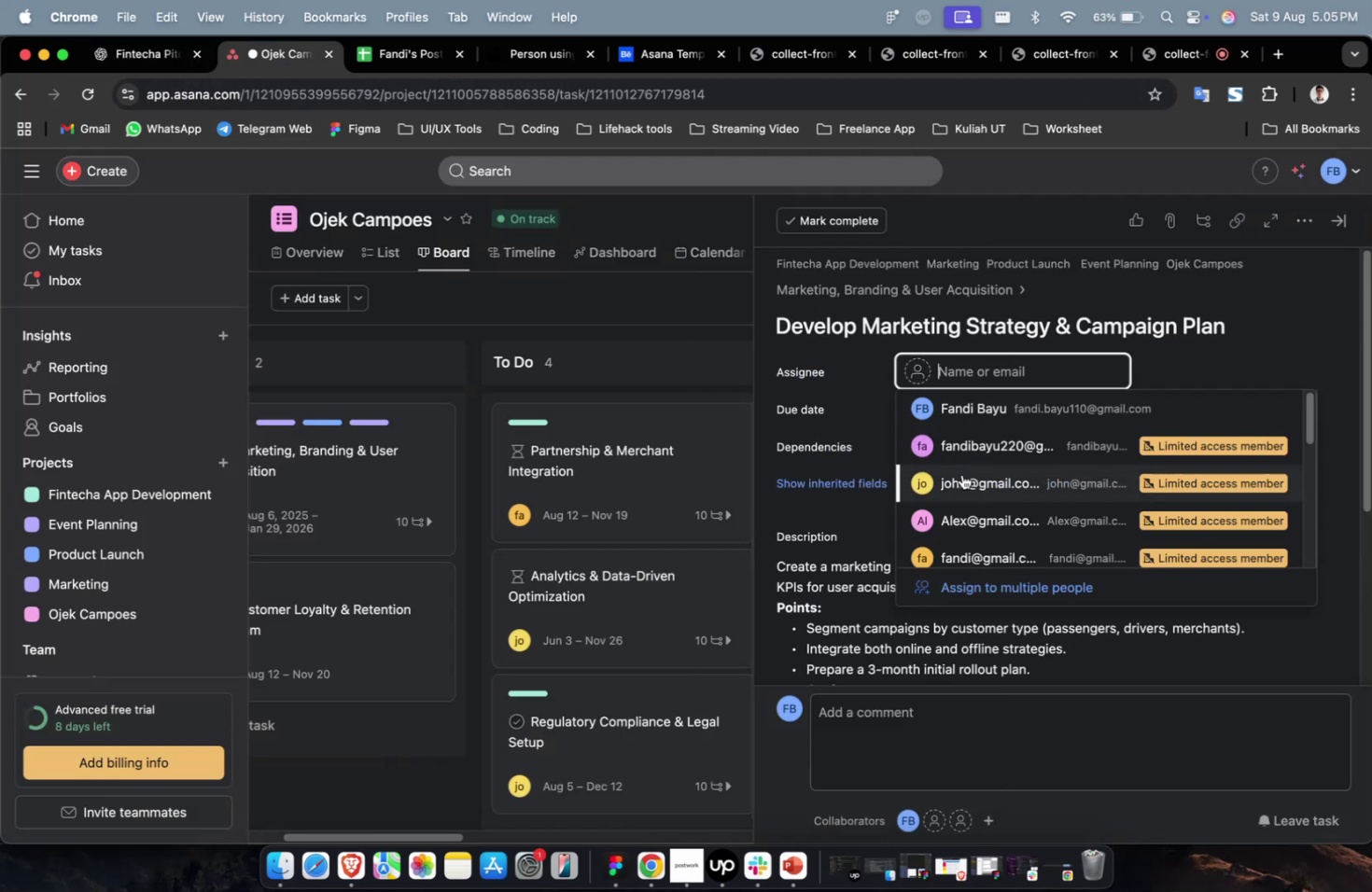 
double_click([960, 474])
 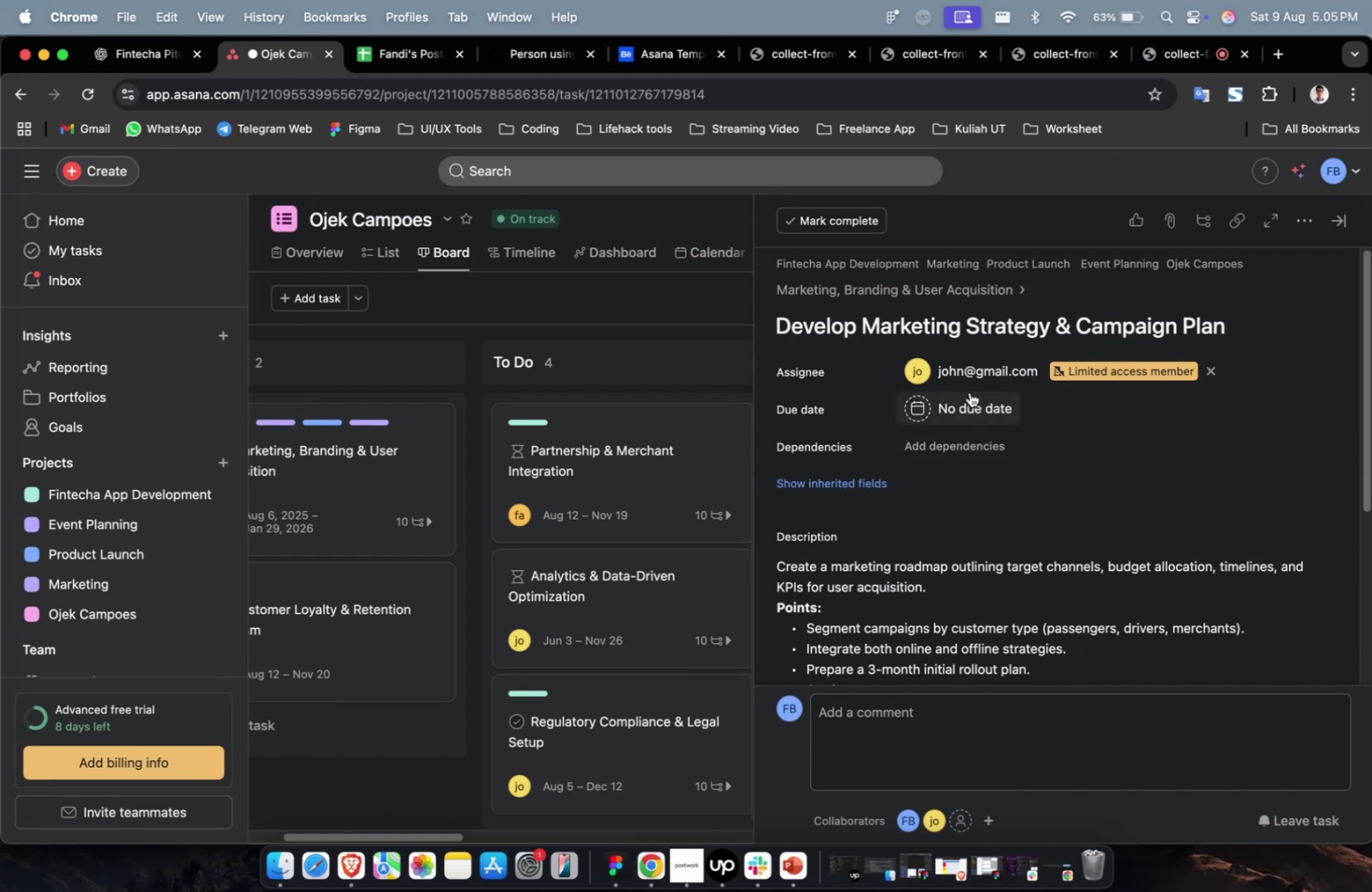 
triple_click([970, 375])
 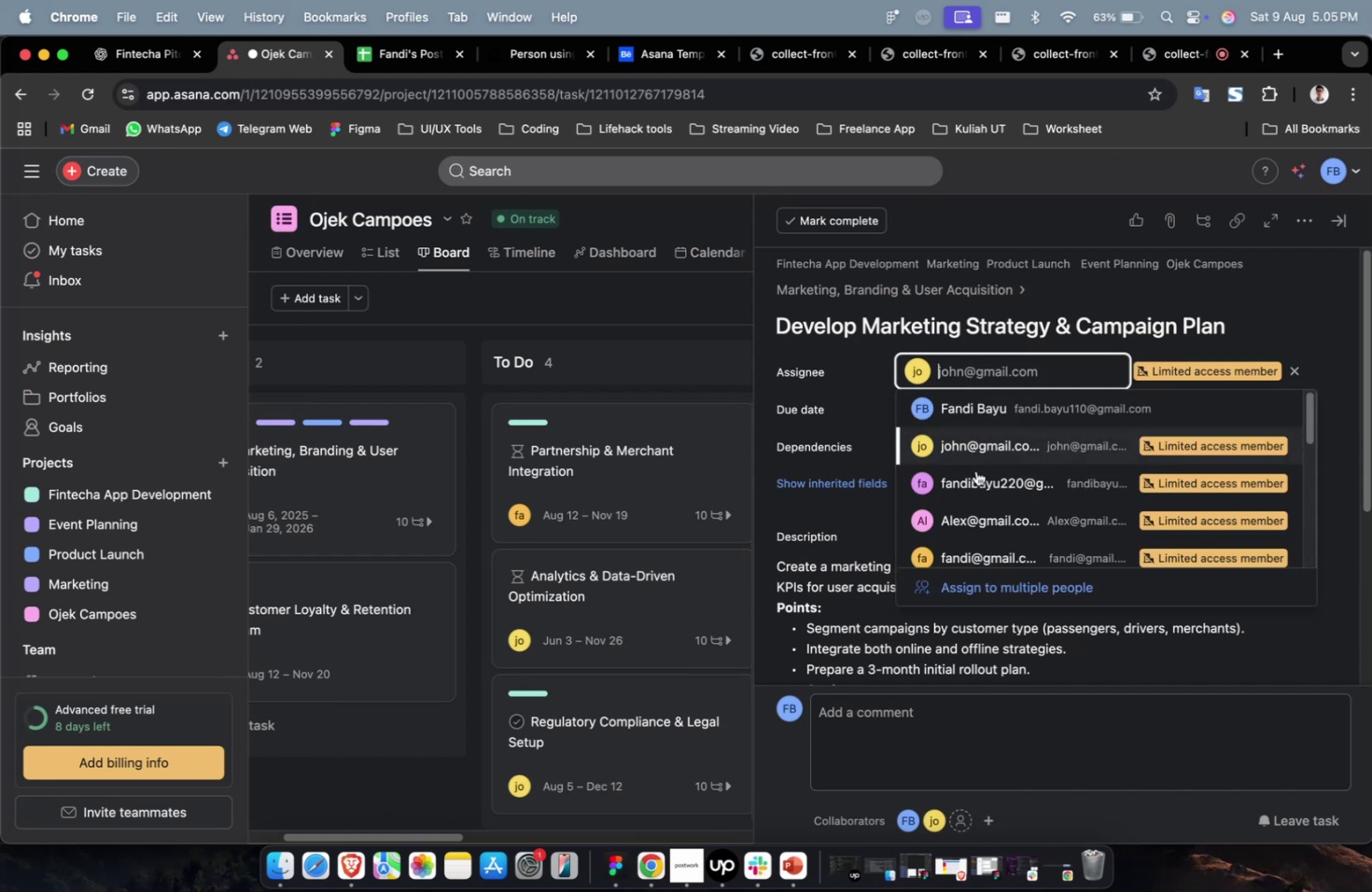 
scroll: coordinate [980, 485], scroll_direction: down, amount: 9.0
 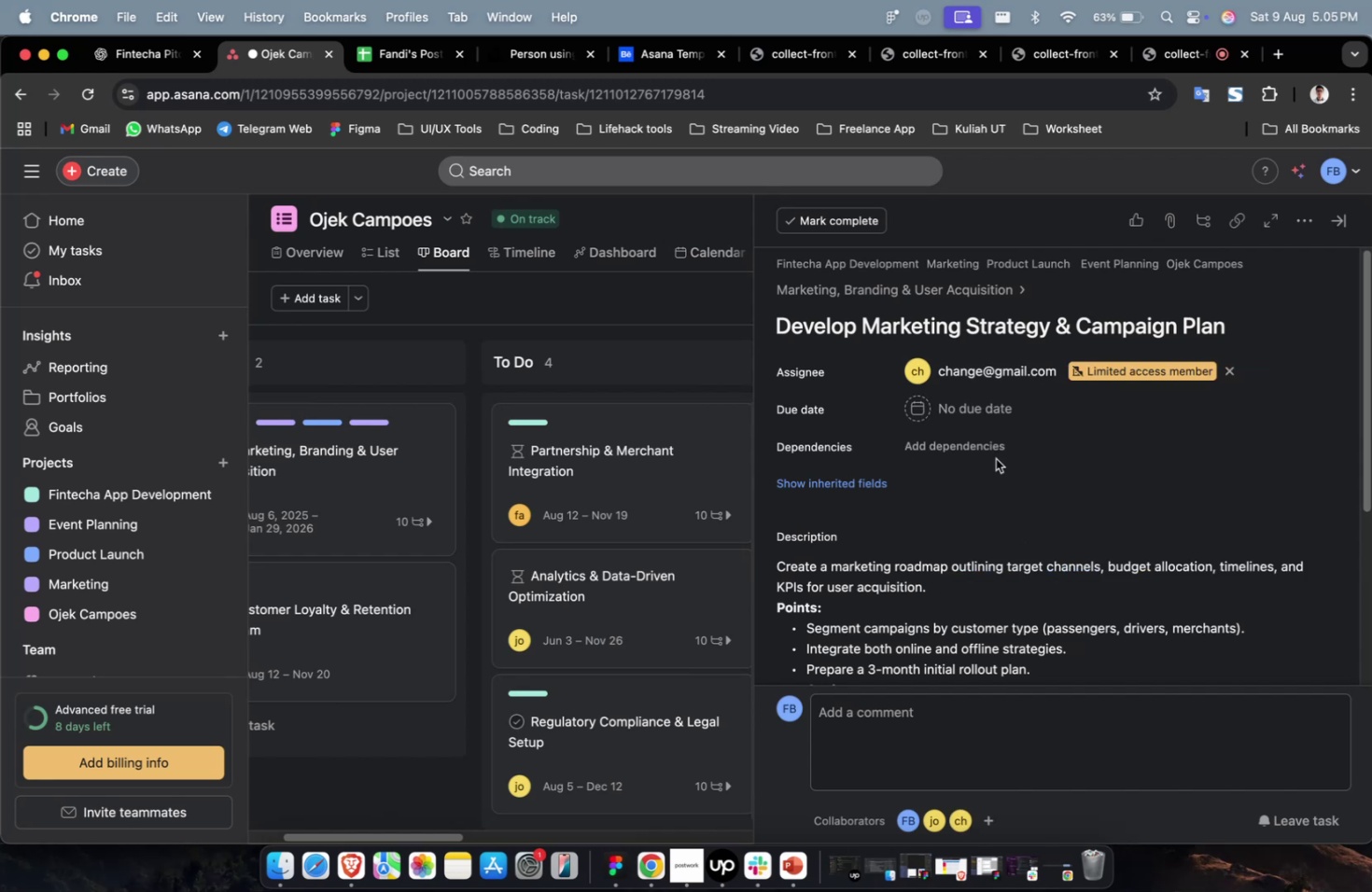 
double_click([975, 398])
 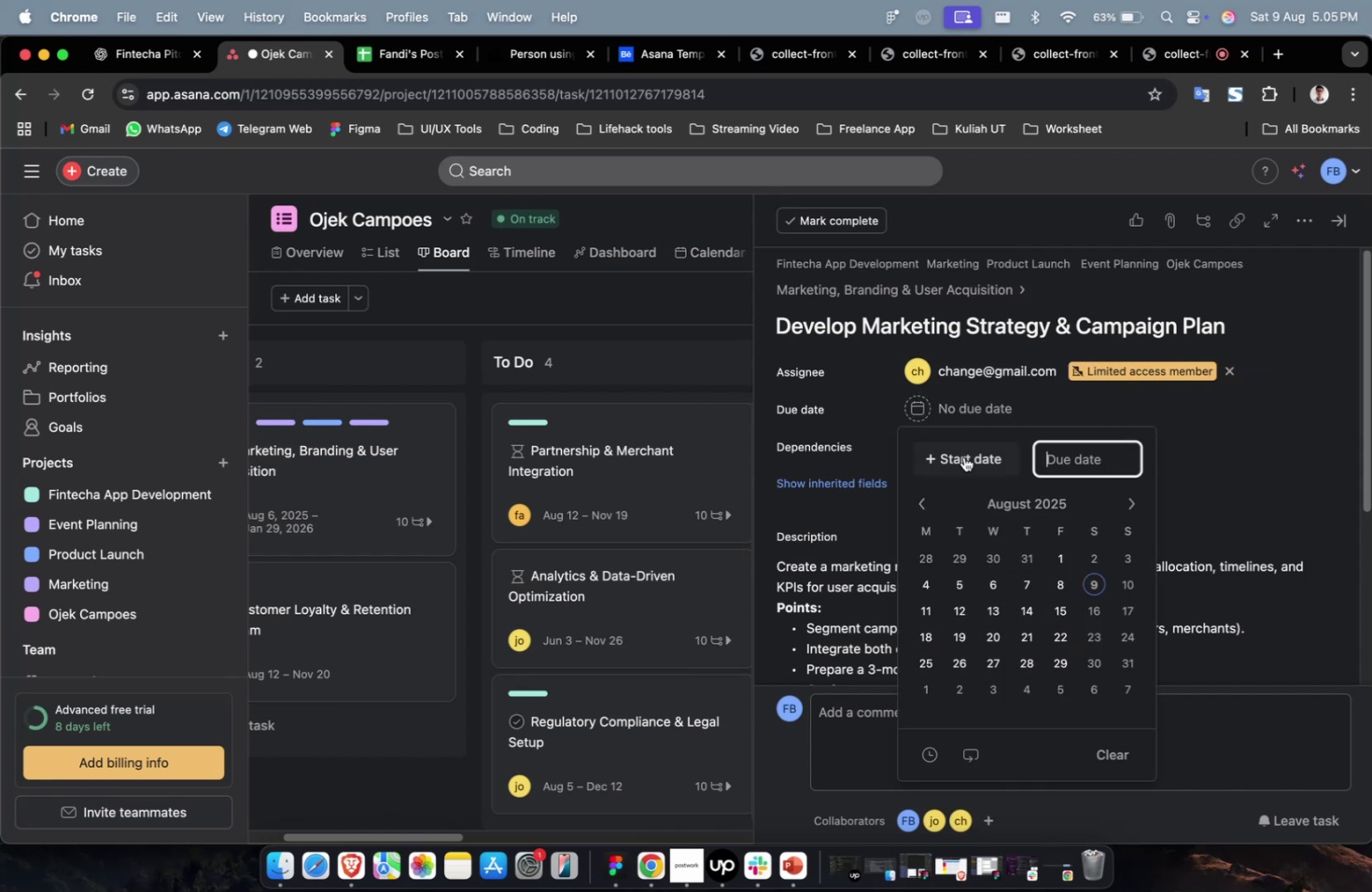 
triple_click([963, 457])
 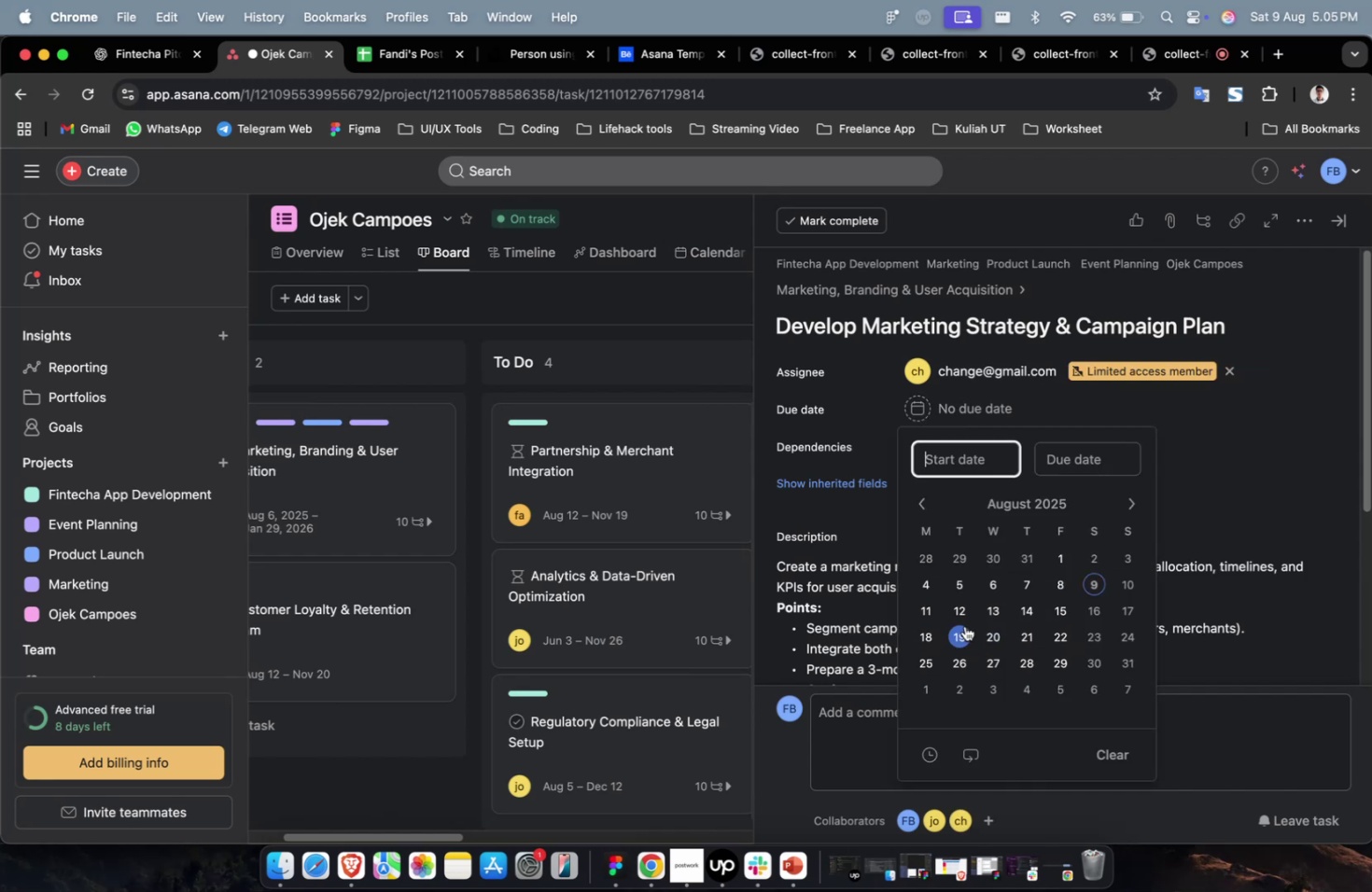 
triple_click([962, 621])
 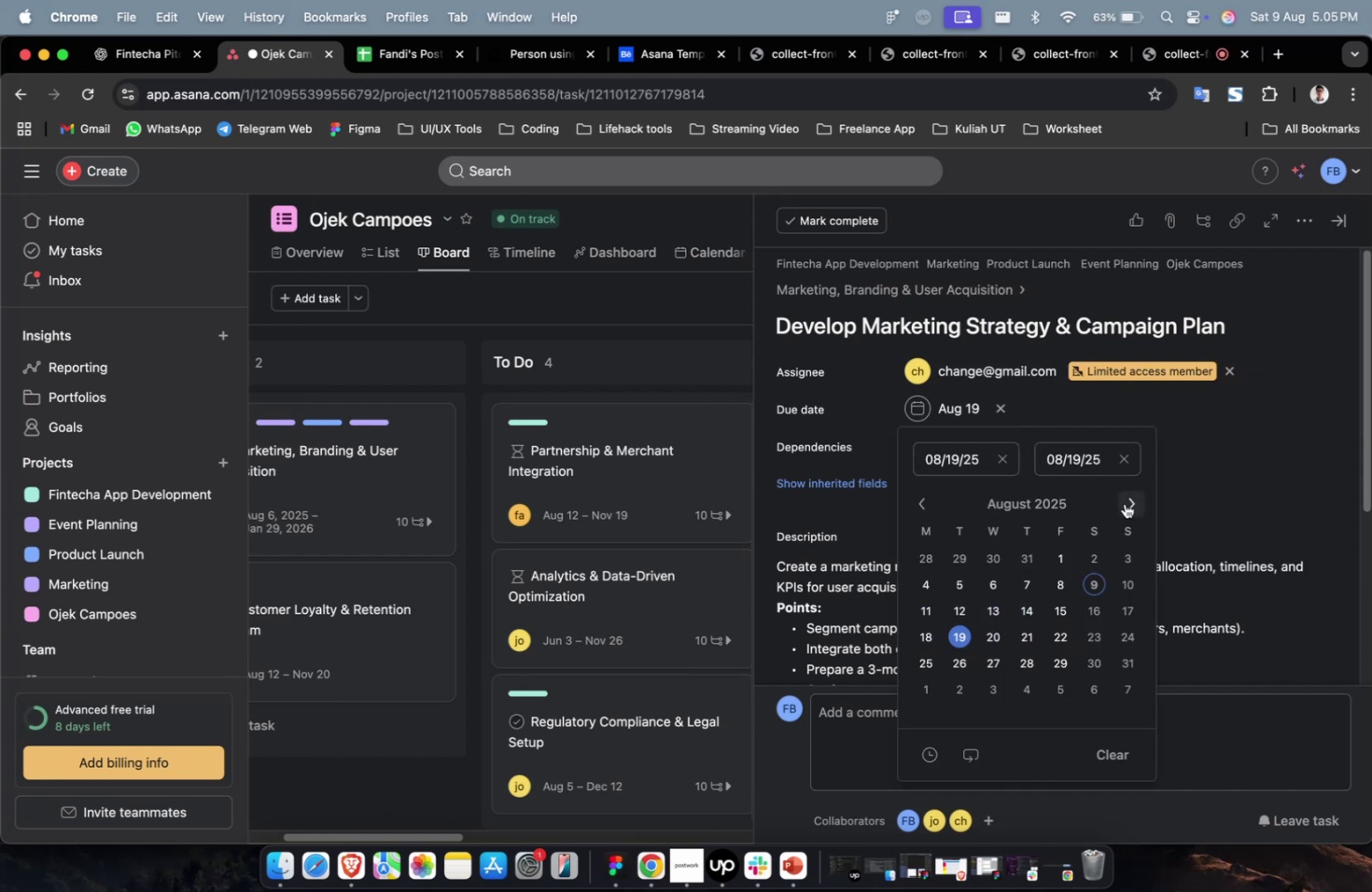 
double_click([1124, 503])
 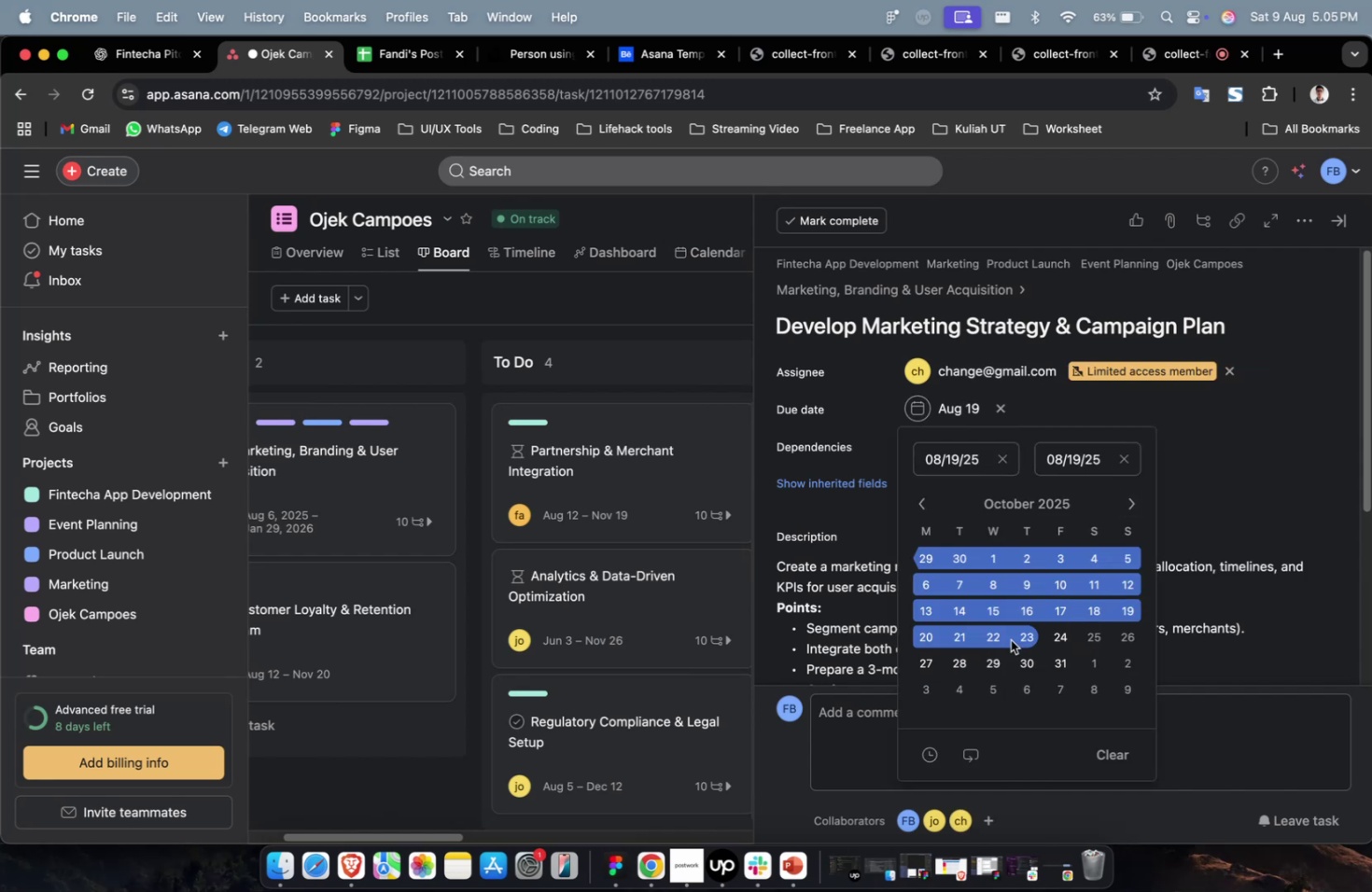 
triple_click([995, 634])
 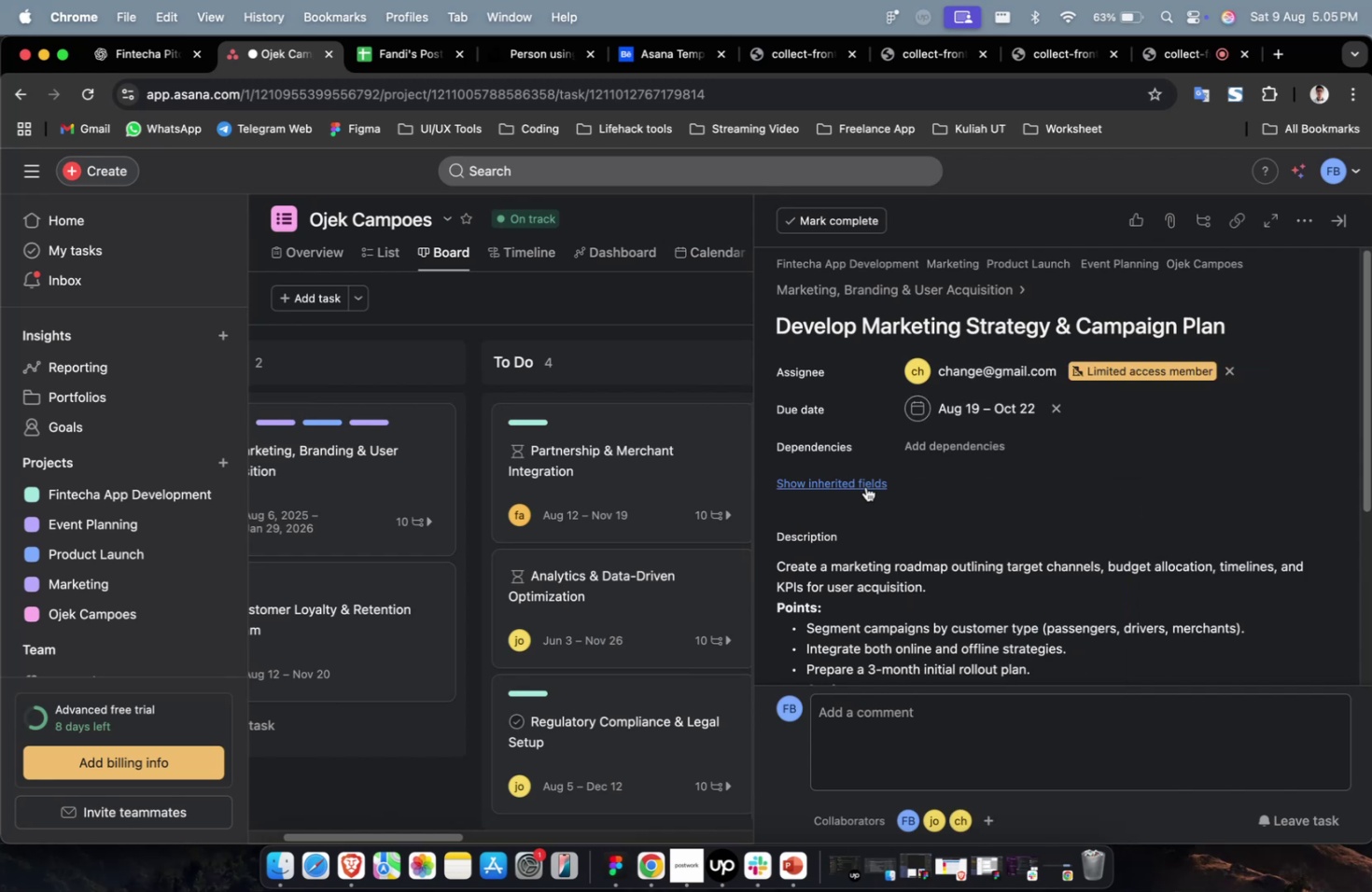 
triple_click([941, 457])
 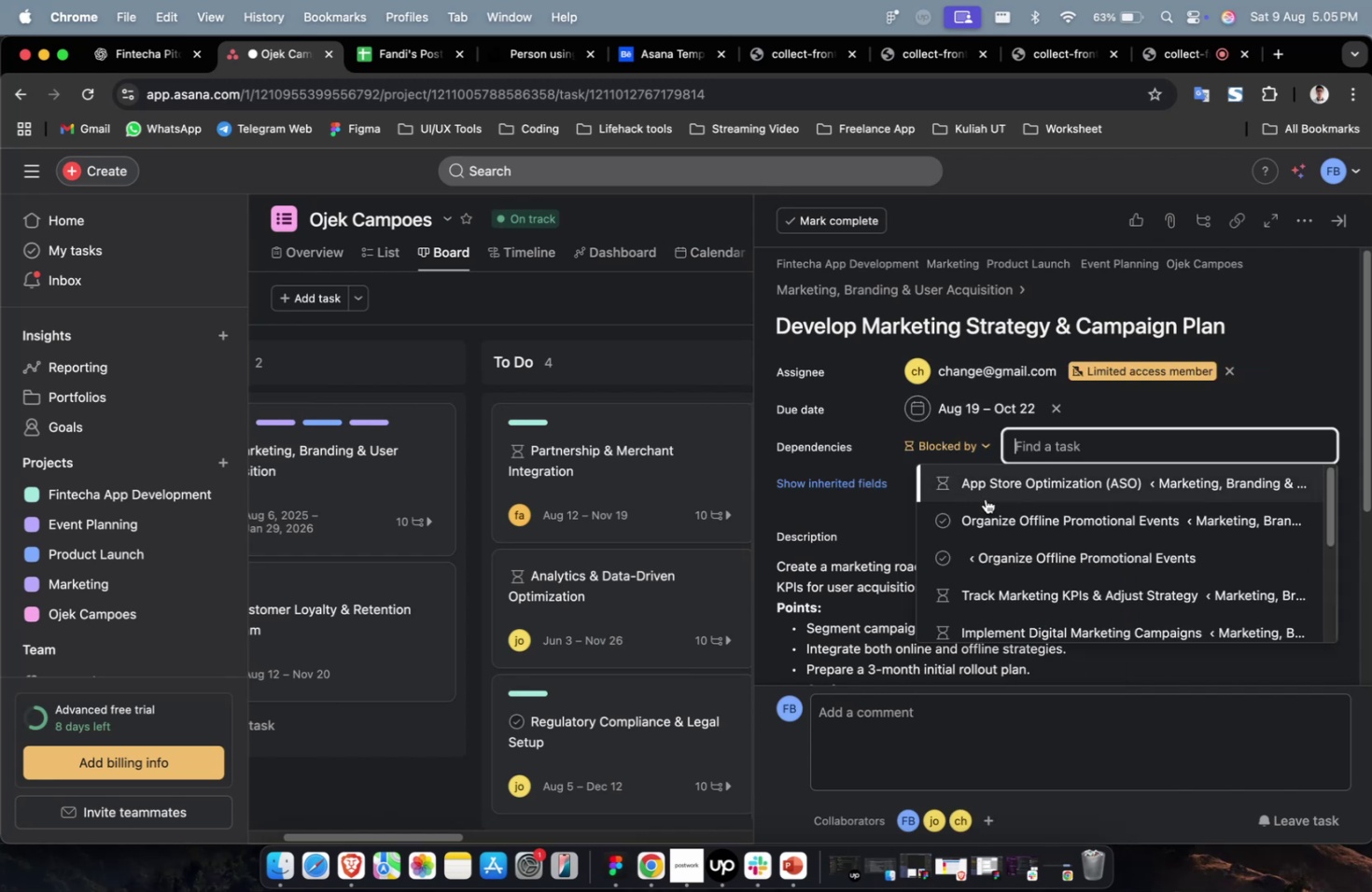 
triple_click([985, 503])
 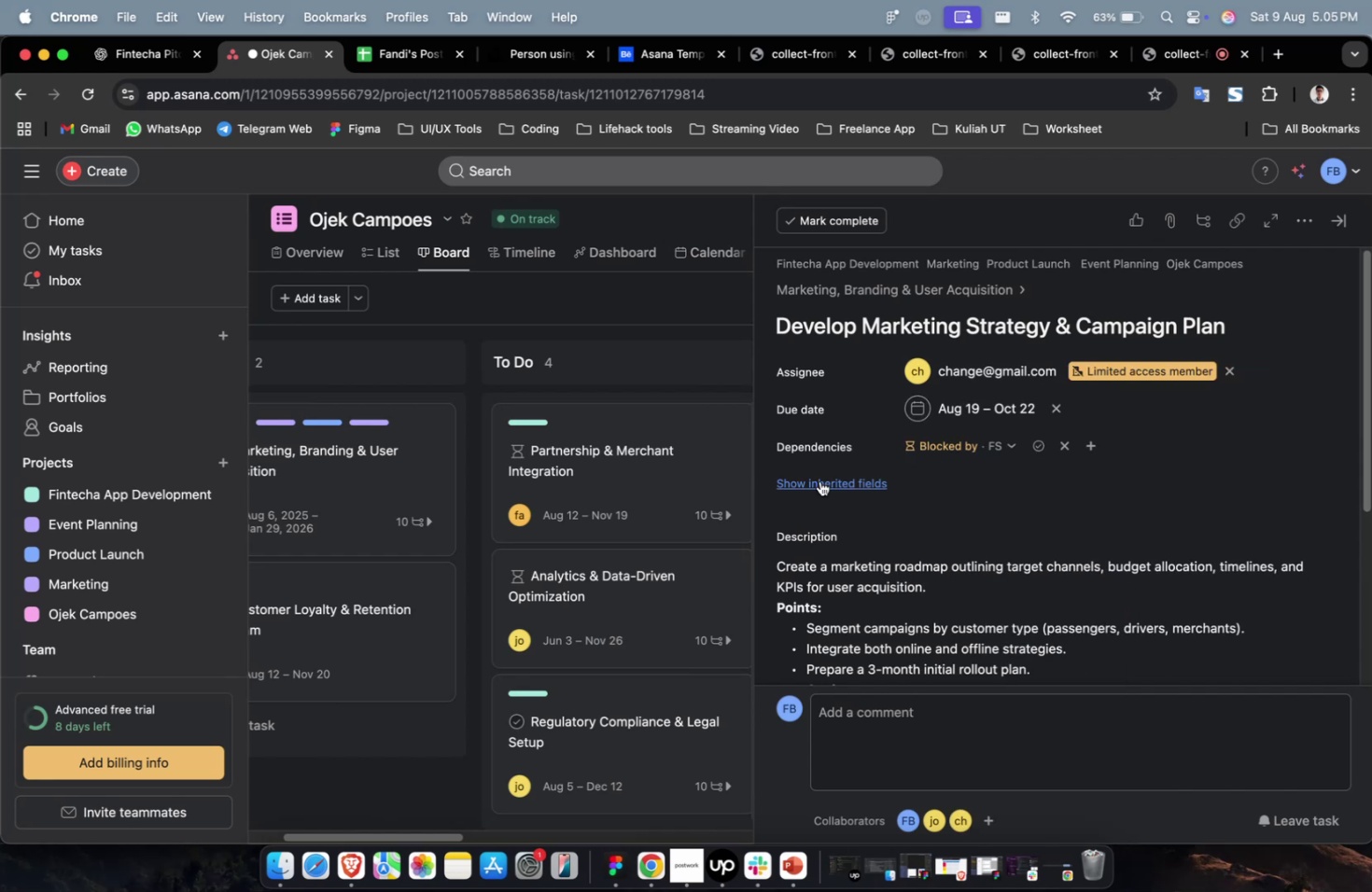 
triple_click([819, 481])
 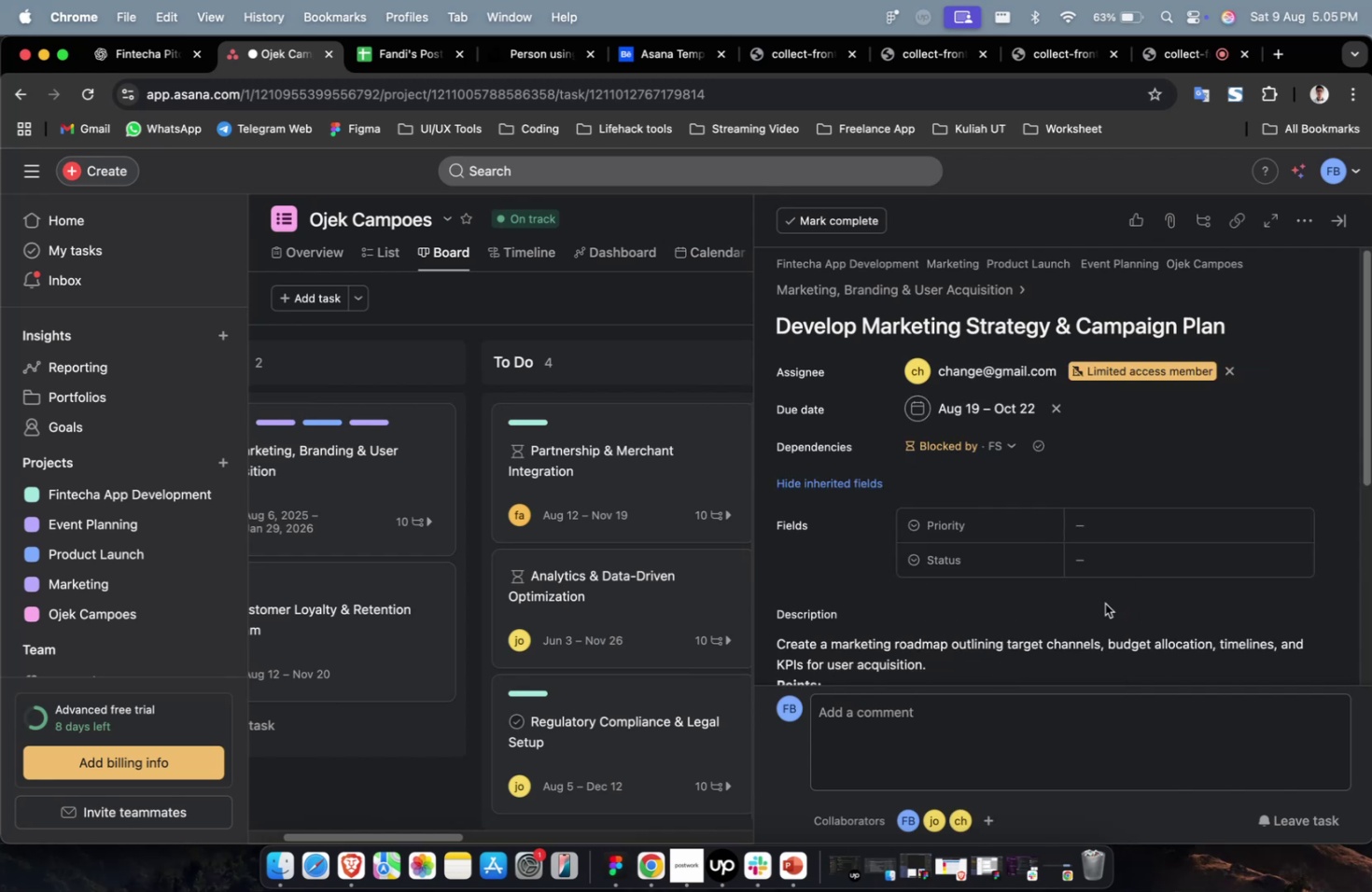 
triple_click([1128, 520])
 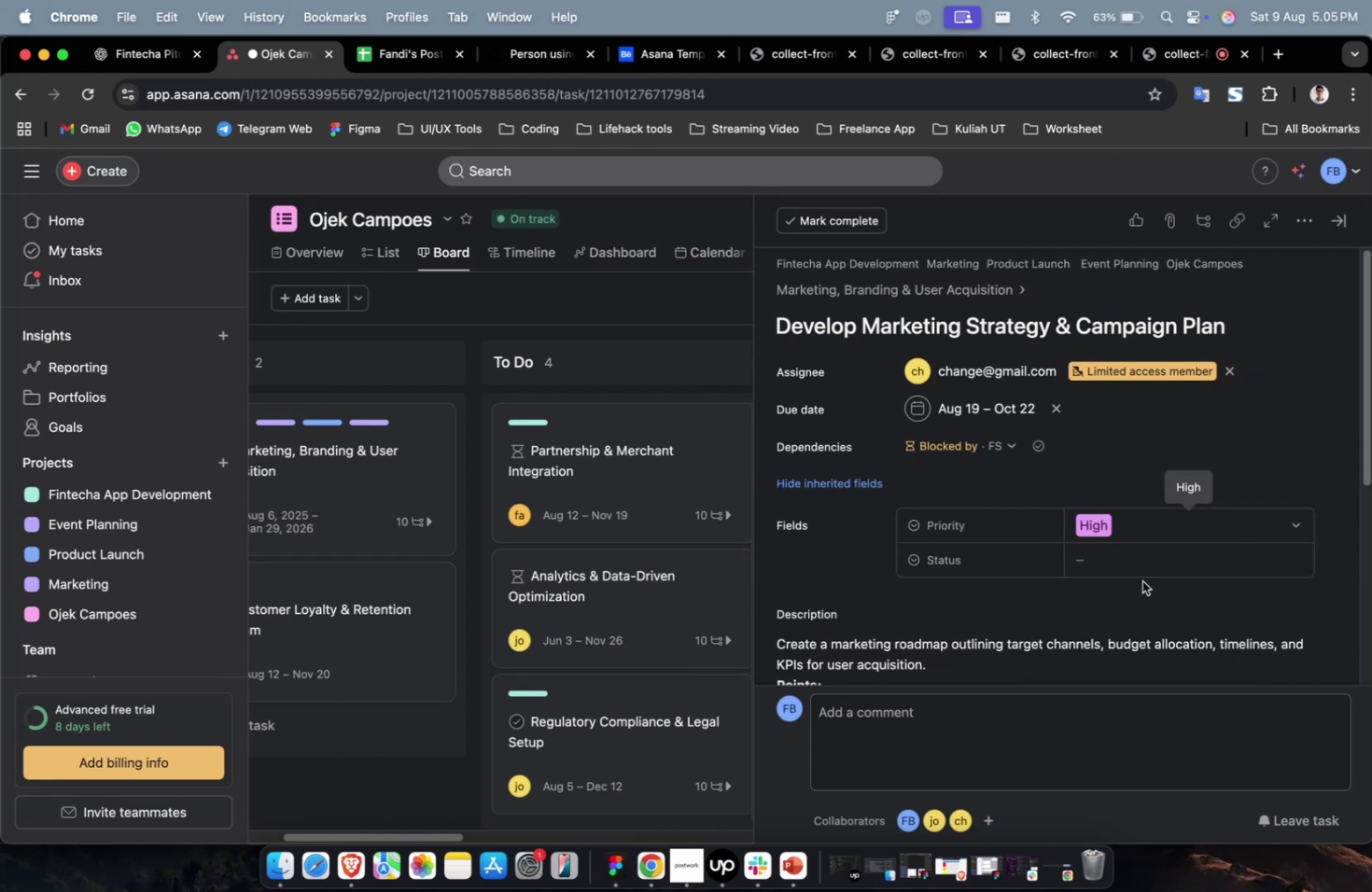 
triple_click([1143, 566])
 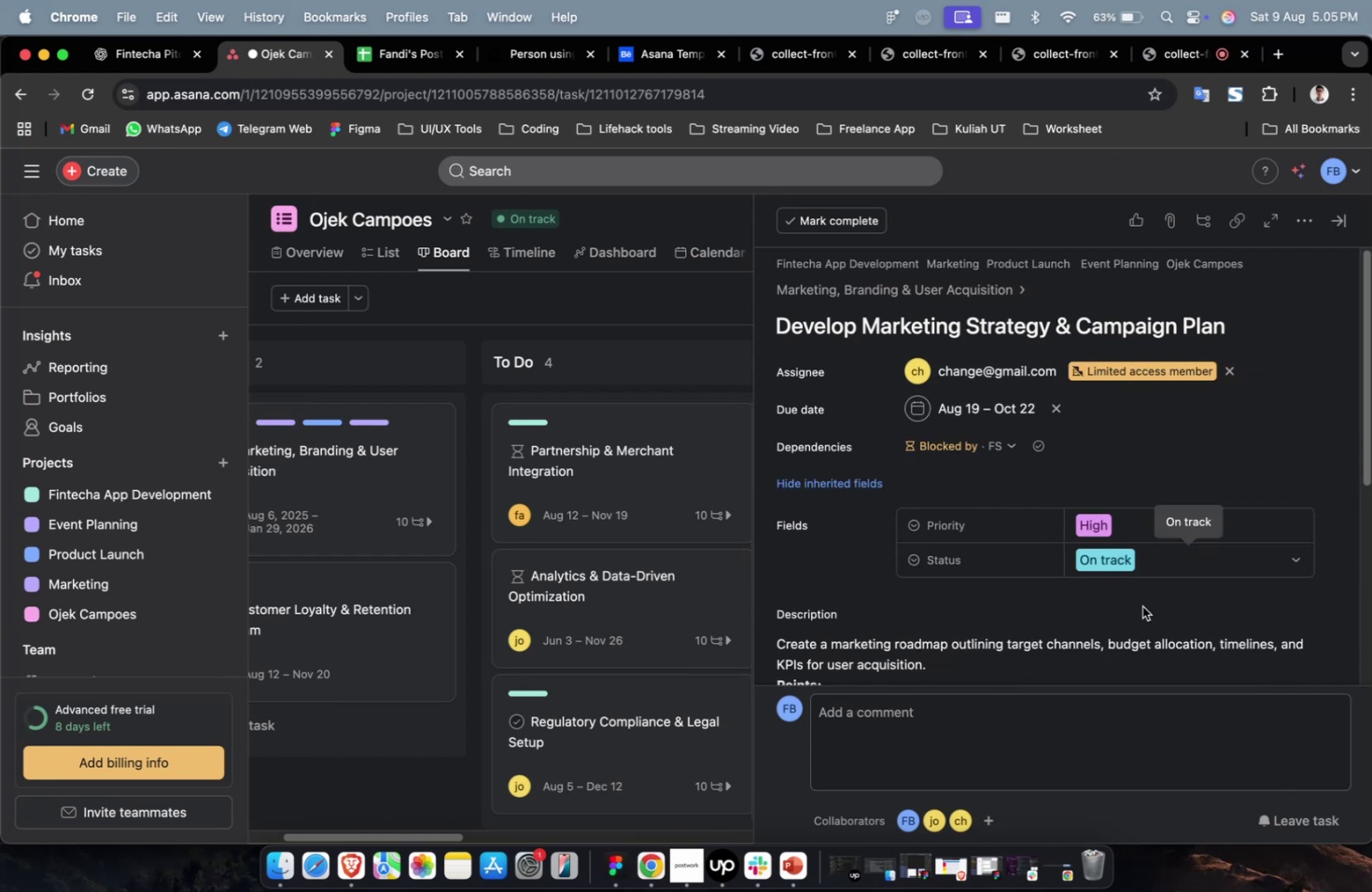 
scroll: coordinate [1141, 606], scroll_direction: down, amount: 13.0
 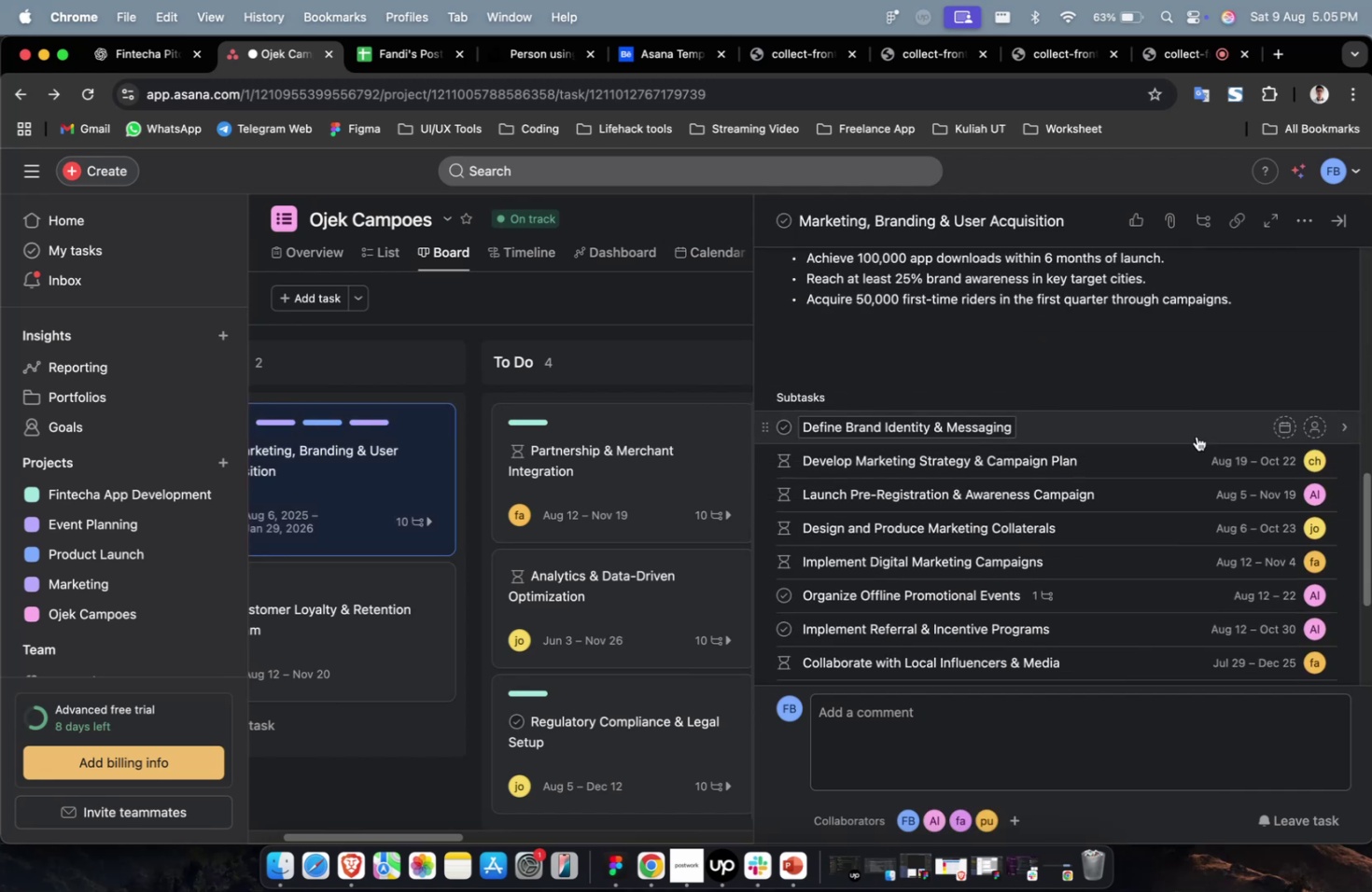 
left_click([1198, 425])
 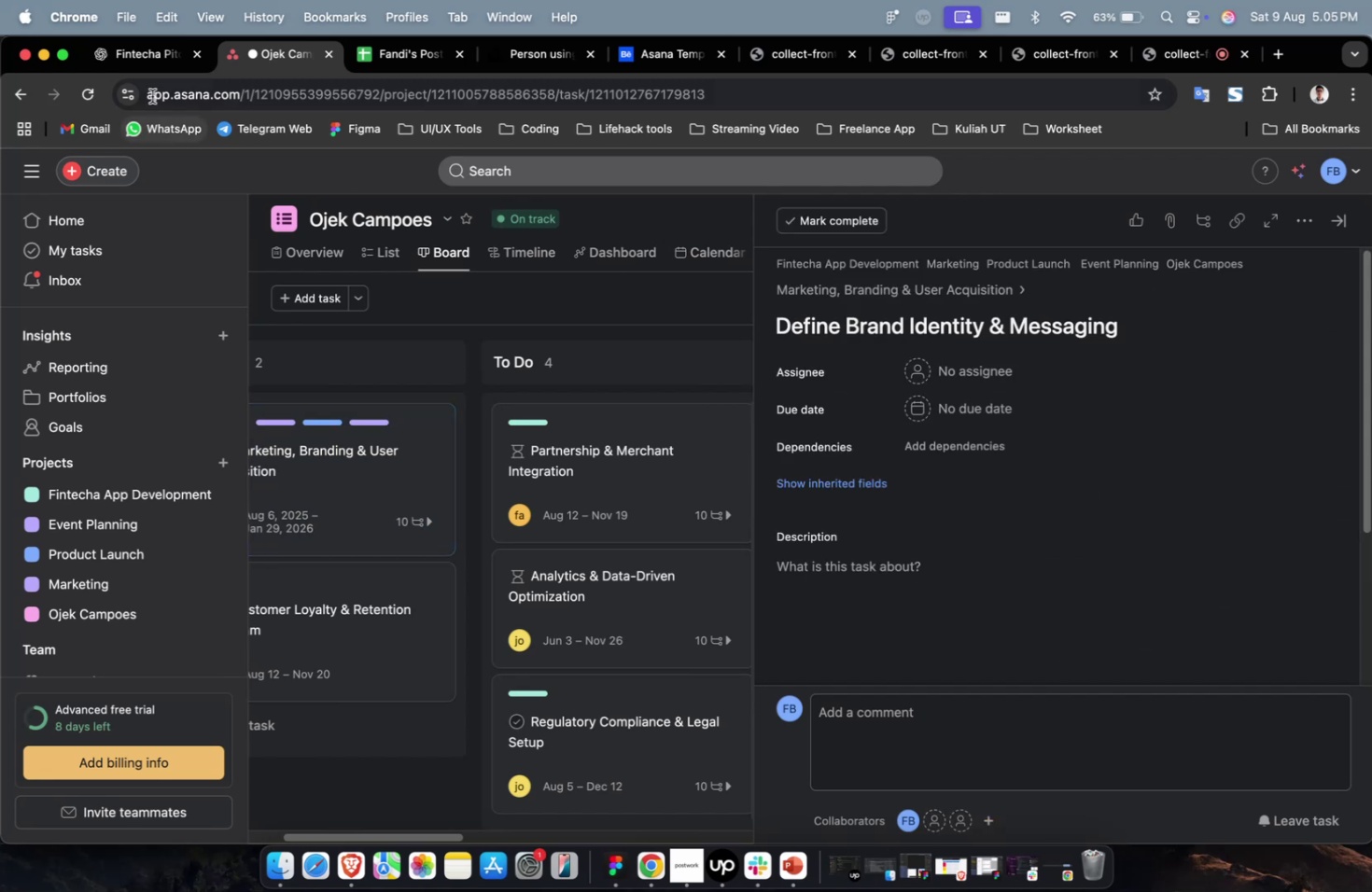 
left_click([148, 64])
 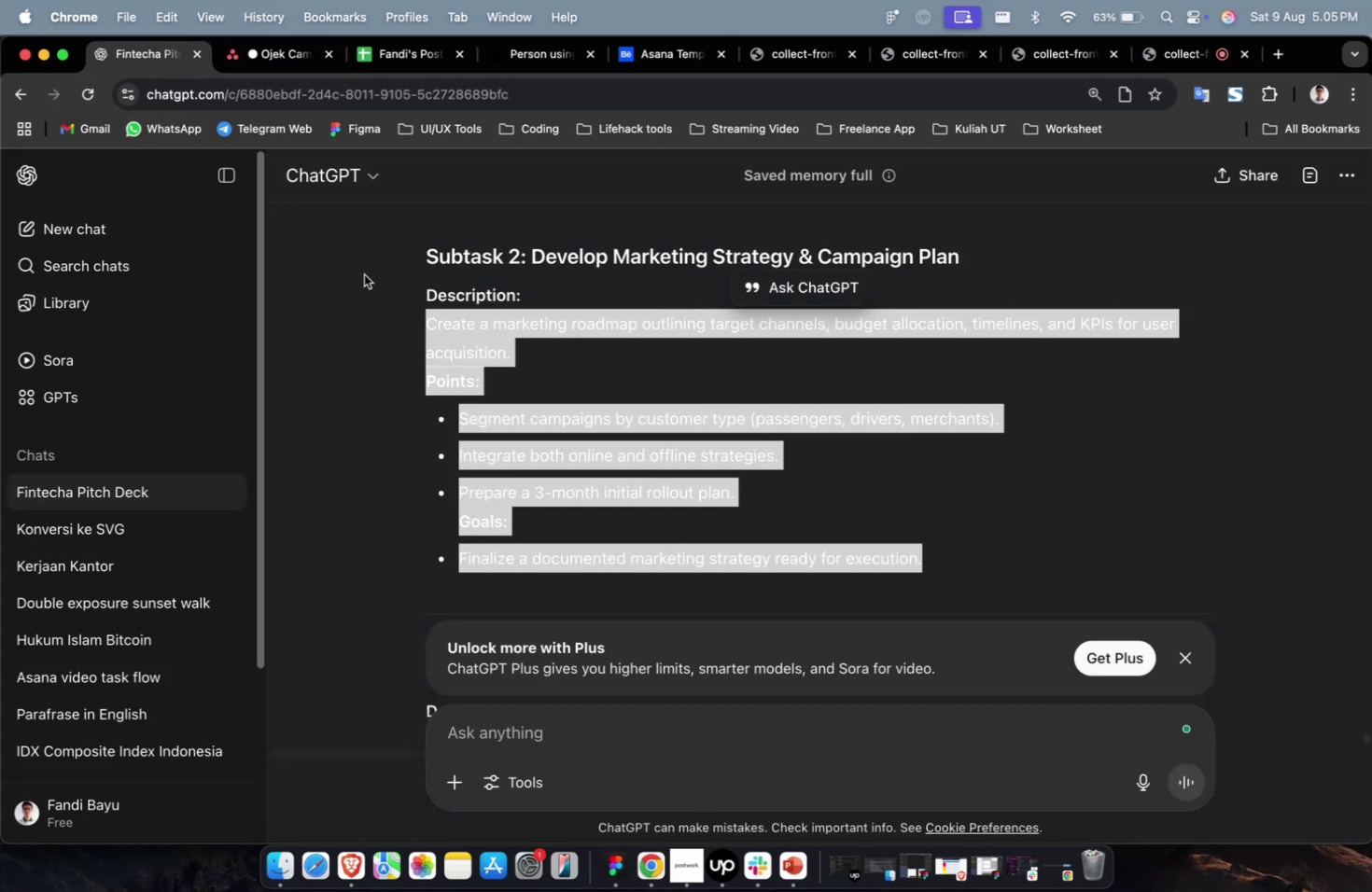 
scroll: coordinate [965, 499], scroll_direction: up, amount: 13.0
 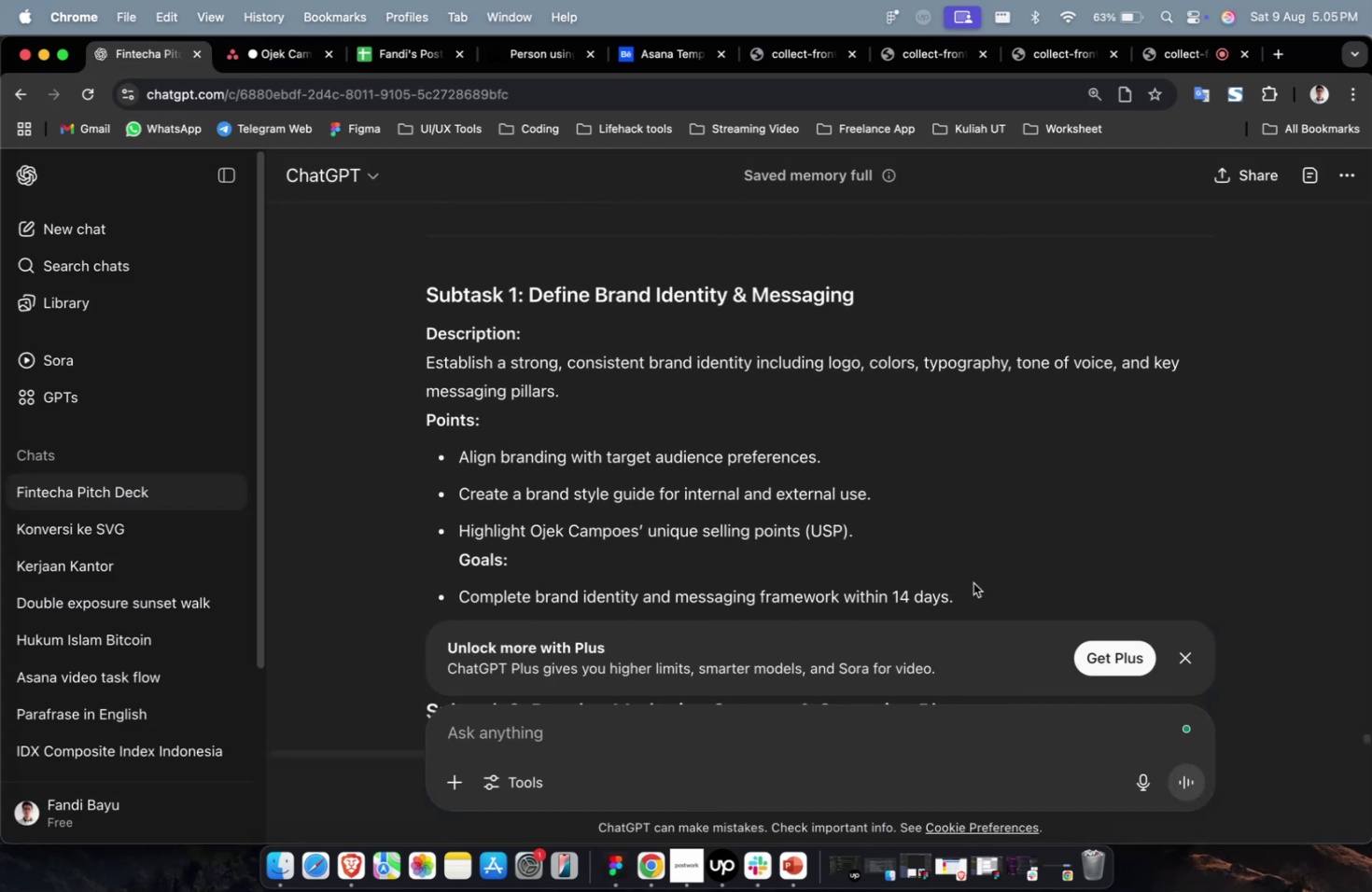 
left_click_drag(start_coordinate=[969, 597], to_coordinate=[392, 364])
 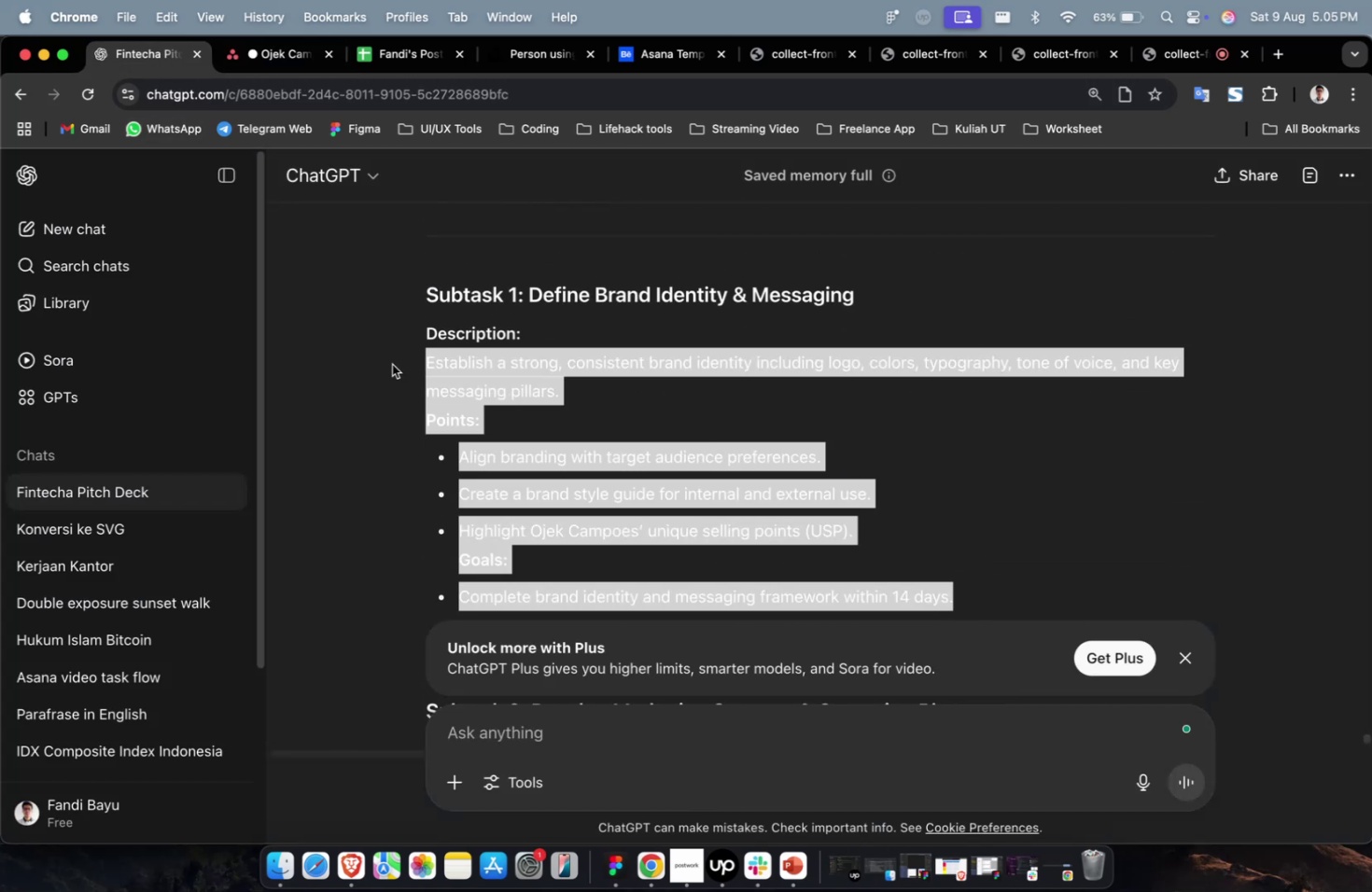 
key(Meta+CommandLeft)
 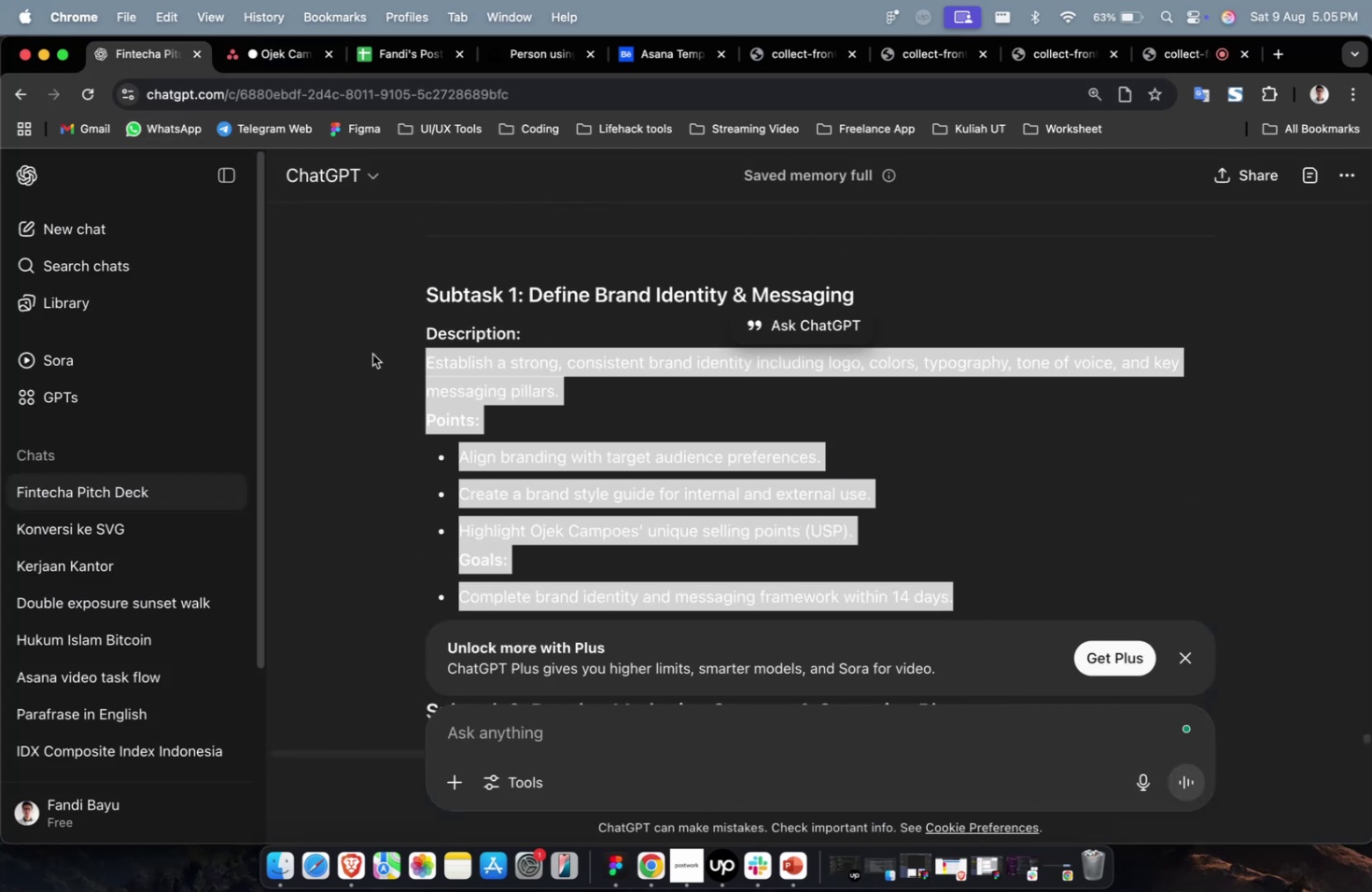 
key(Meta+C)
 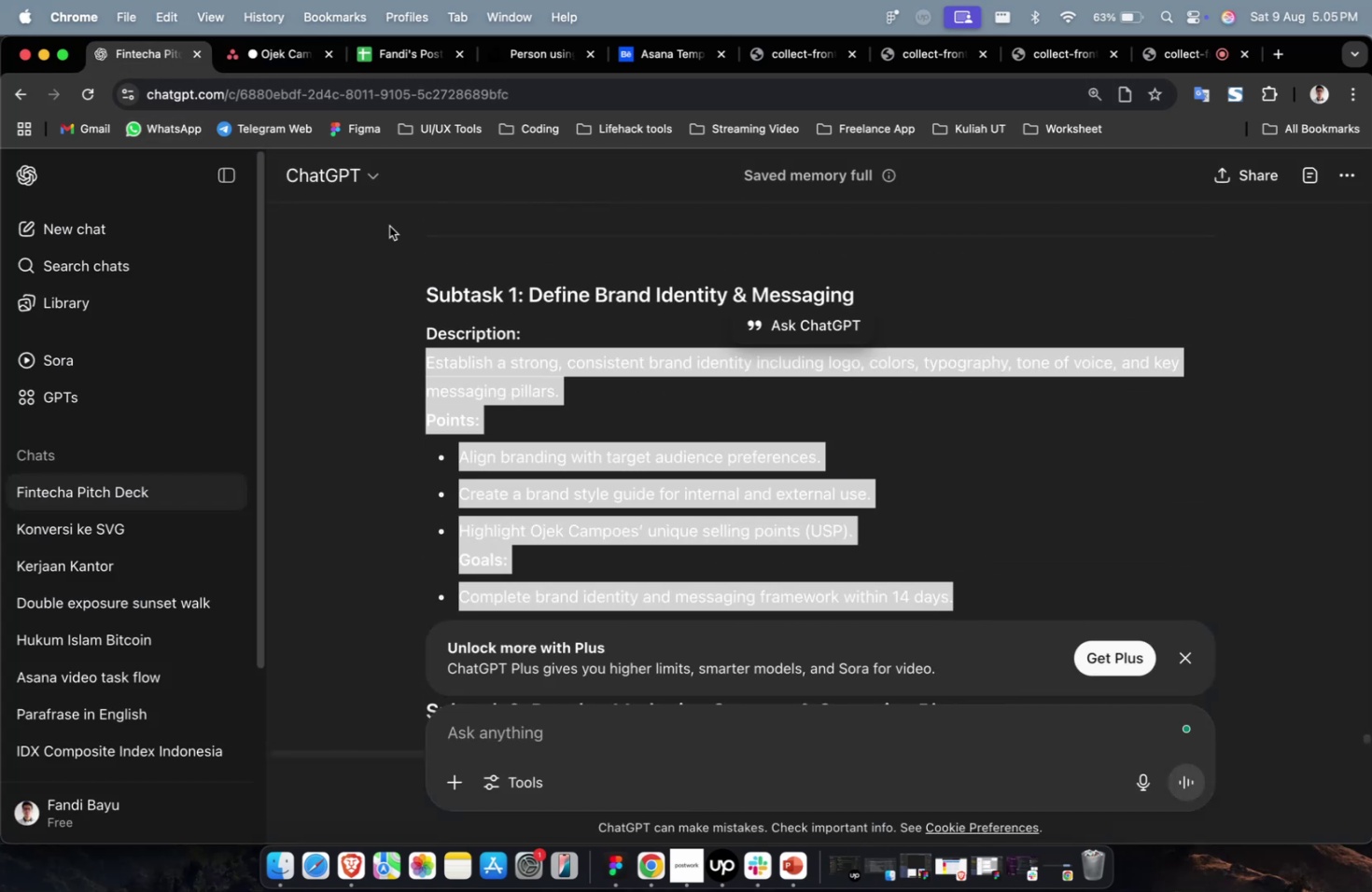 
left_click([298, 67])
 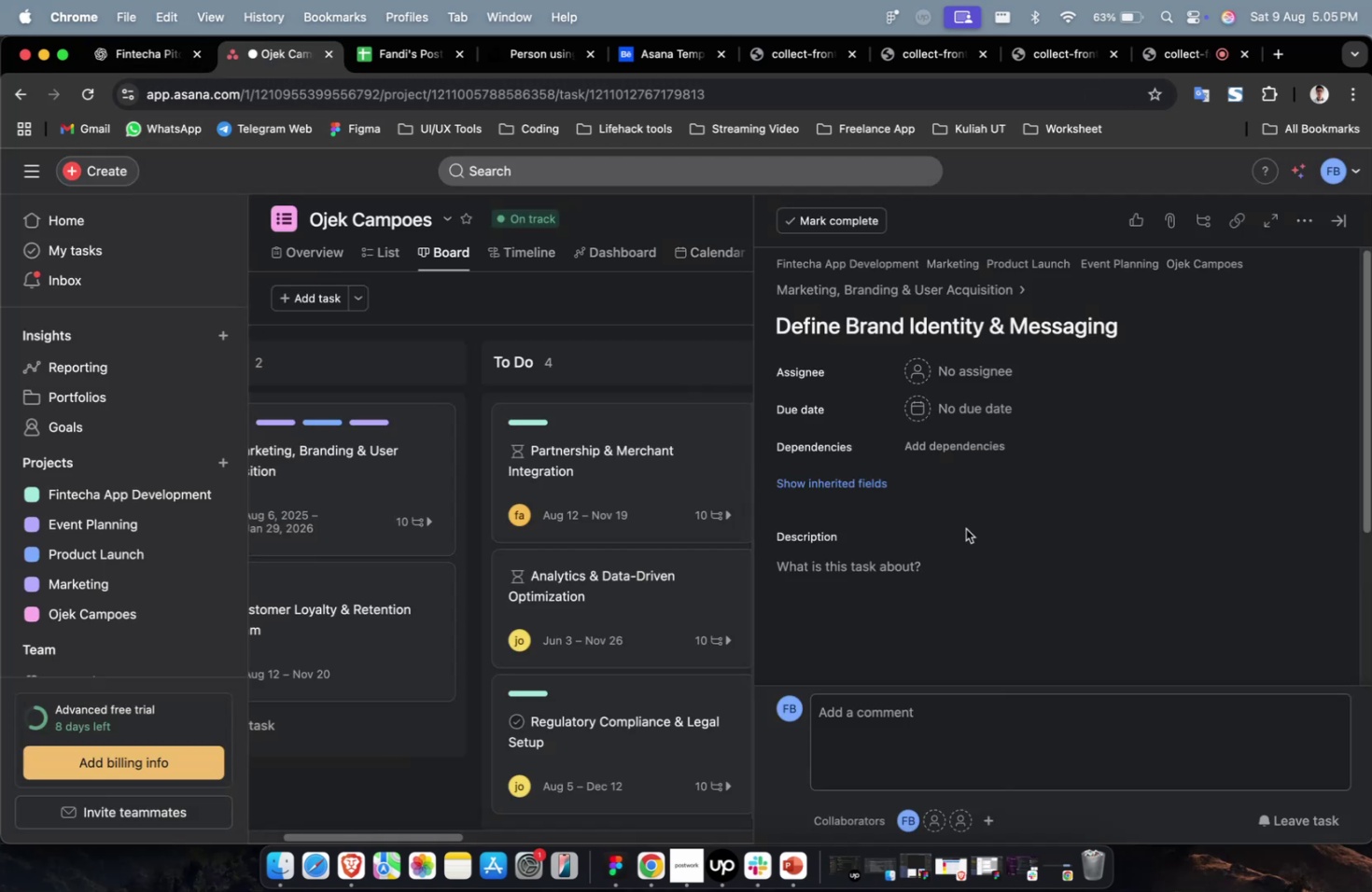 
key(Meta+CommandLeft)
 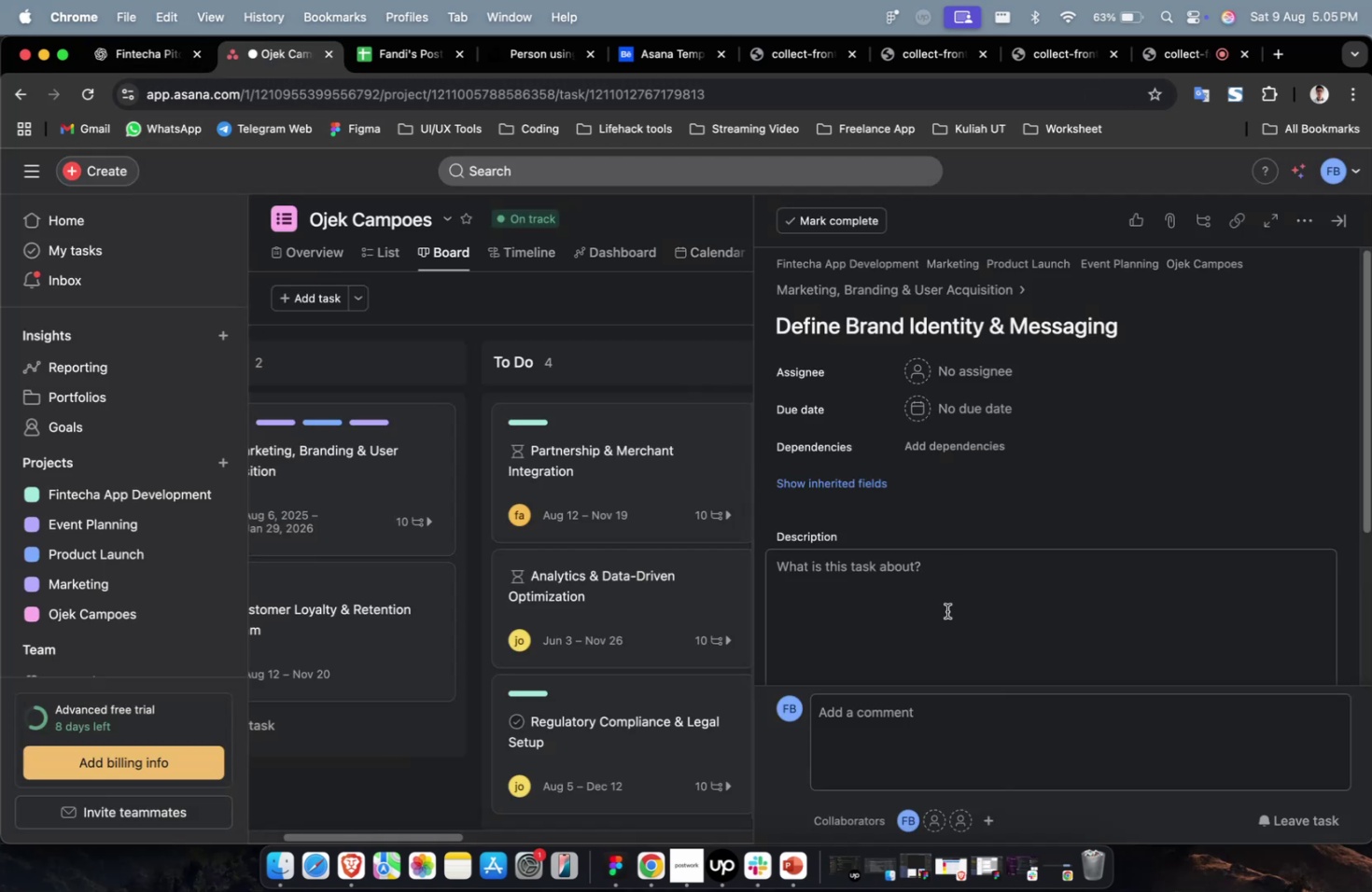 
double_click([946, 610])
 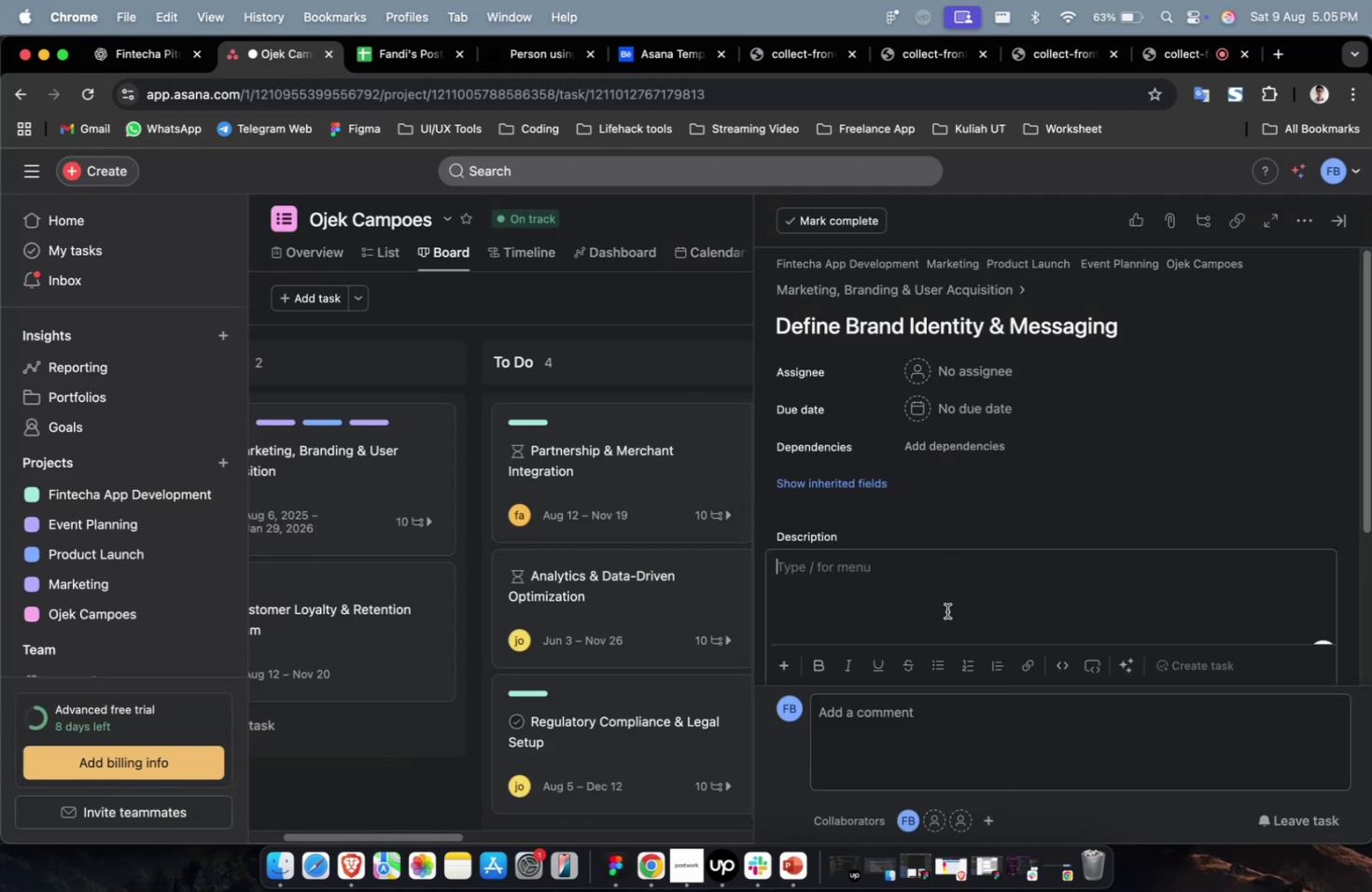 
key(Meta+V)
 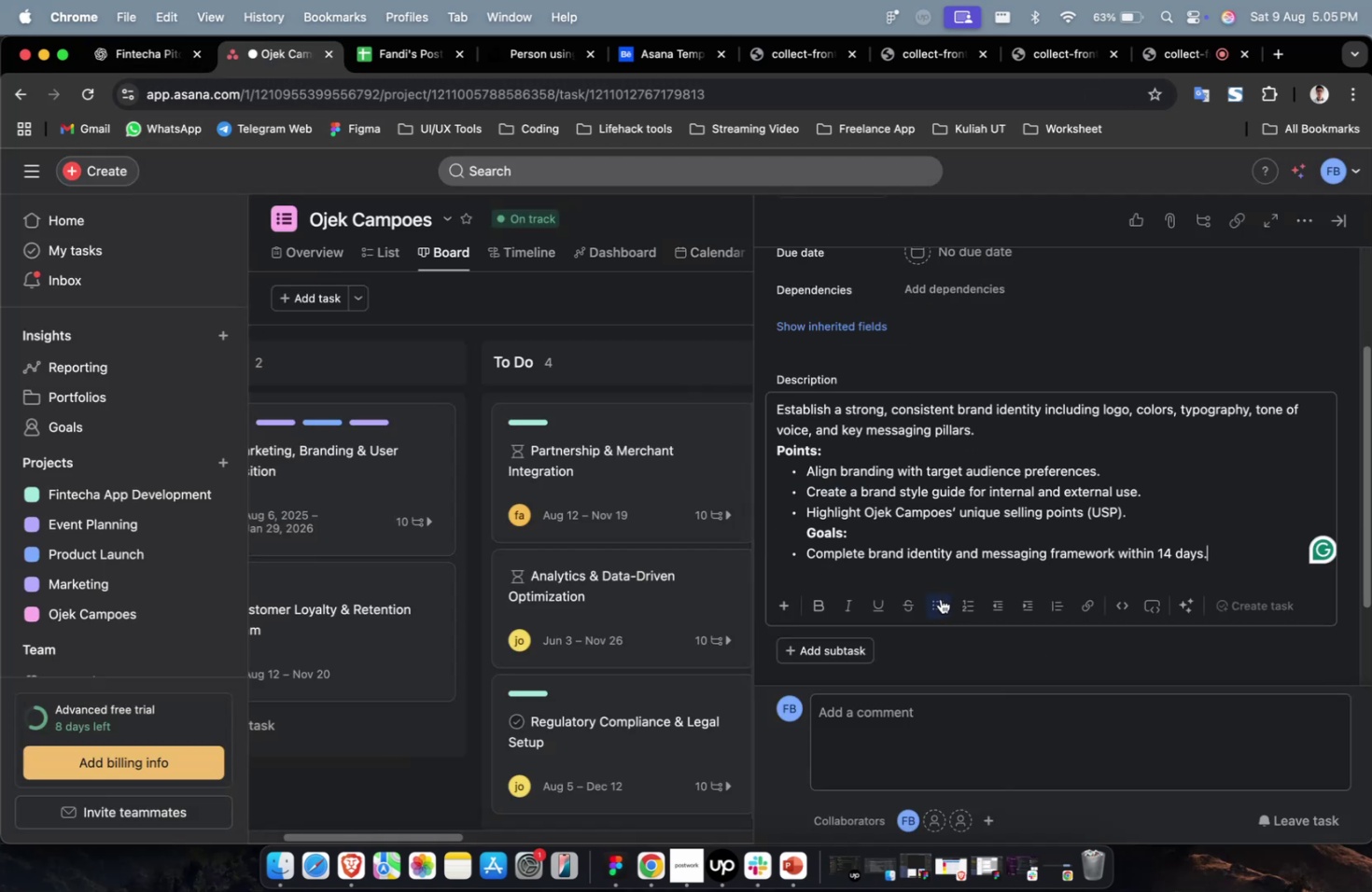 
scroll: coordinate [940, 598], scroll_direction: up, amount: 4.0
 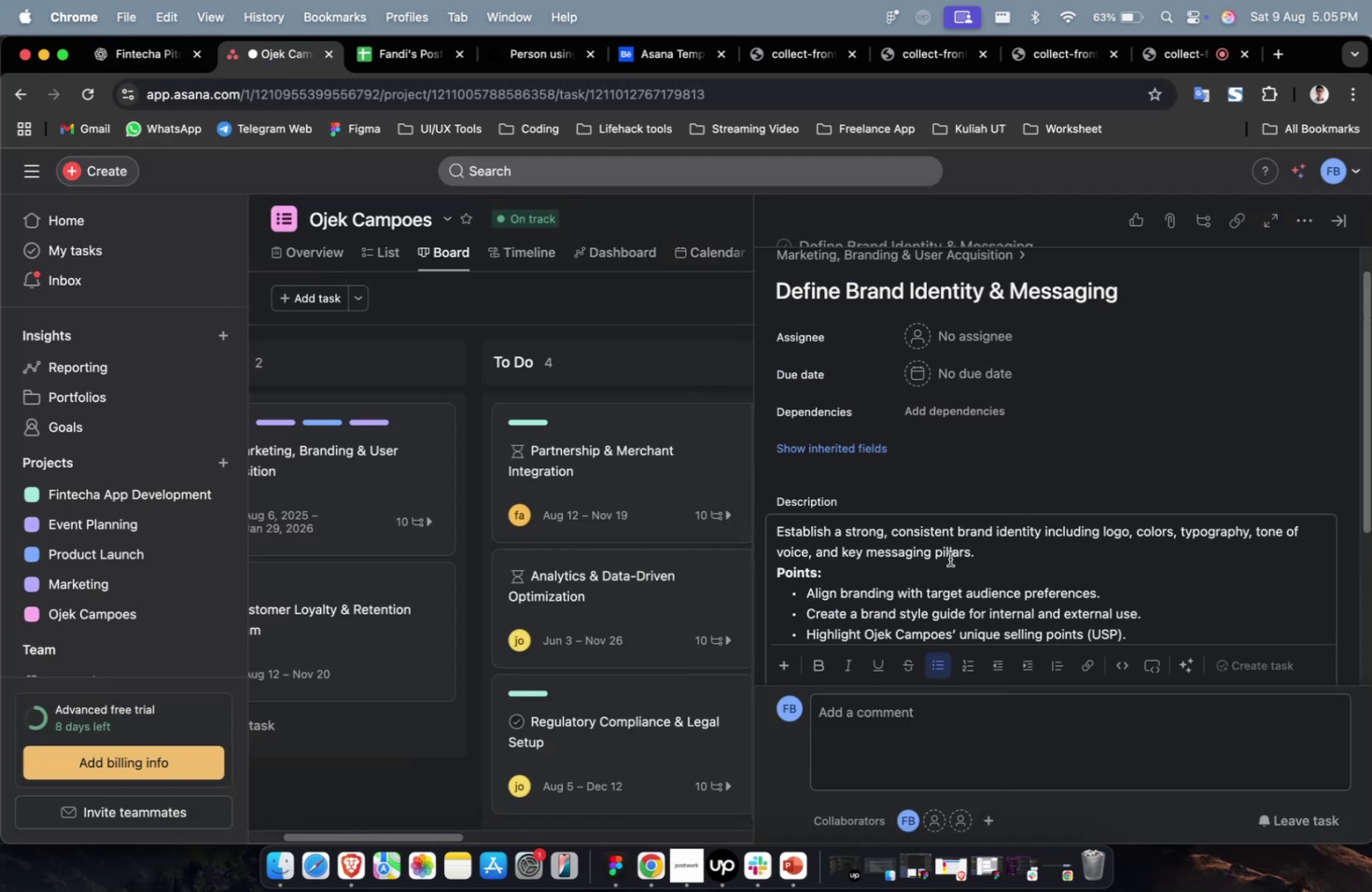 
mouse_move([966, 396])
 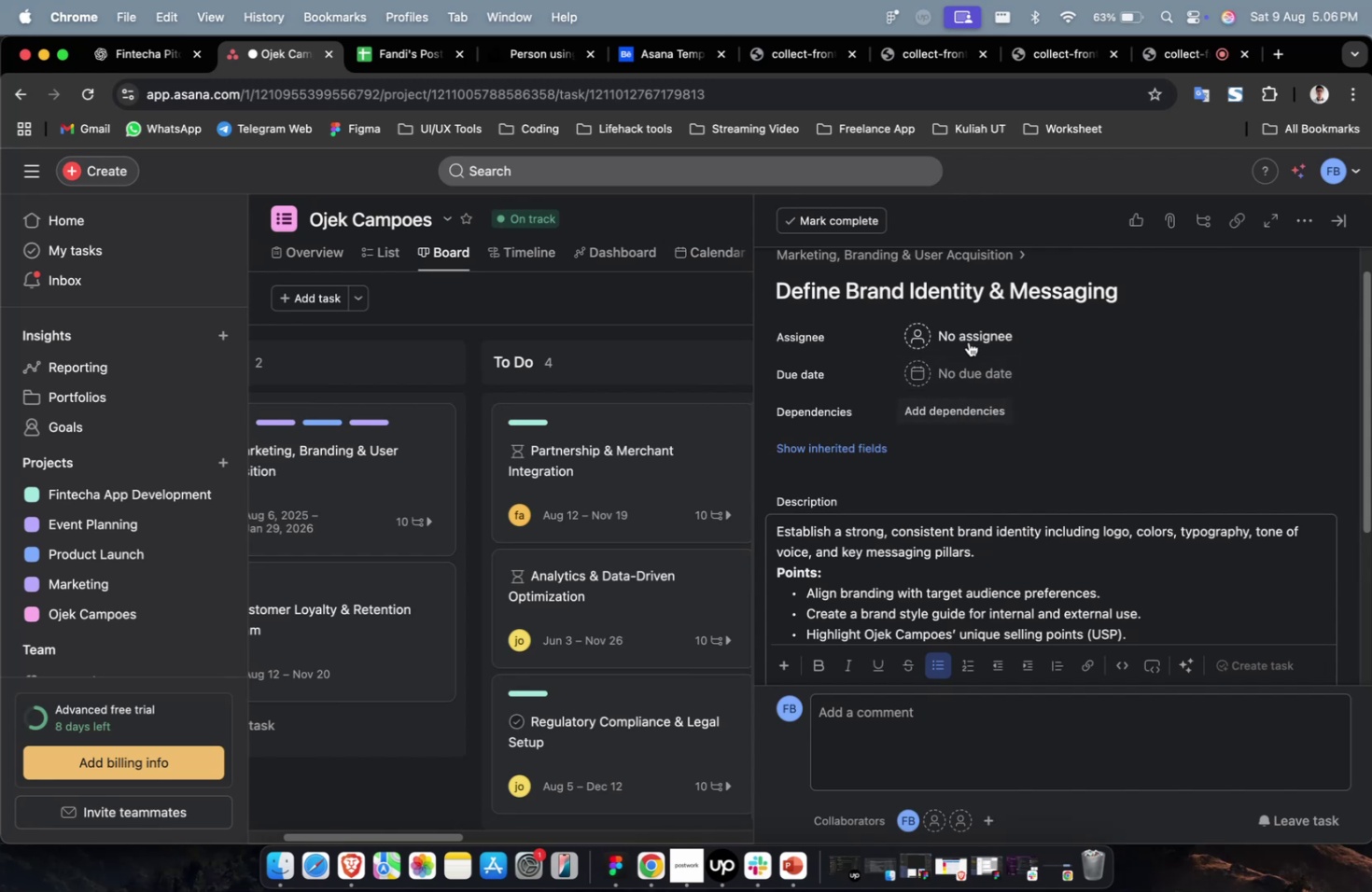 
left_click([970, 336])
 